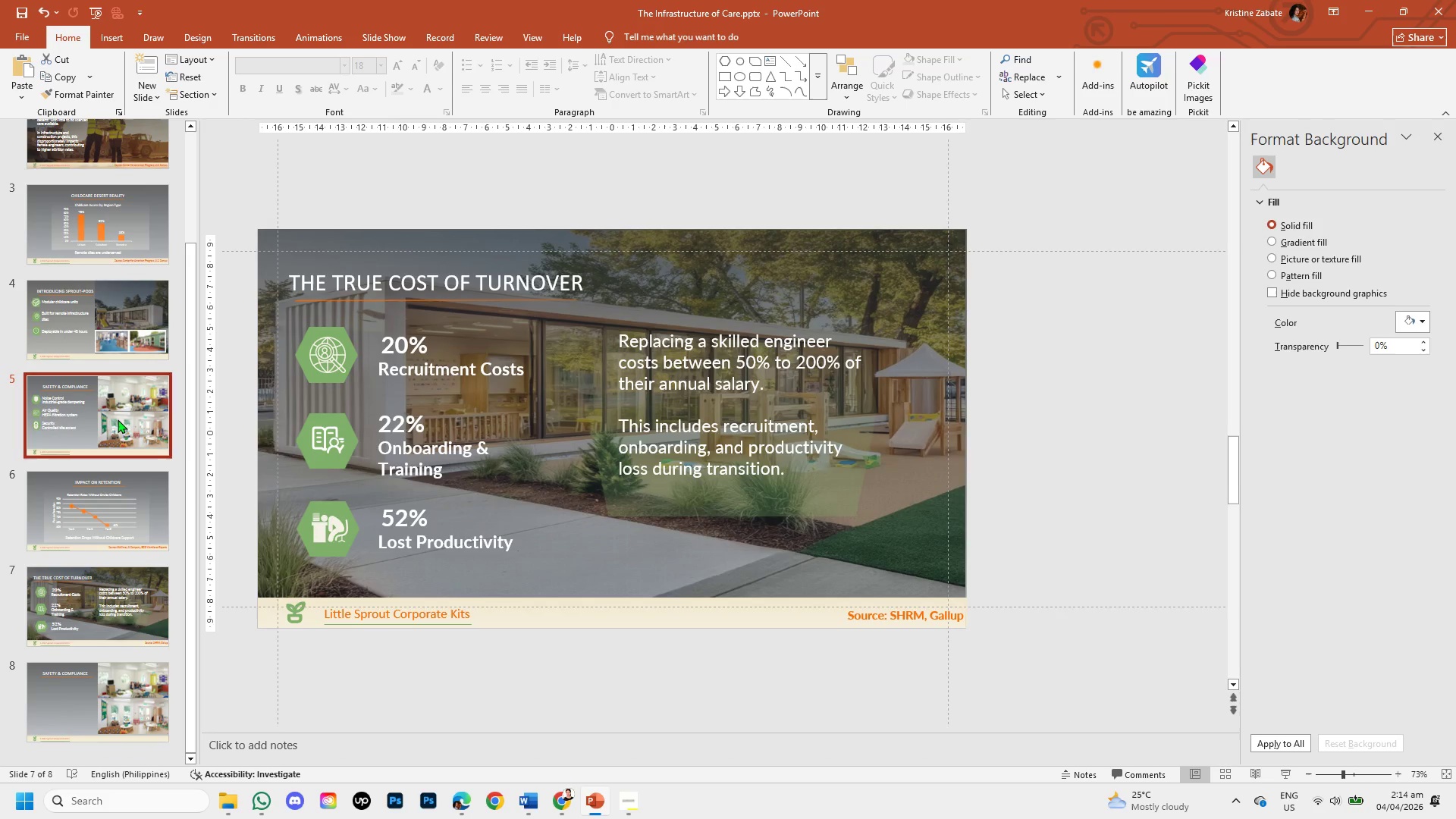 
mouse_move([118, 452])
 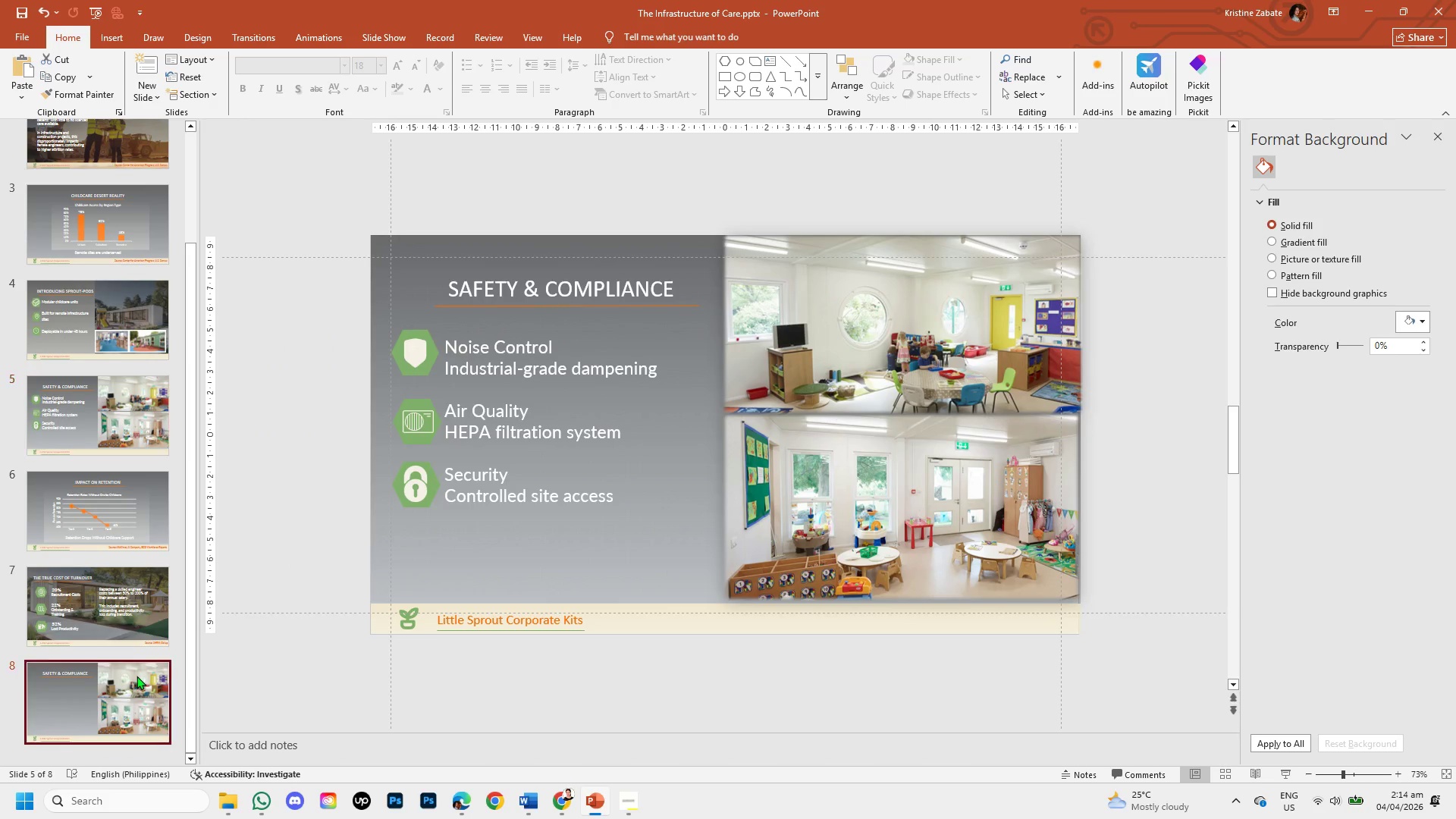 
left_click([136, 676])
 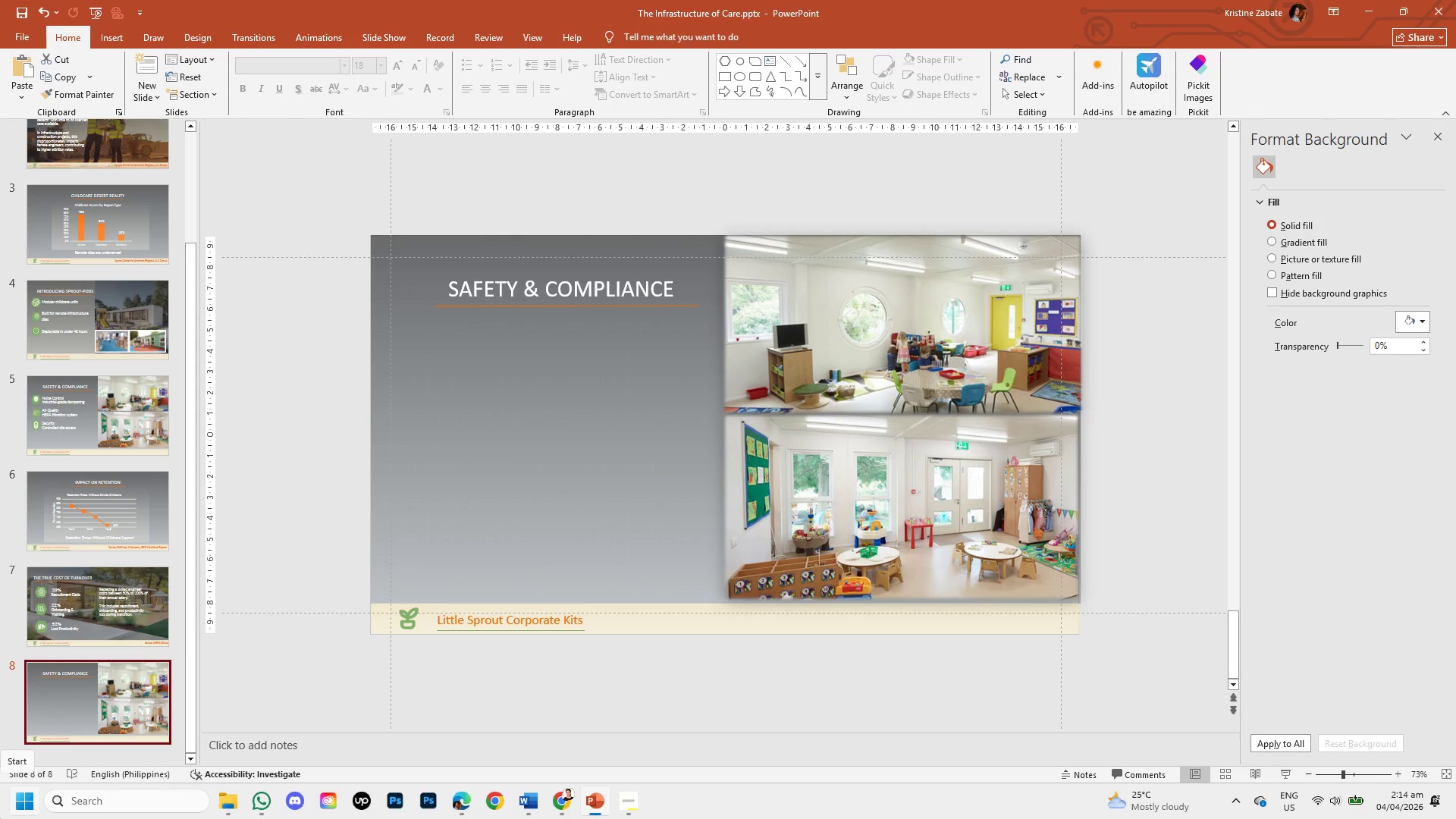 
wait(11.48)
 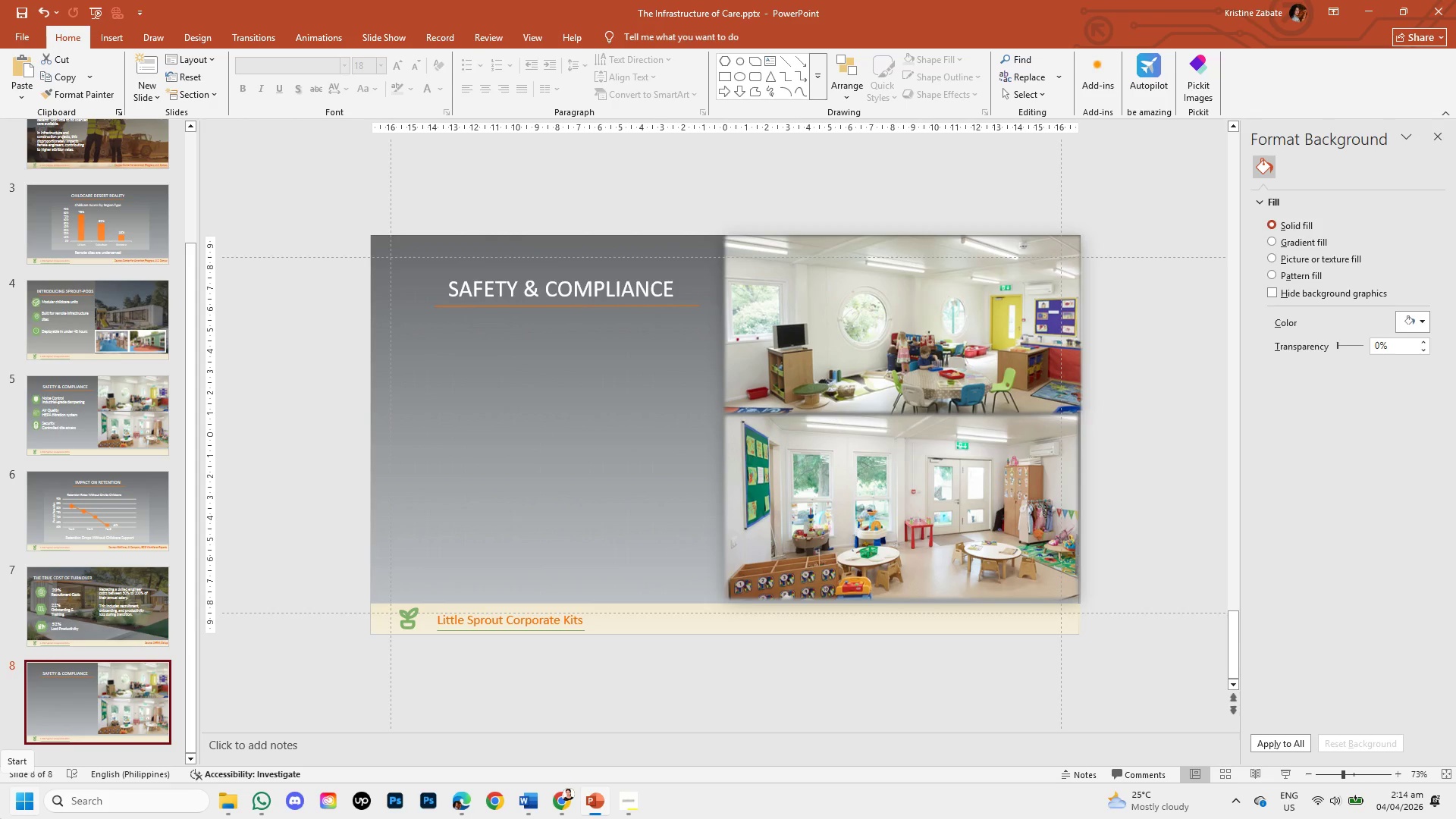 
left_click([91, 328])
 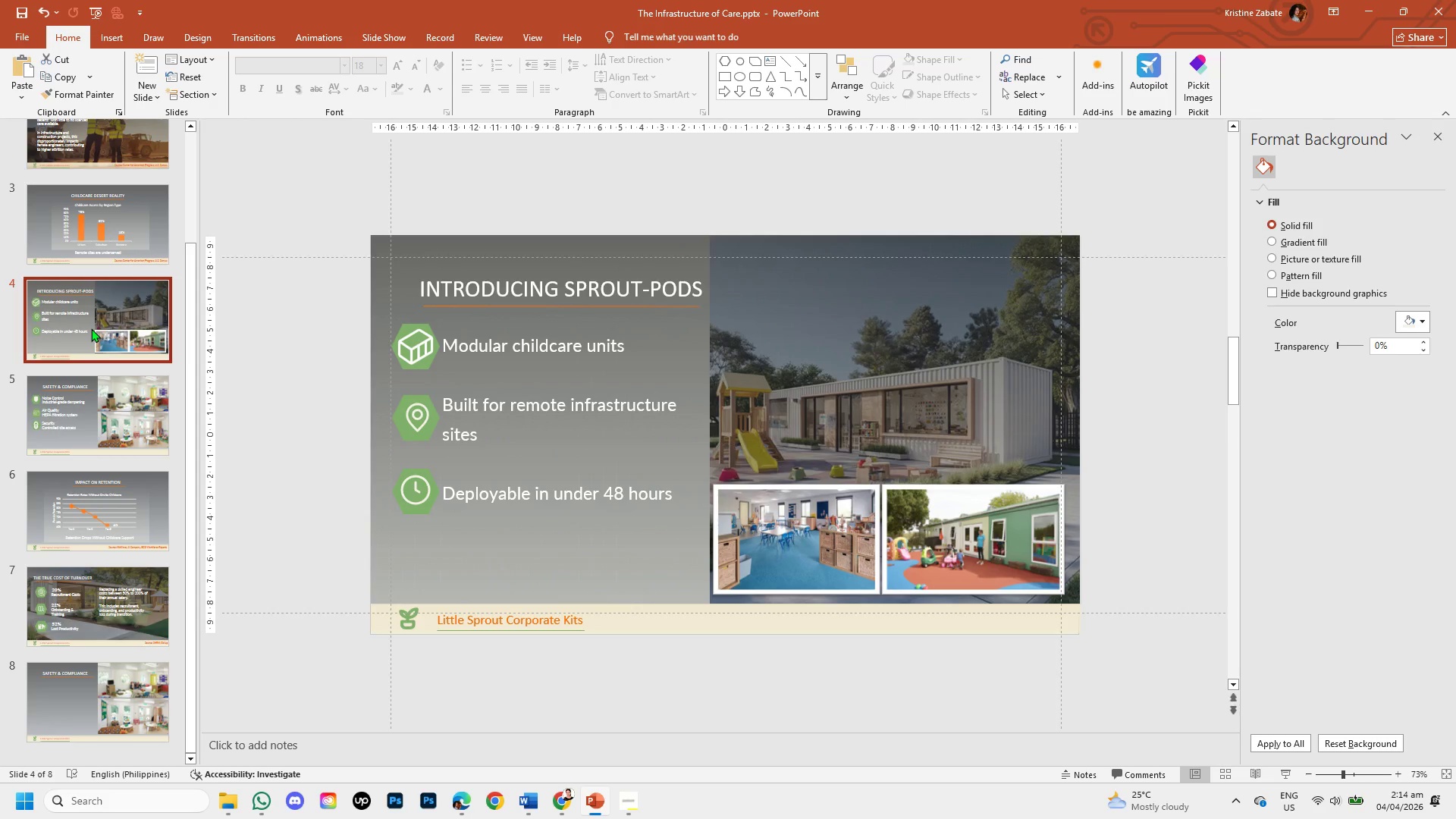 
left_click([103, 381])
 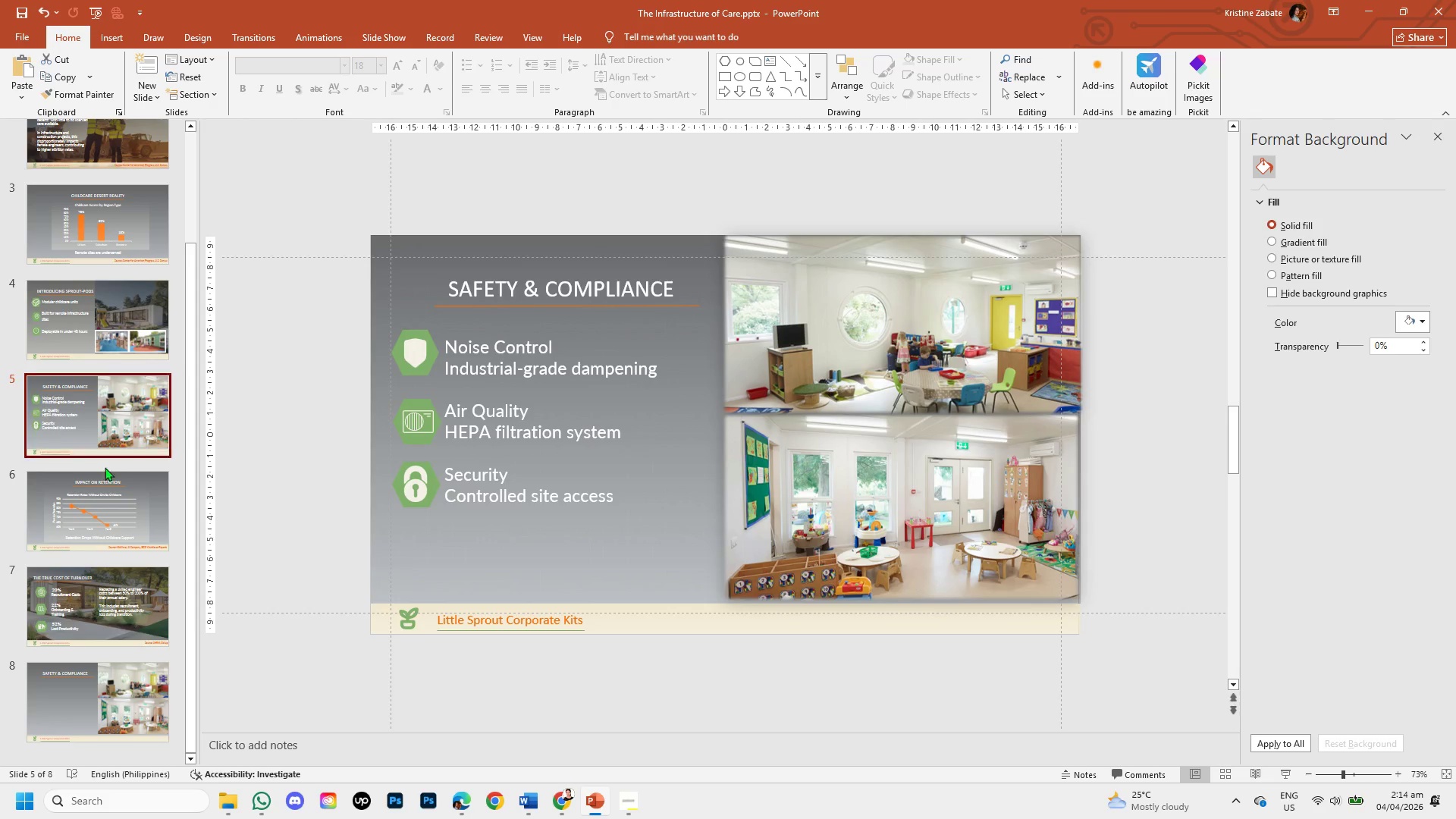 
left_click([103, 491])
 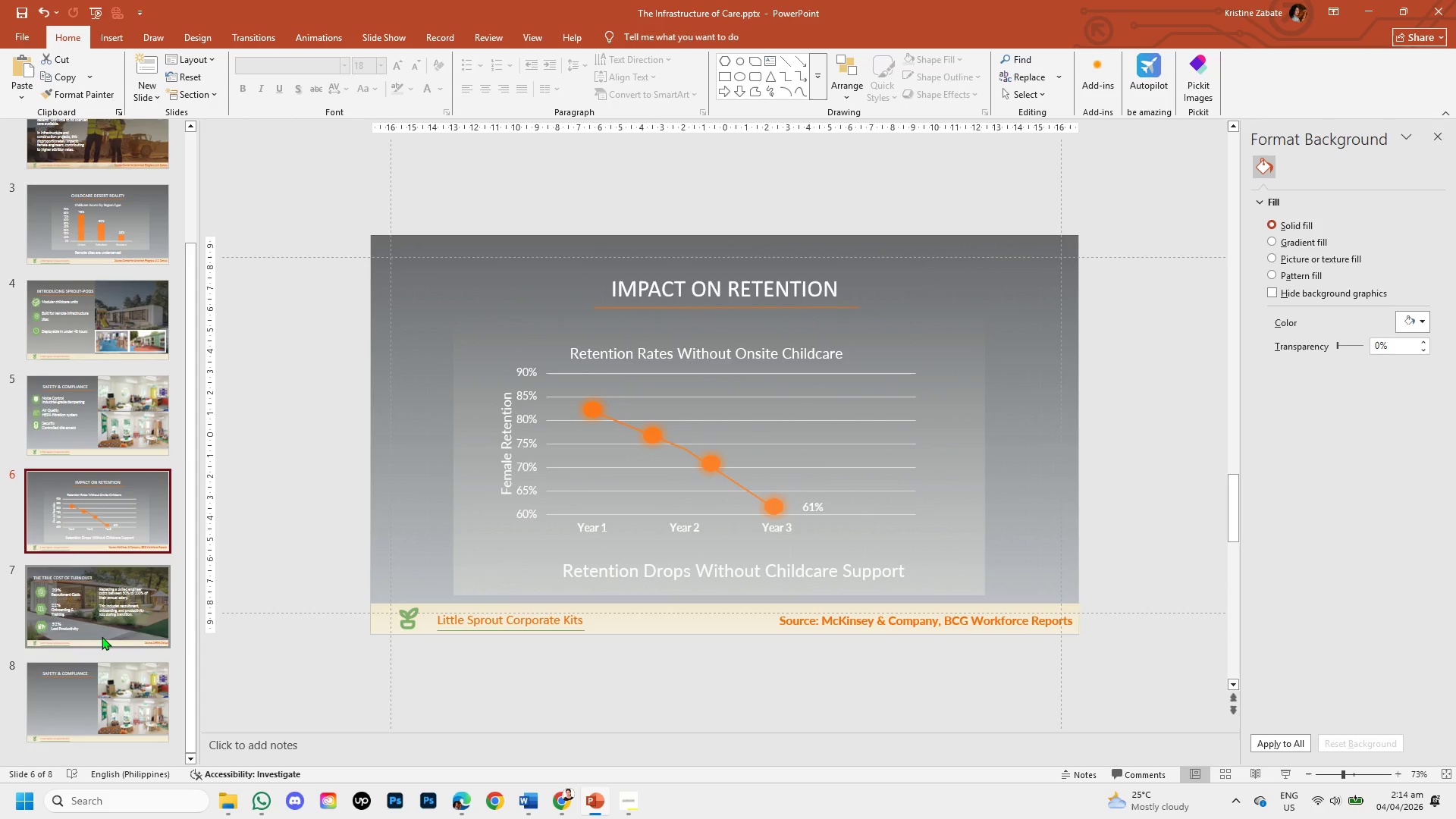 
left_click_drag(start_coordinate=[136, 700], to_coordinate=[140, 402])
 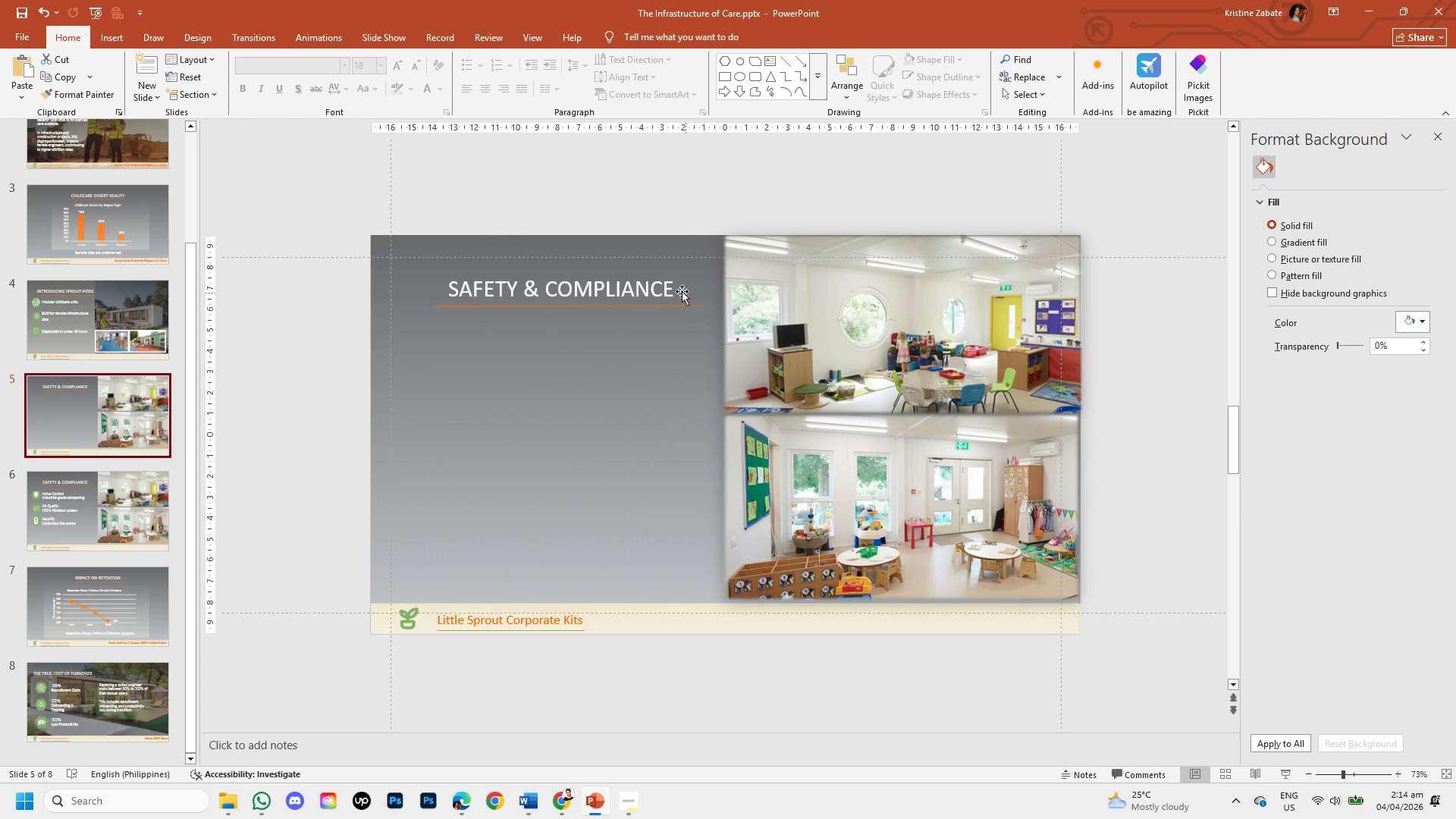 
left_click([667, 287])
 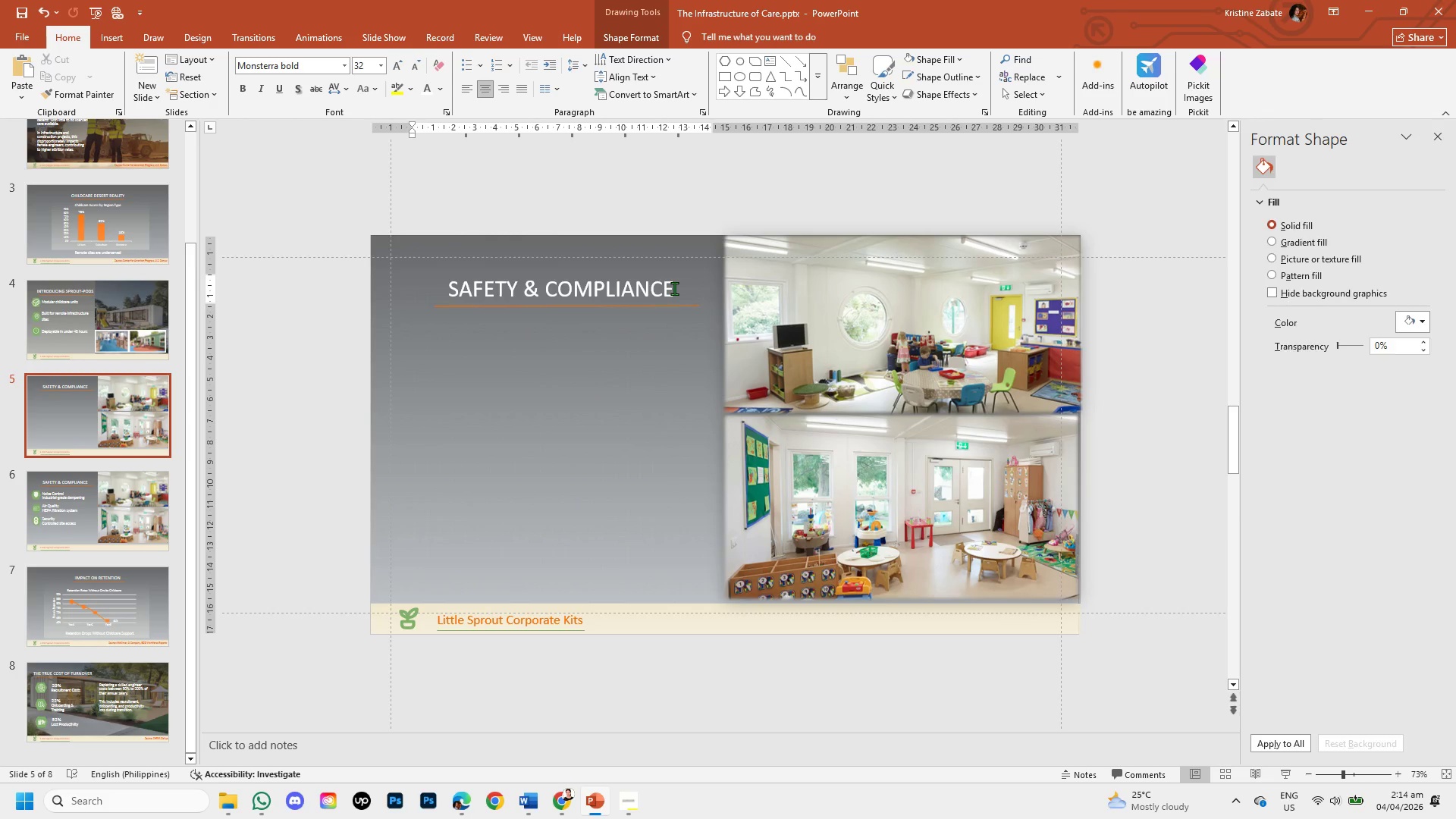 
left_click([674, 288])
 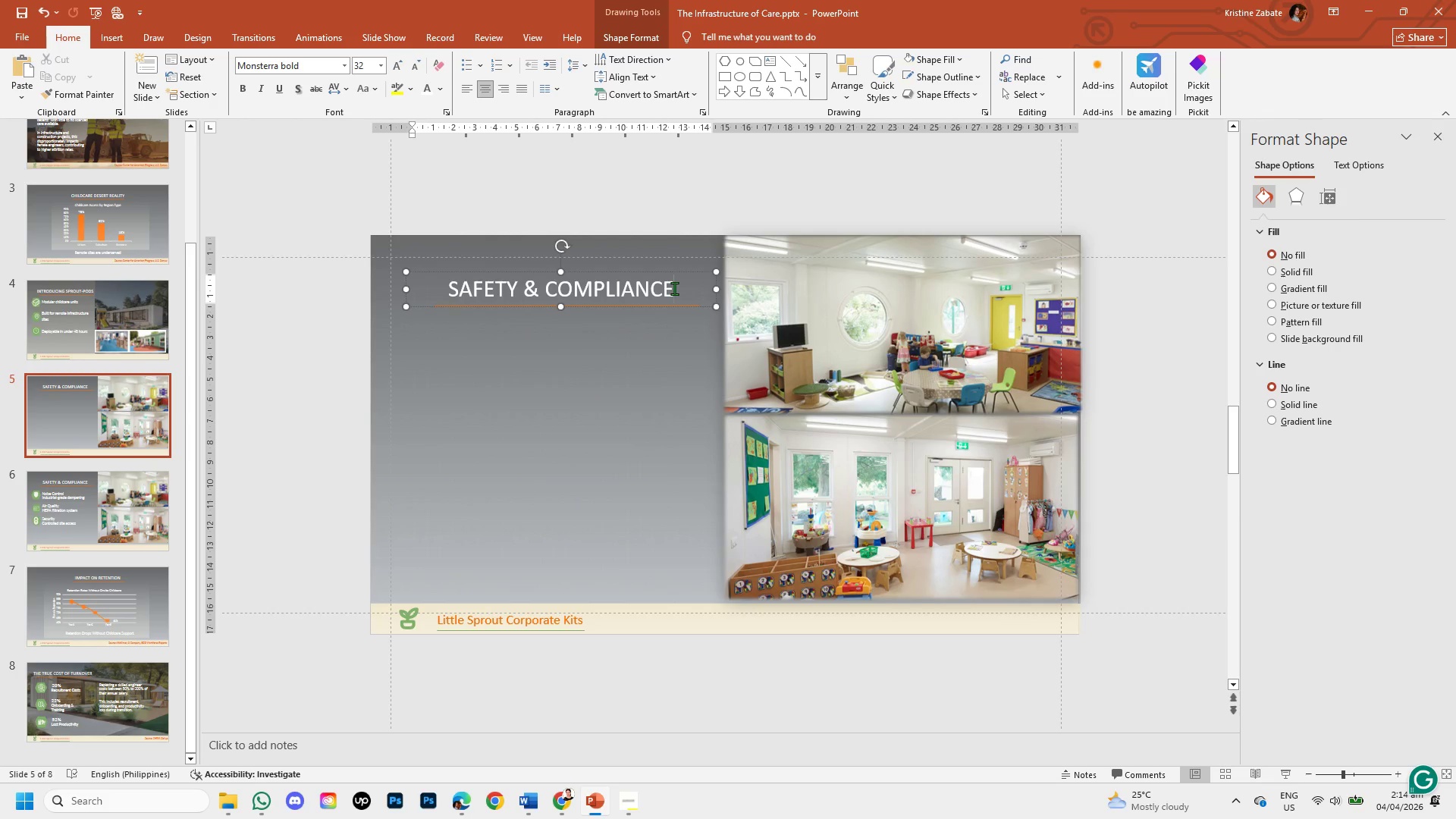 
hold_key(key=Backspace, duration=0.86)
 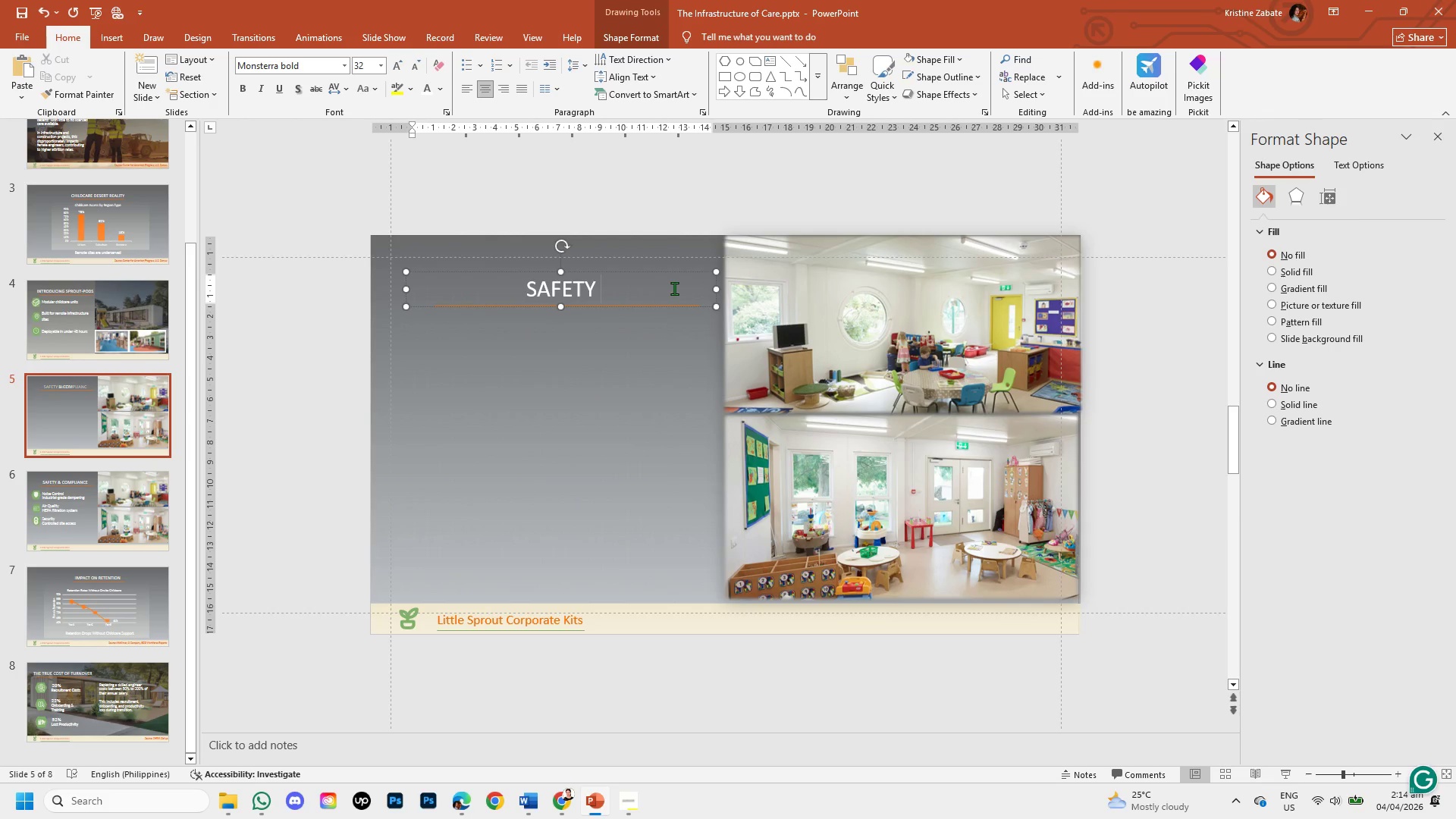 
key(Backspace)
key(Backspace)
key(Backspace)
key(Backspace)
key(Backspace)
key(Backspace)
key(Backspace)
type(why)
key(Backspace)
key(Backspace)
key(Backspace)
type(WHY MONTESORRI?)
 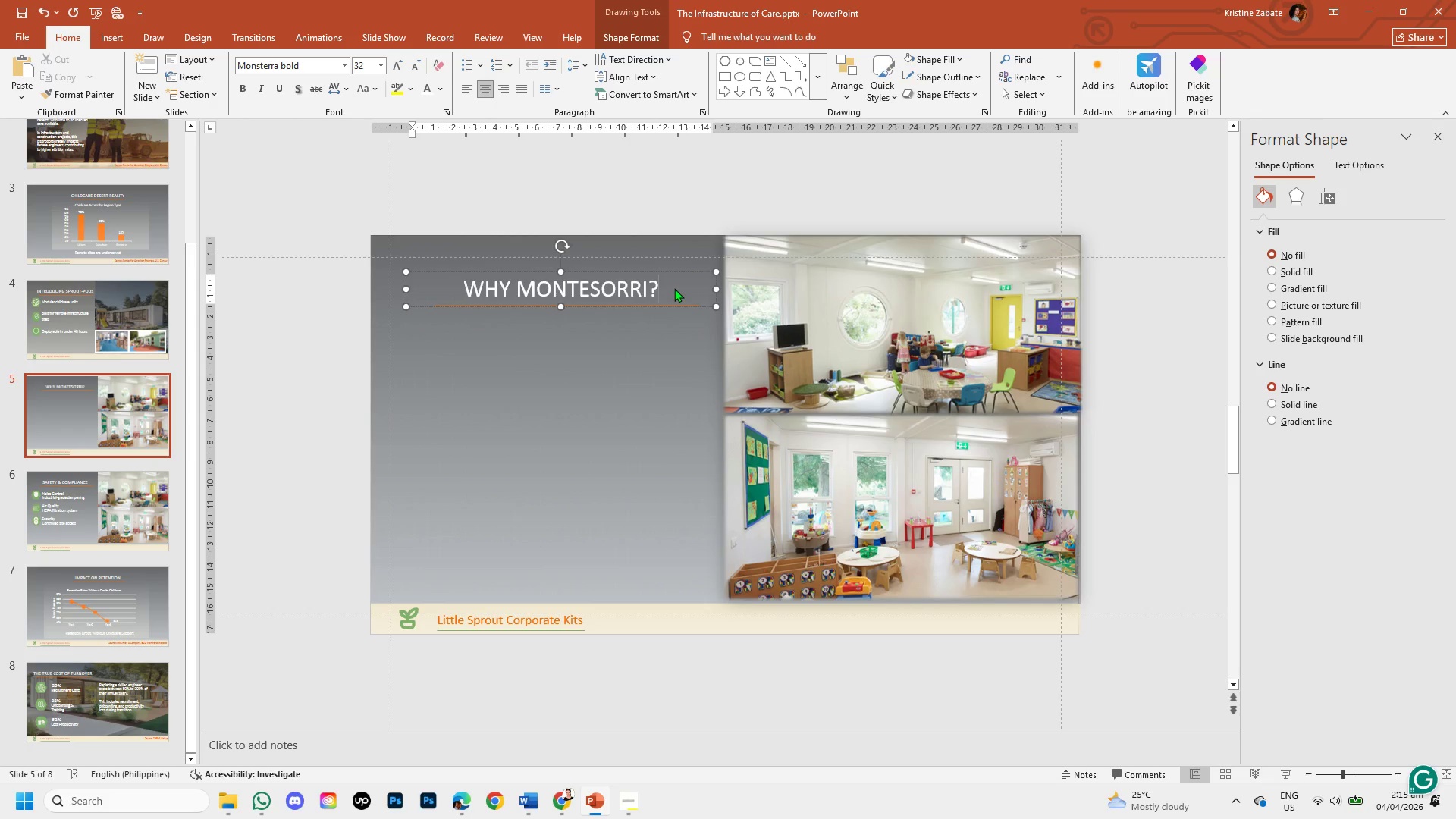 
left_click([466, 86])
 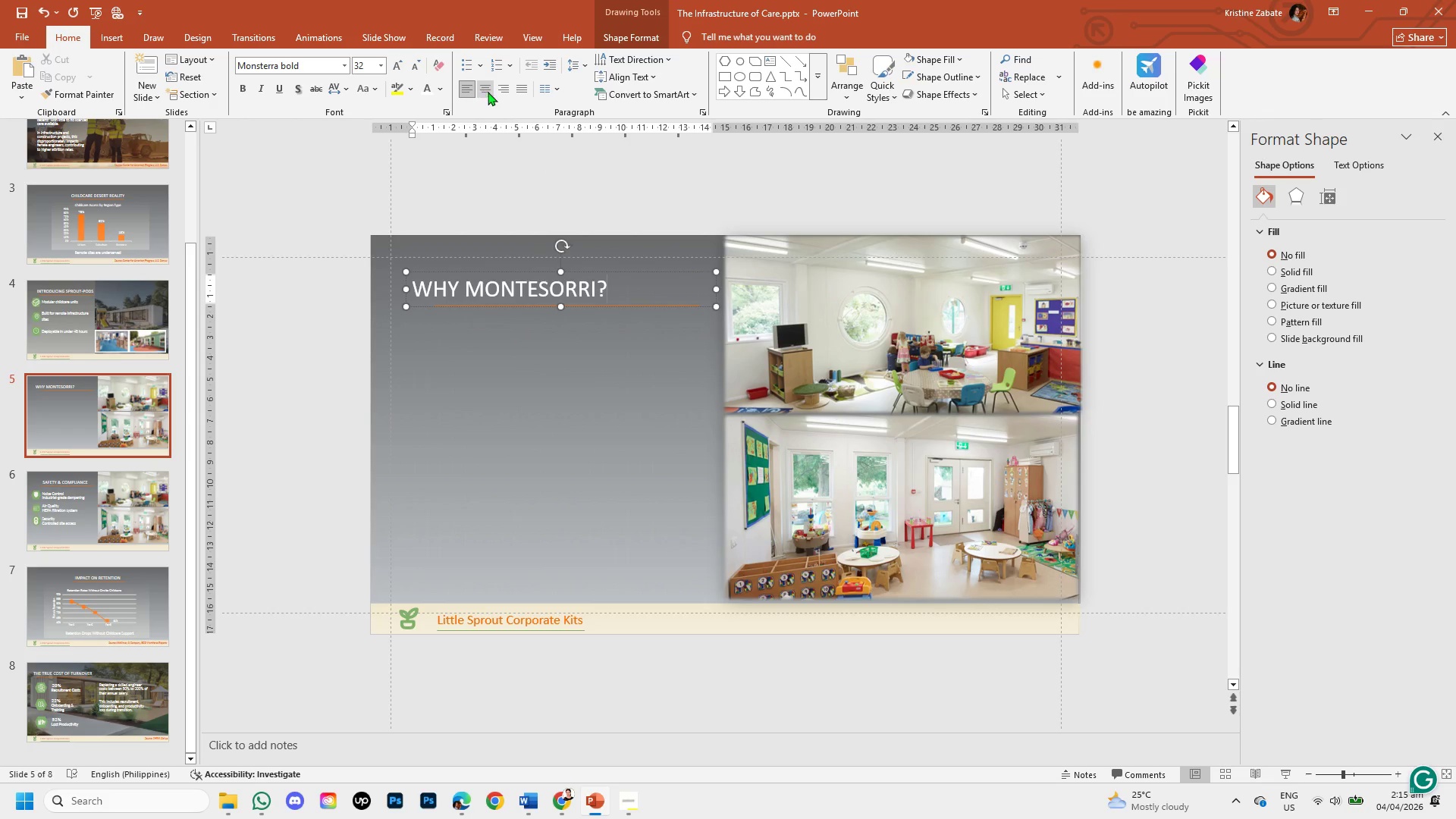 
left_click([488, 92])
 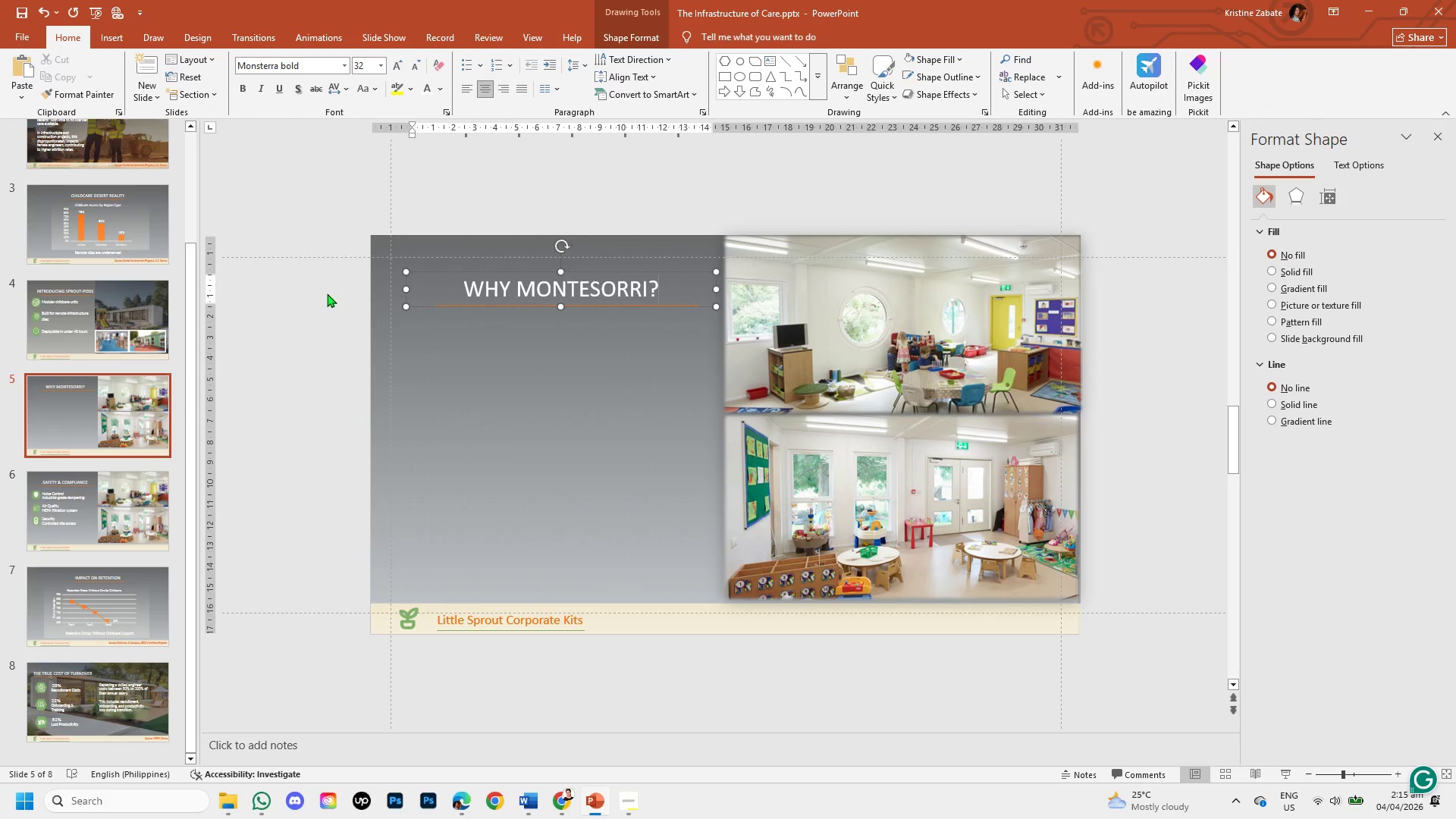 
left_click([326, 293])
 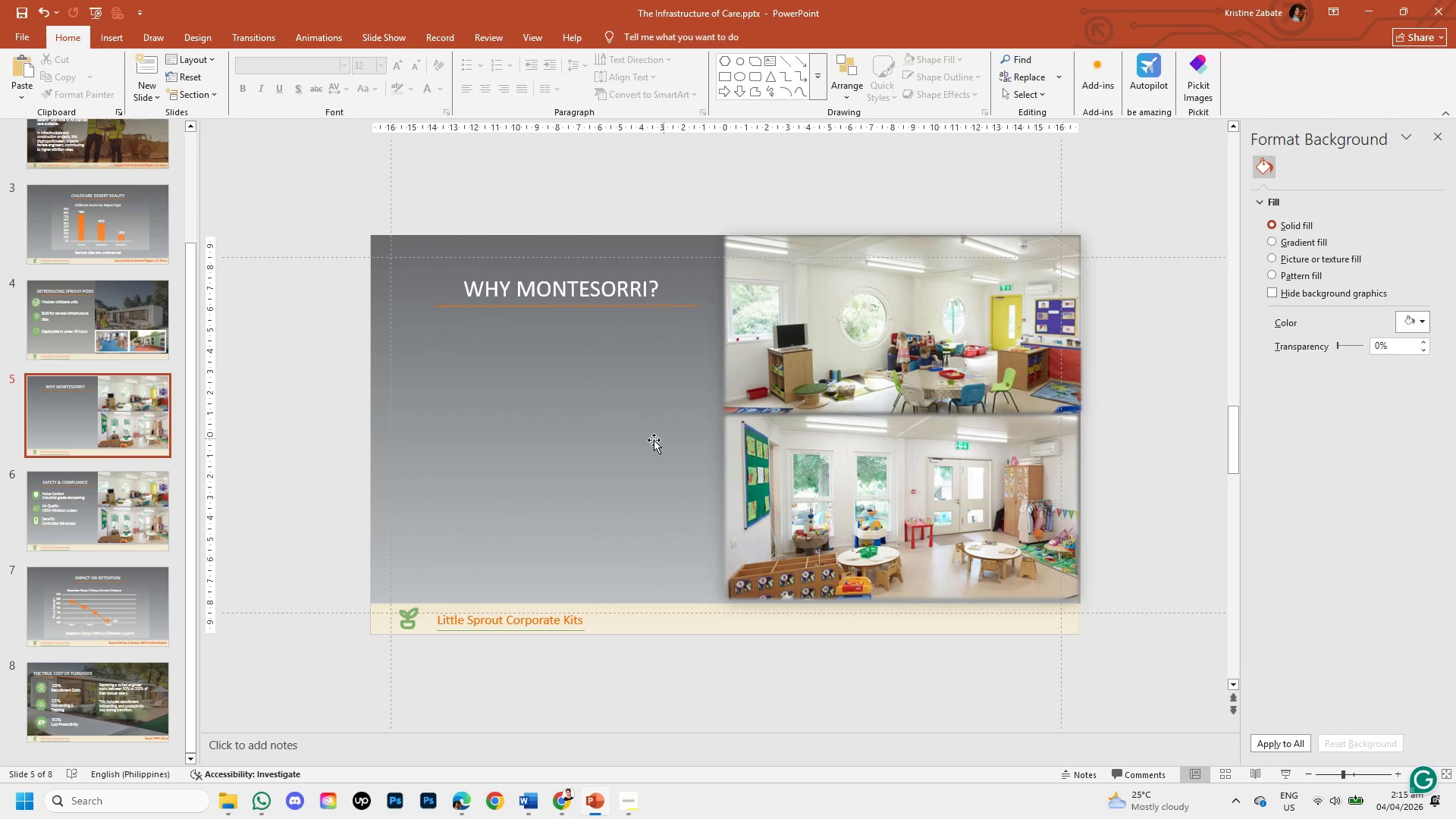 
left_click([940, 473])
 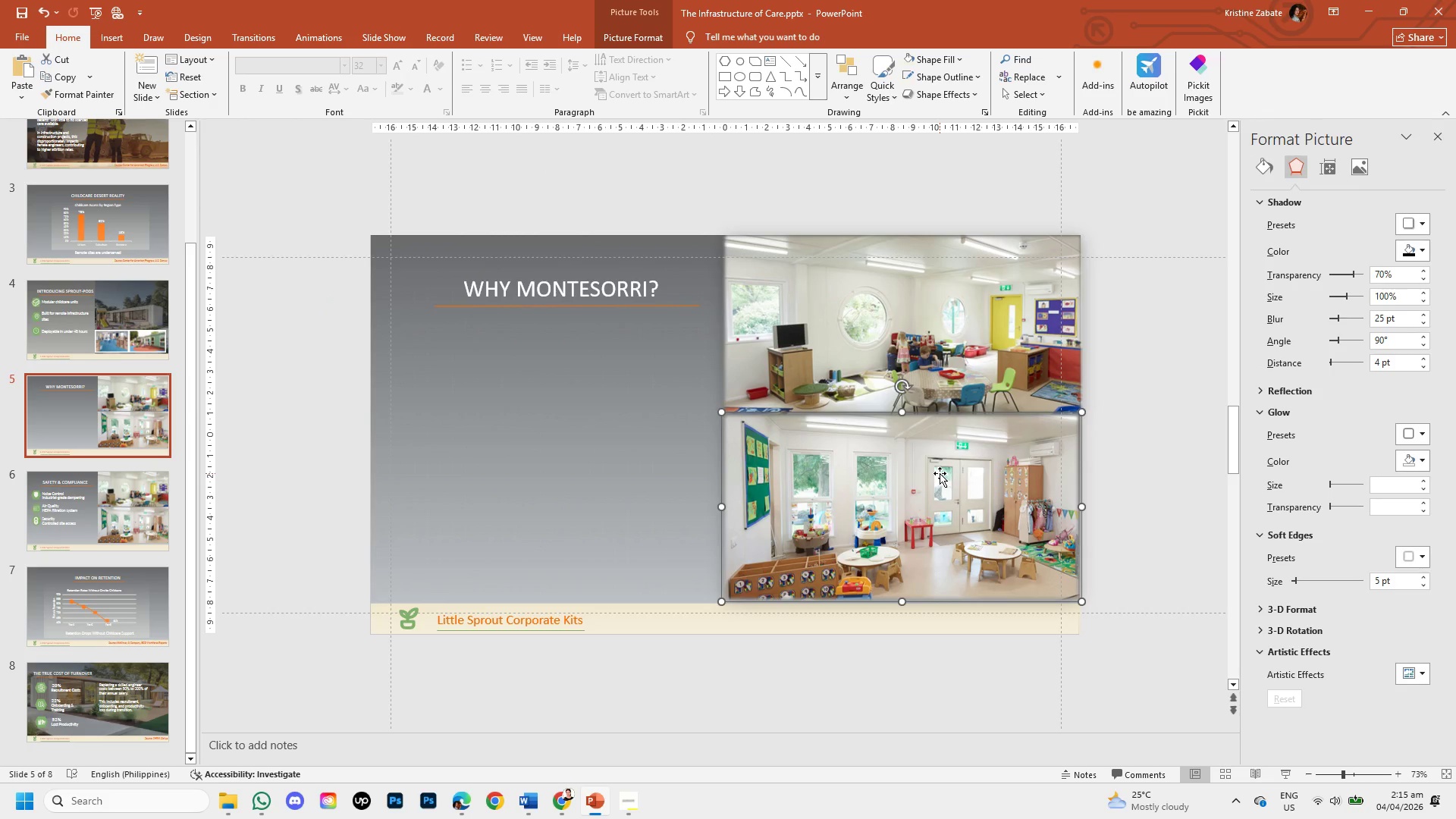 
key(Backspace)
 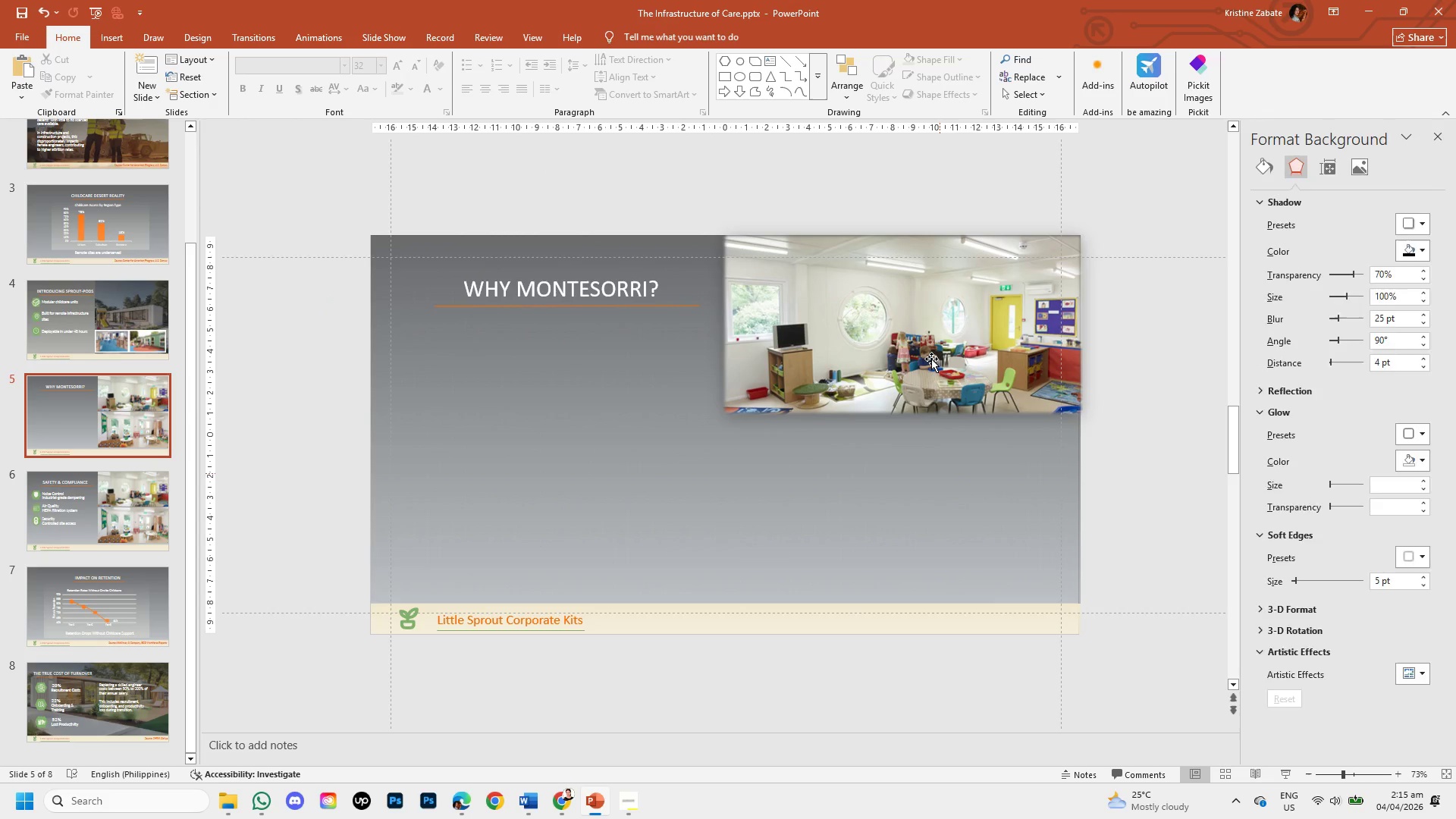 
left_click([931, 359])
 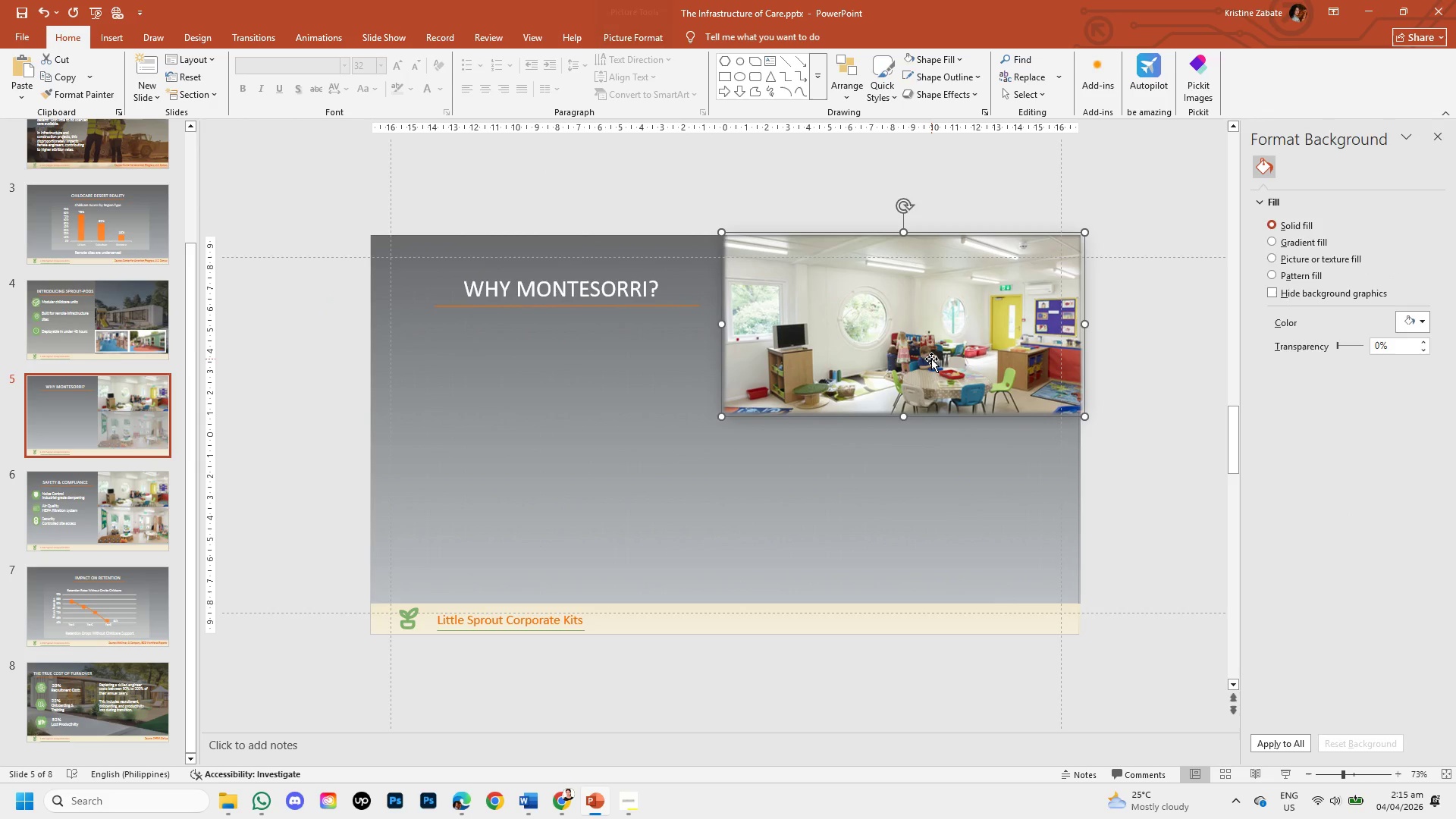 
key(Backspace)
 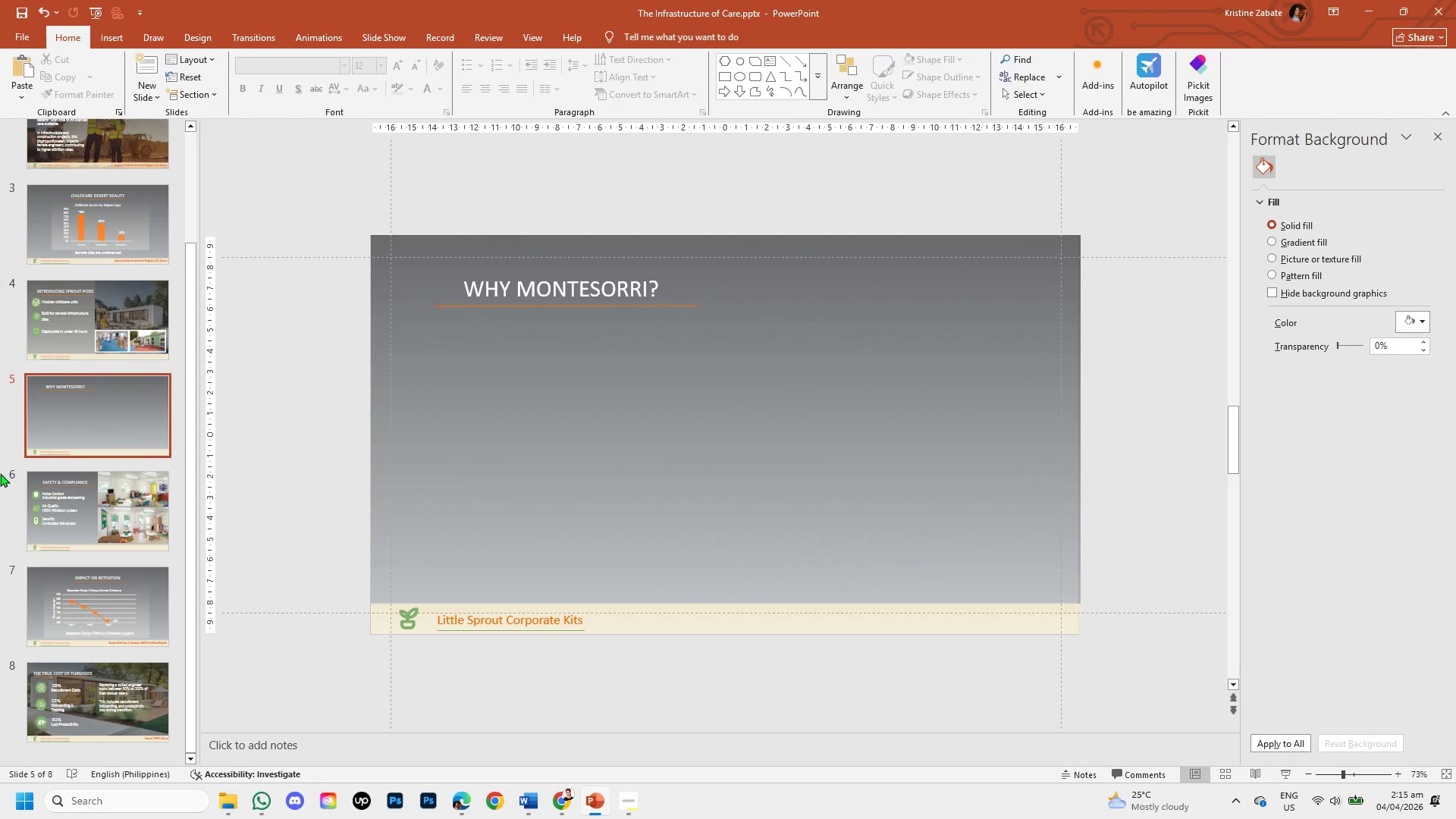 
wait(8.17)
 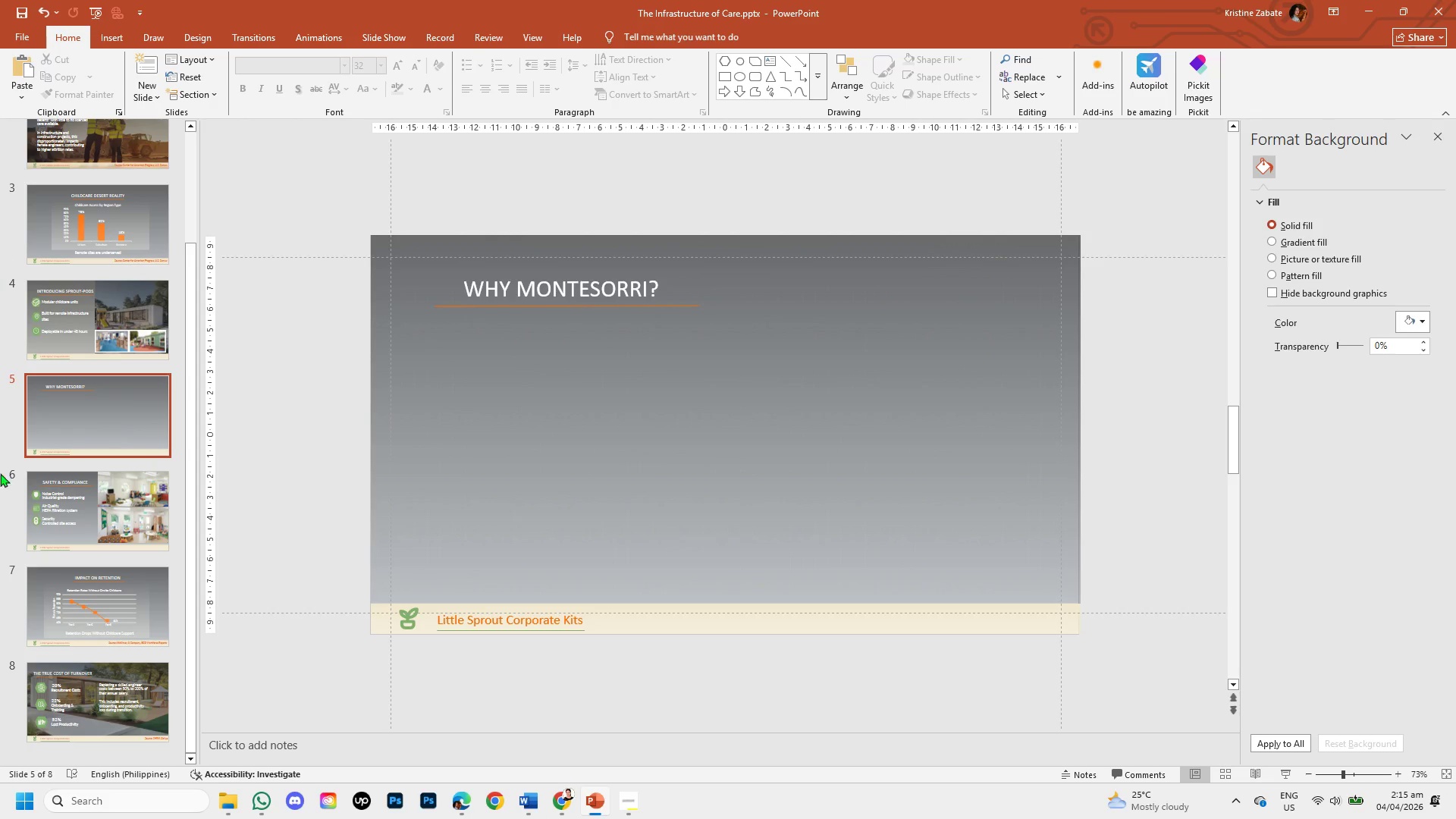 
left_click([562, 796])
 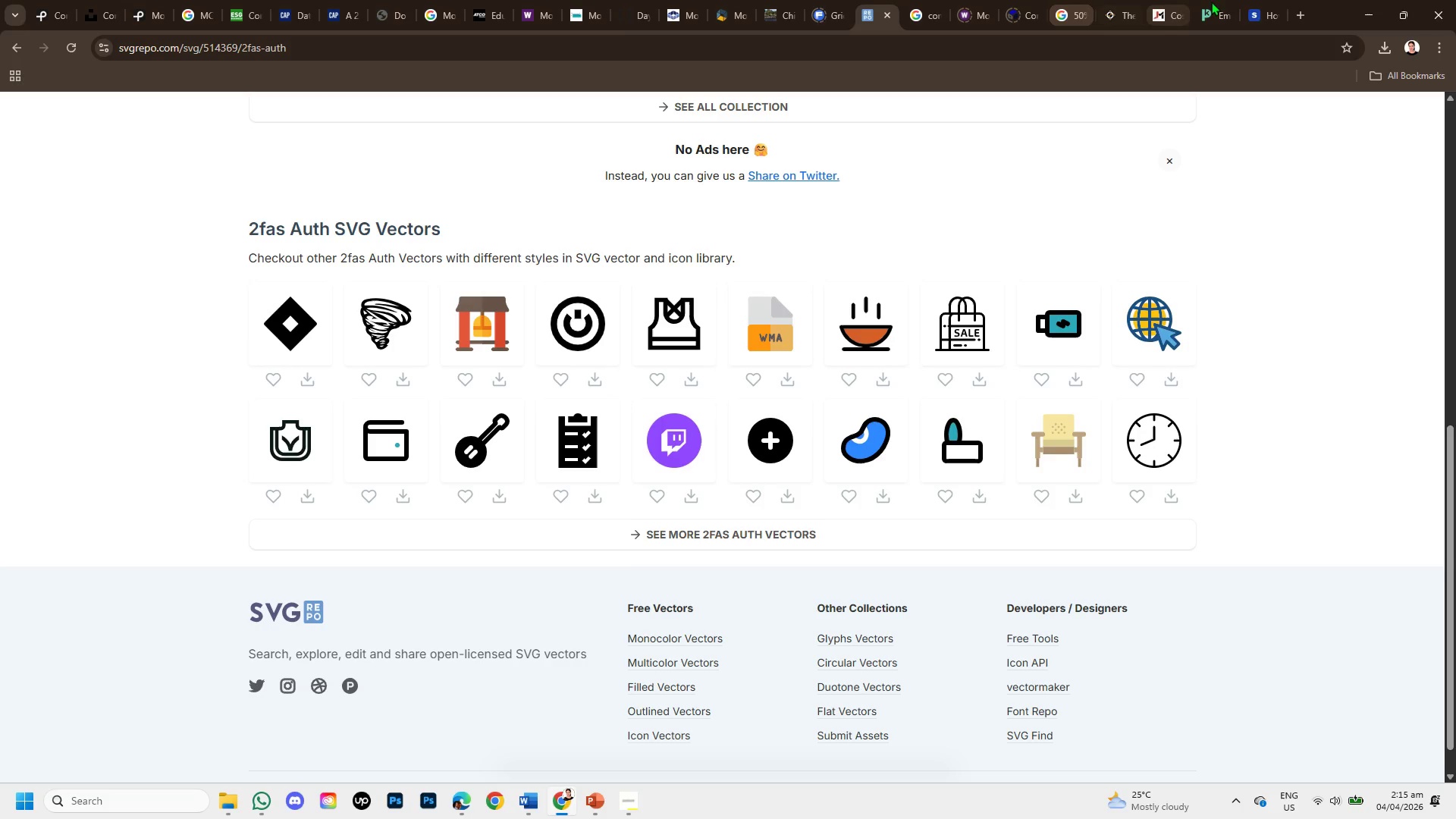 
left_click([1257, 9])
 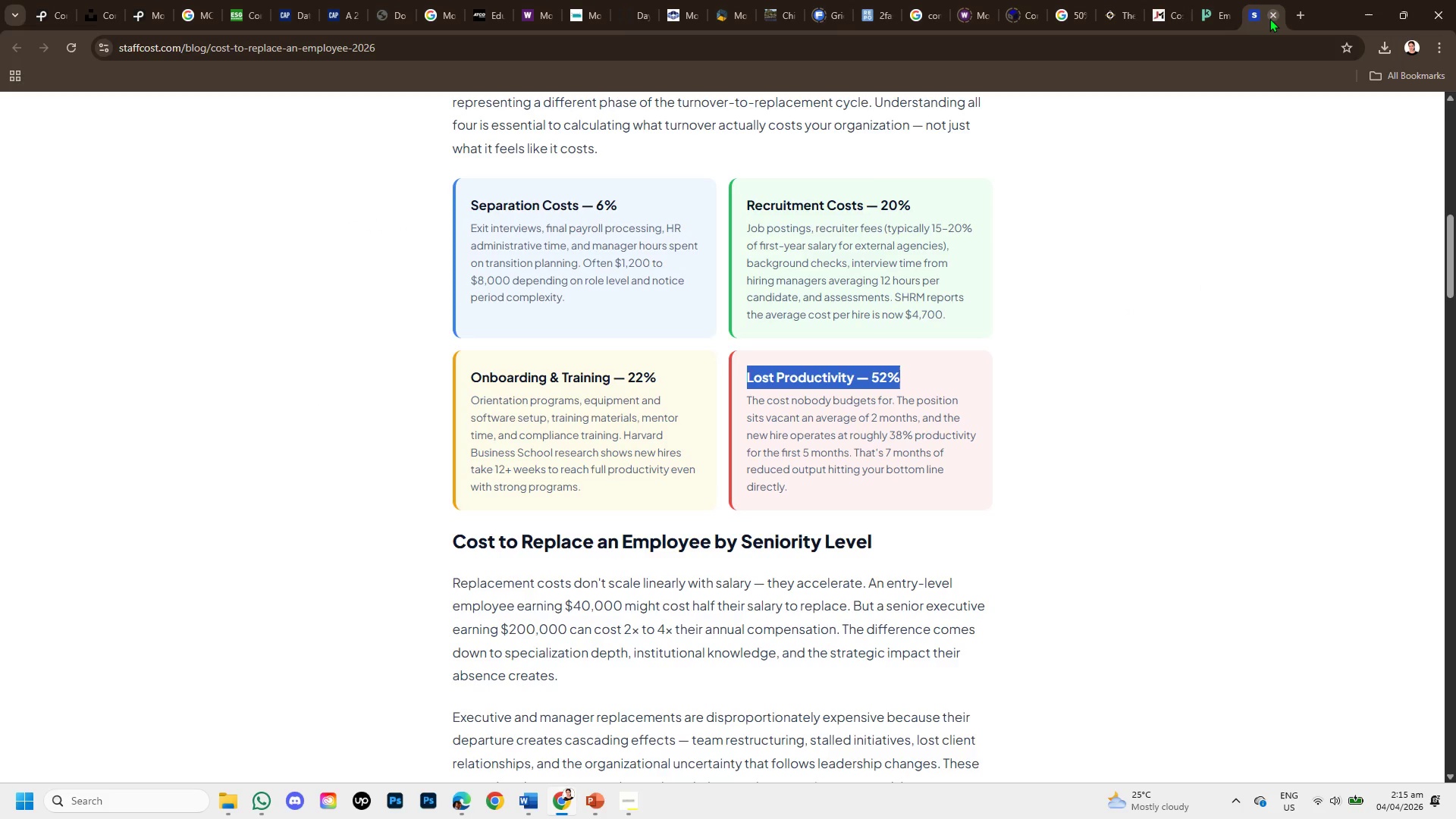 
left_click([1269, 18])
 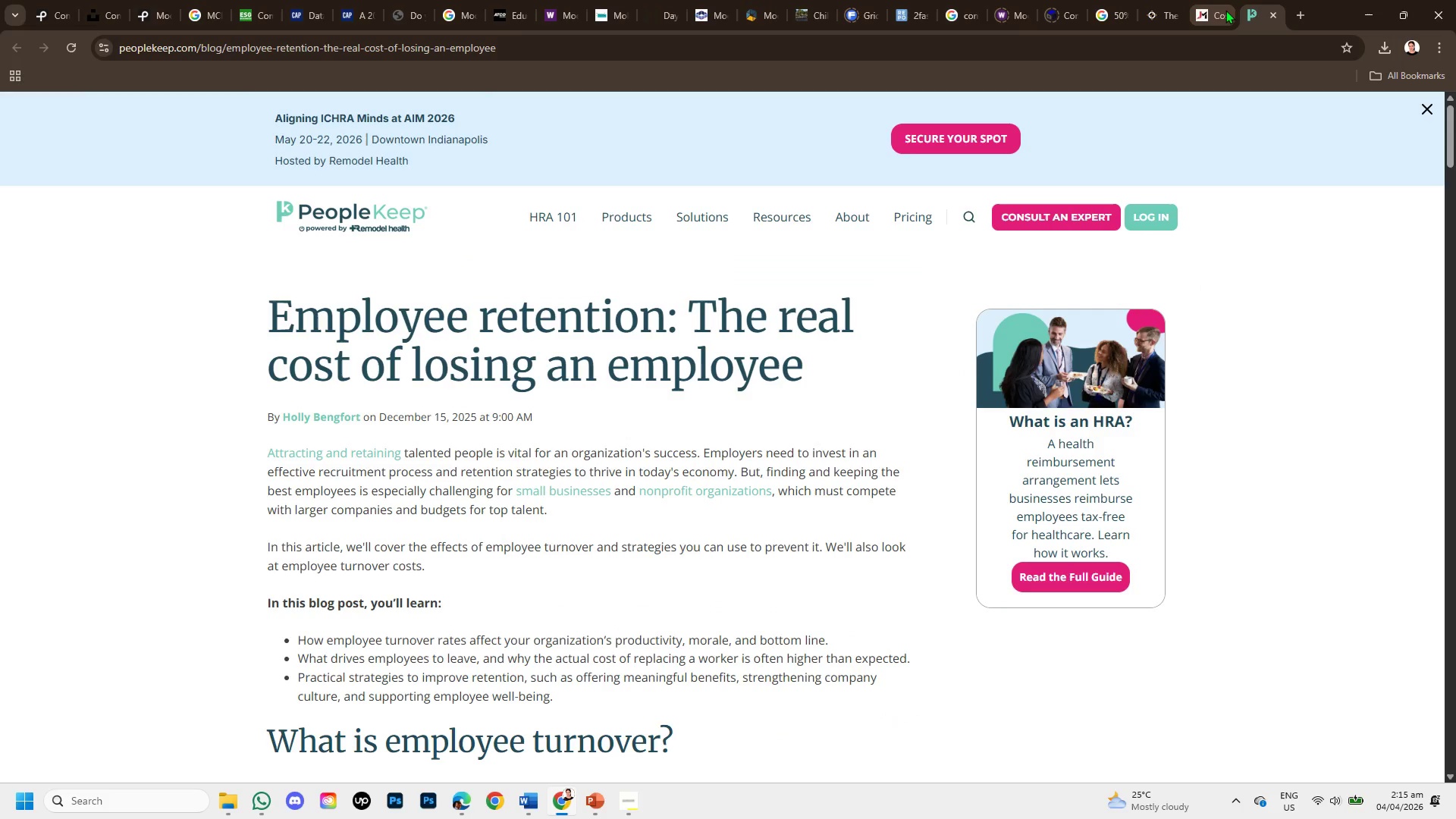 
mouse_move([1222, 29])
 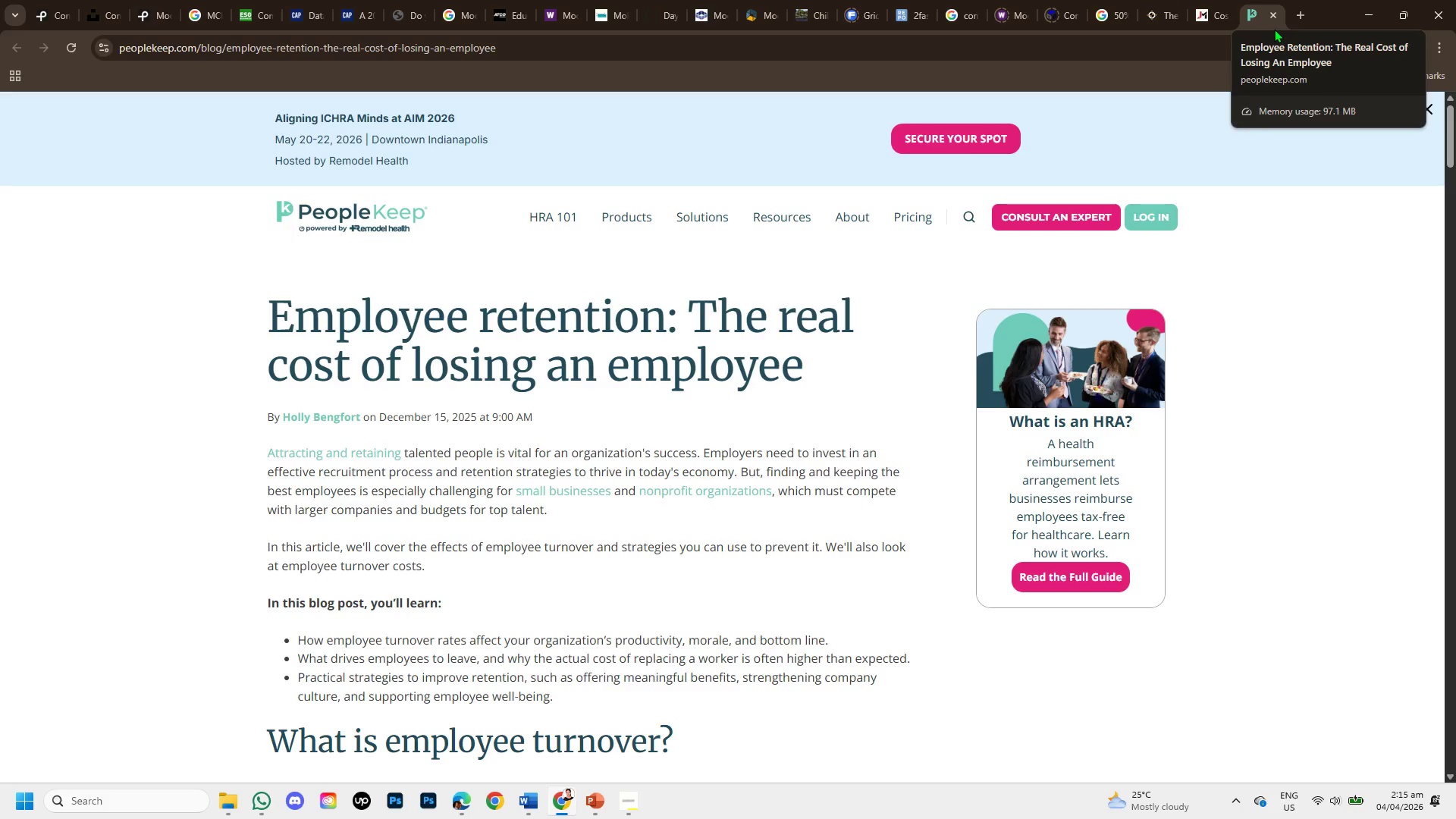 
left_click([1273, 16])
 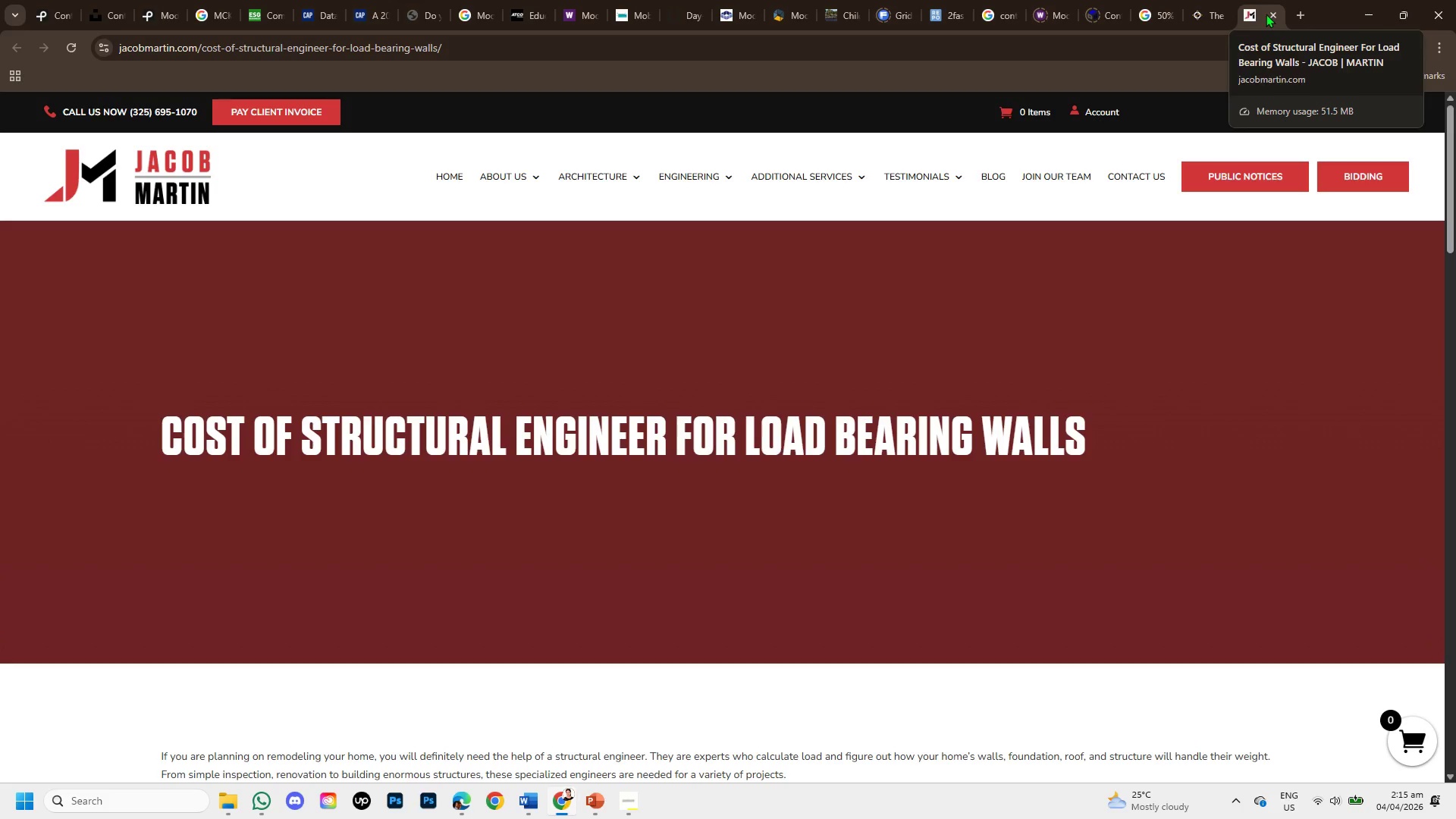 
left_click([1273, 14])
 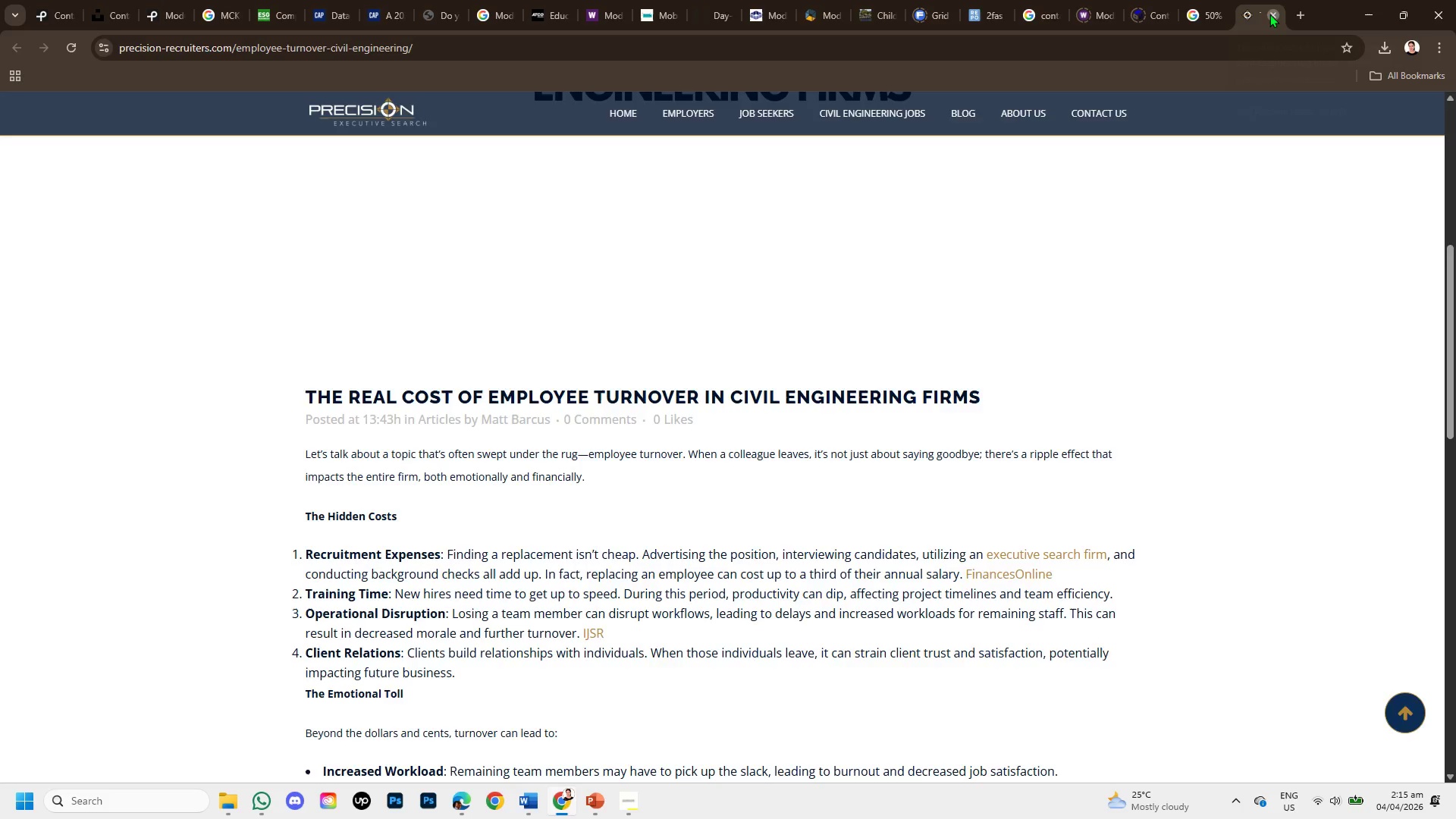 
left_click([1254, 17])
 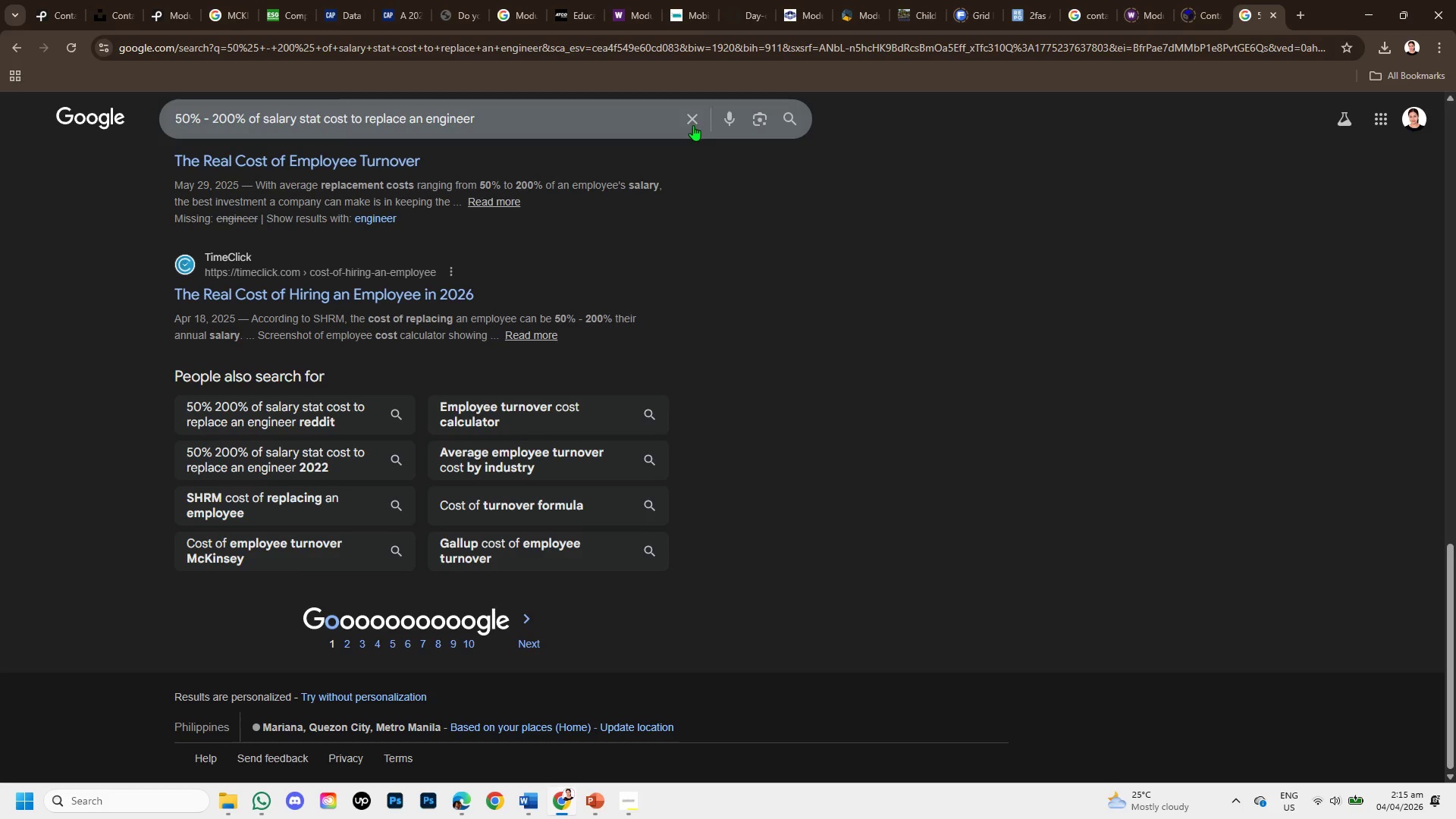 
left_click([687, 120])
 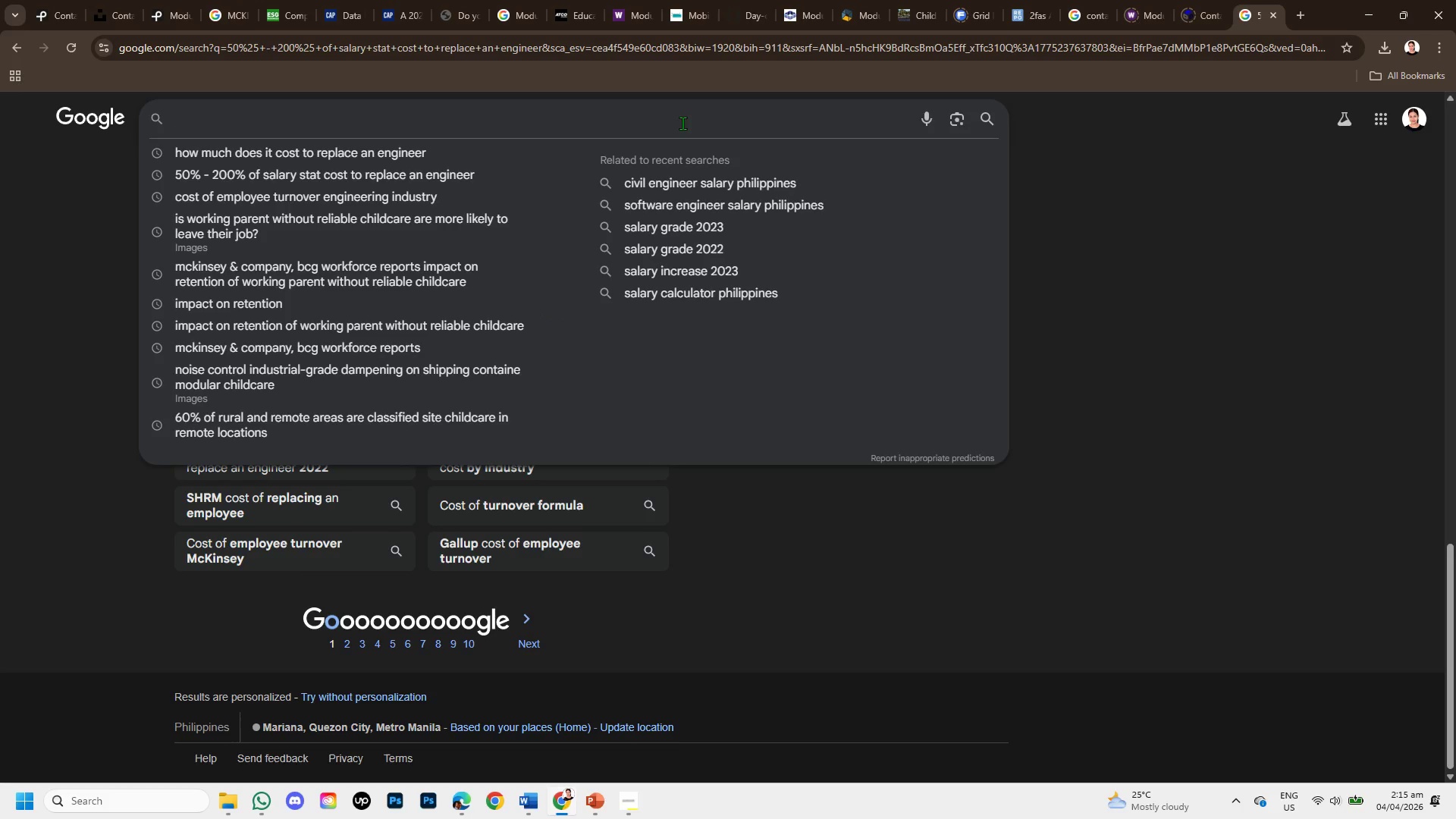 
type(WHY MONTESORRI? )
 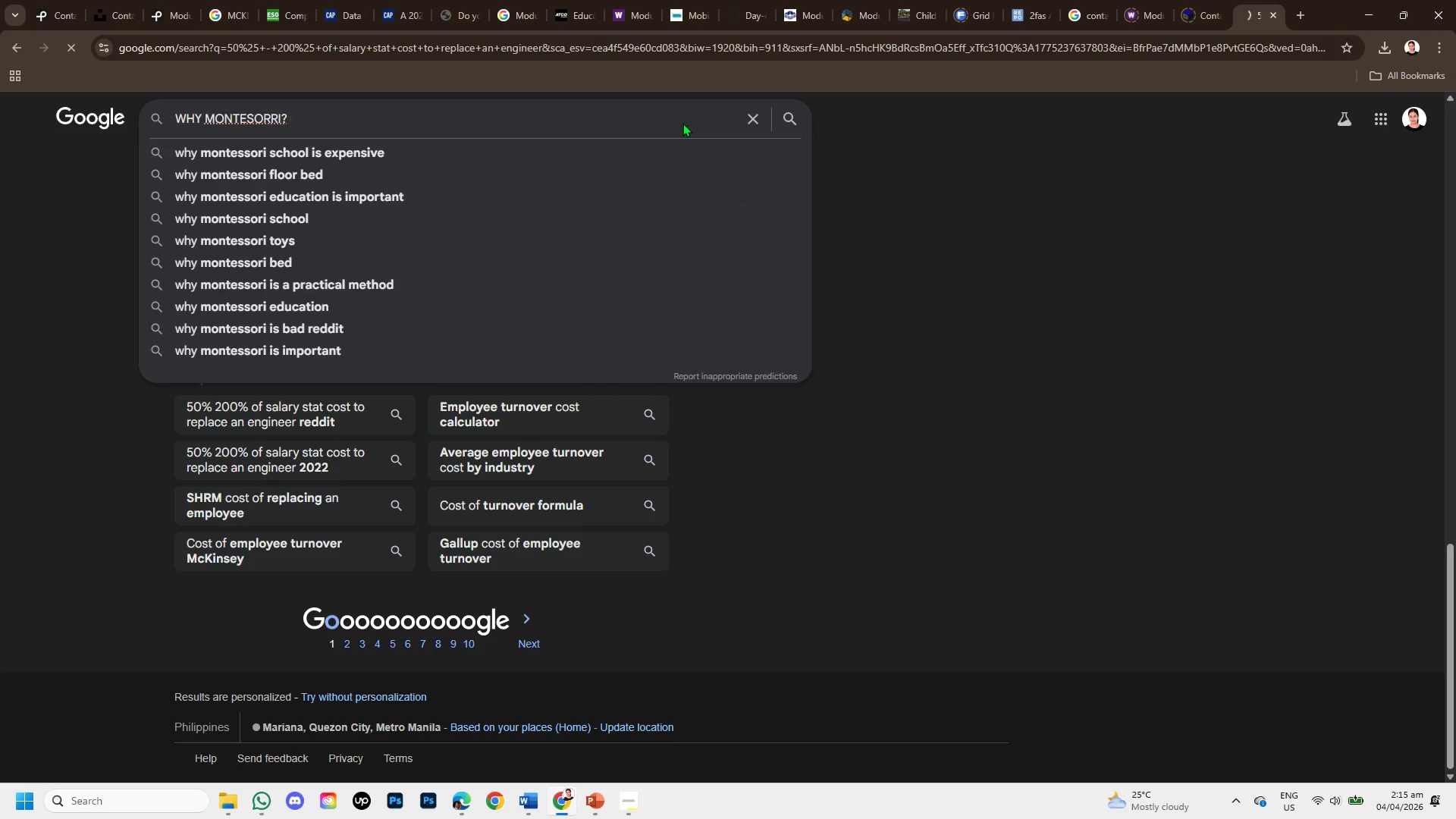 
 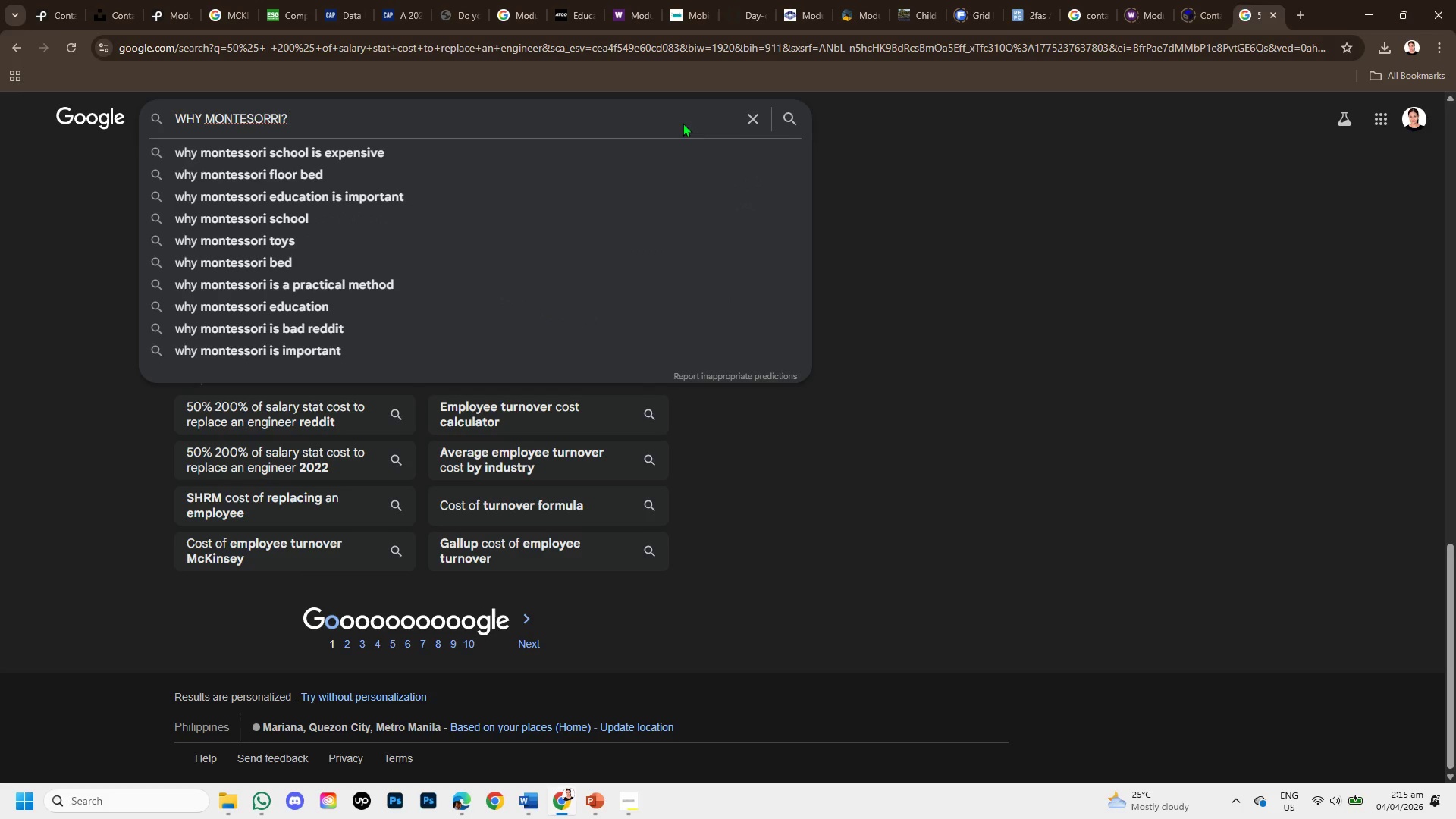 
key(Enter)
 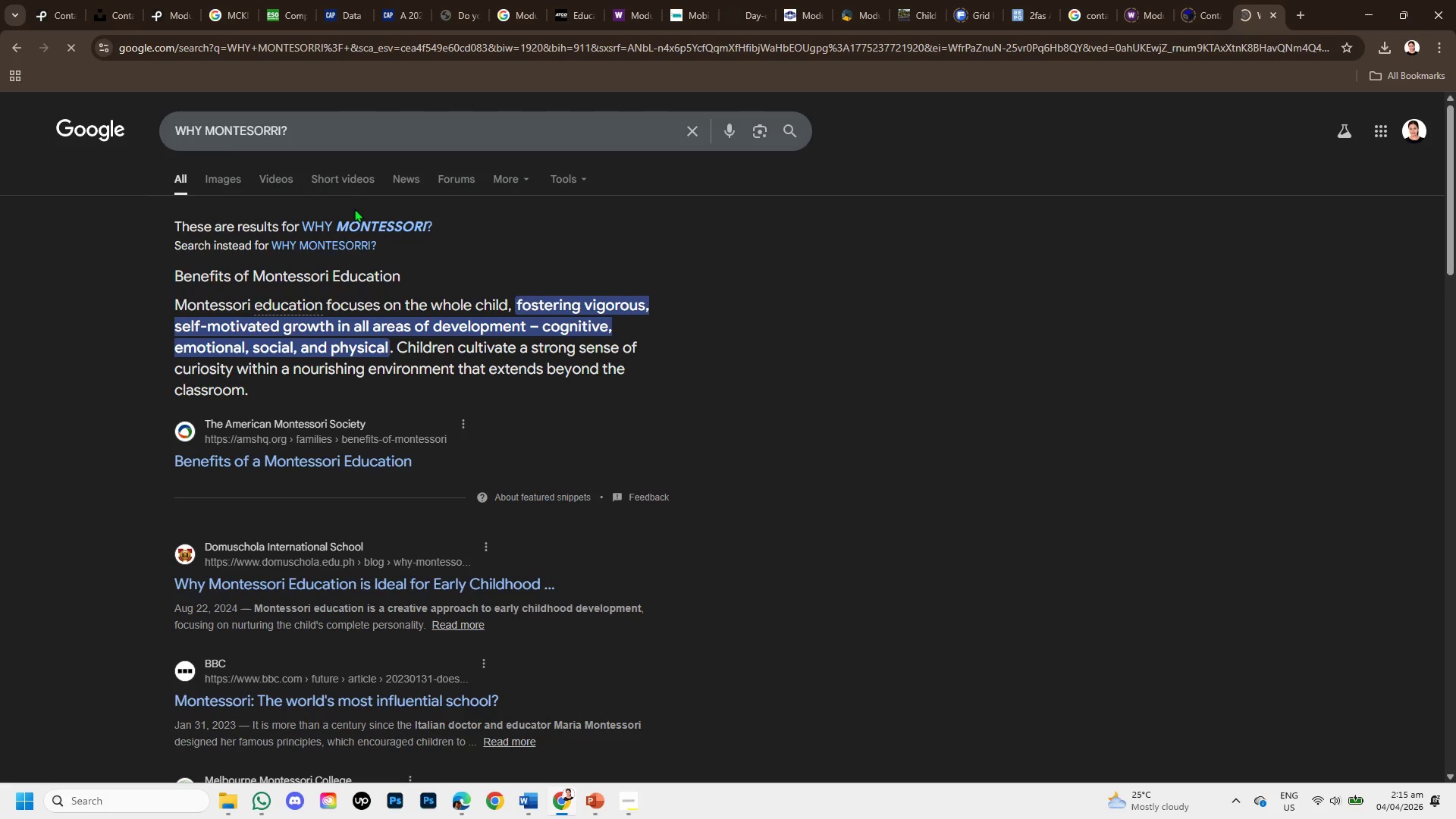 
left_click([355, 228])
 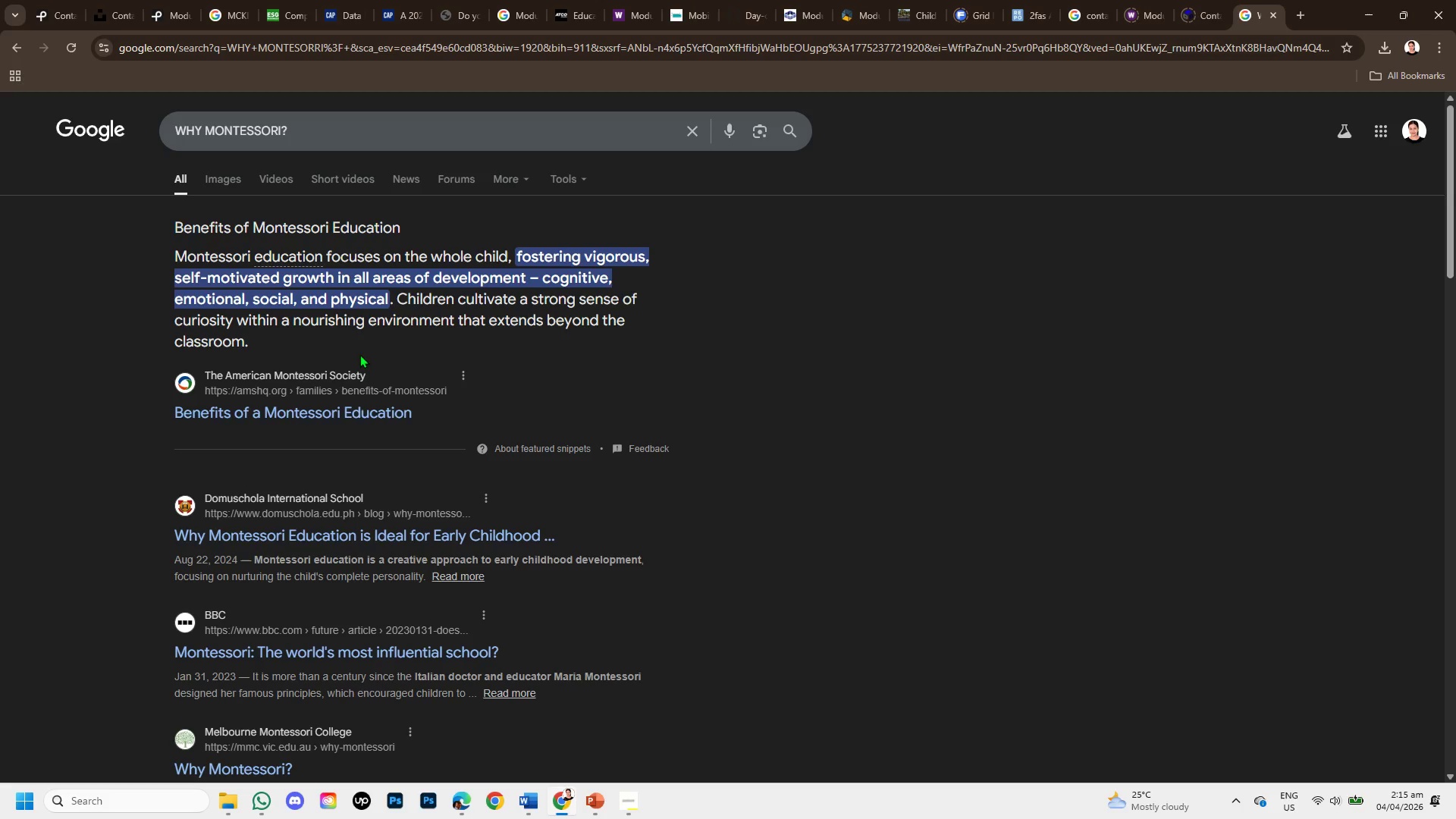 
right_click([350, 403])
 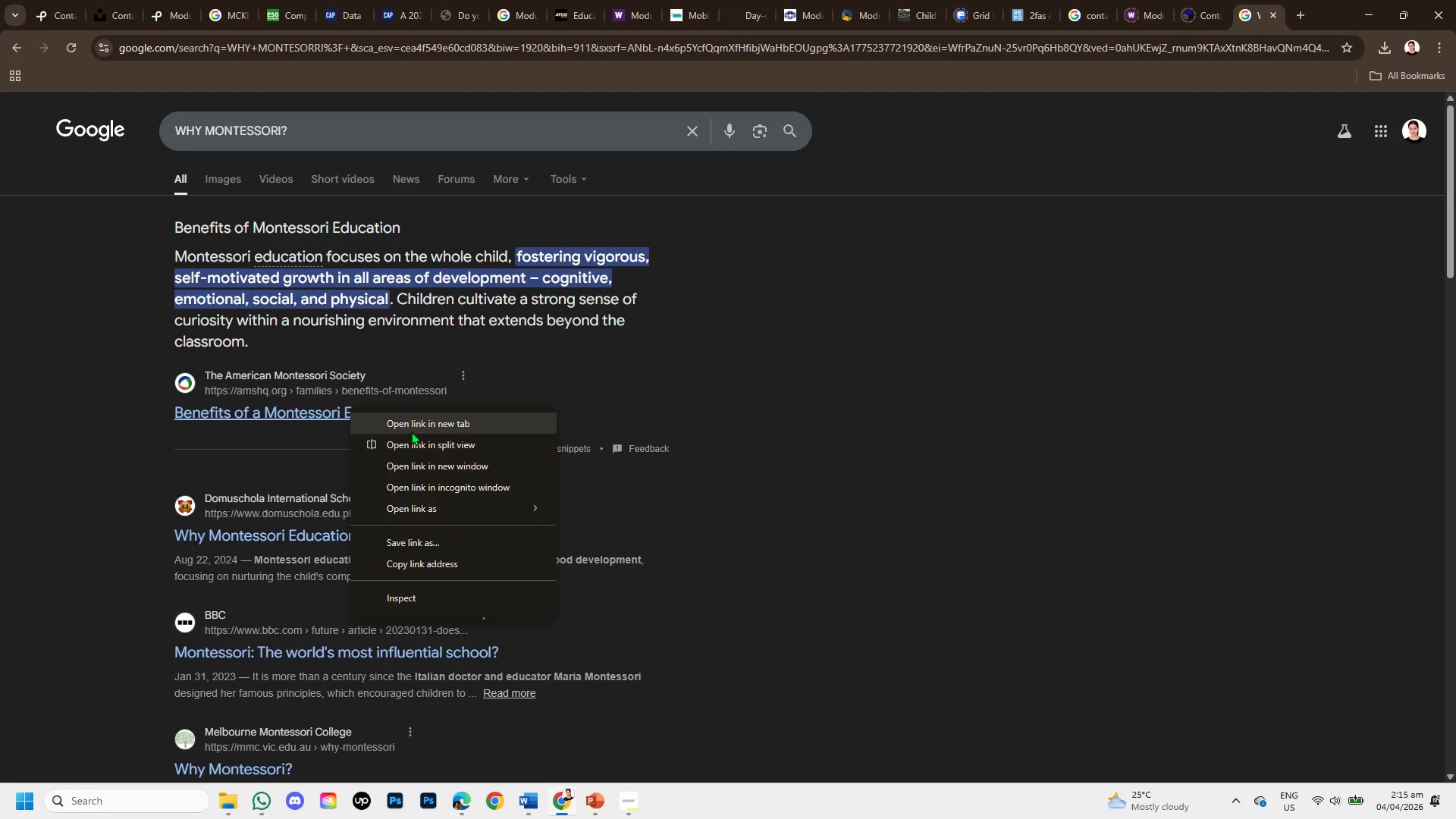 
left_click([411, 431])
 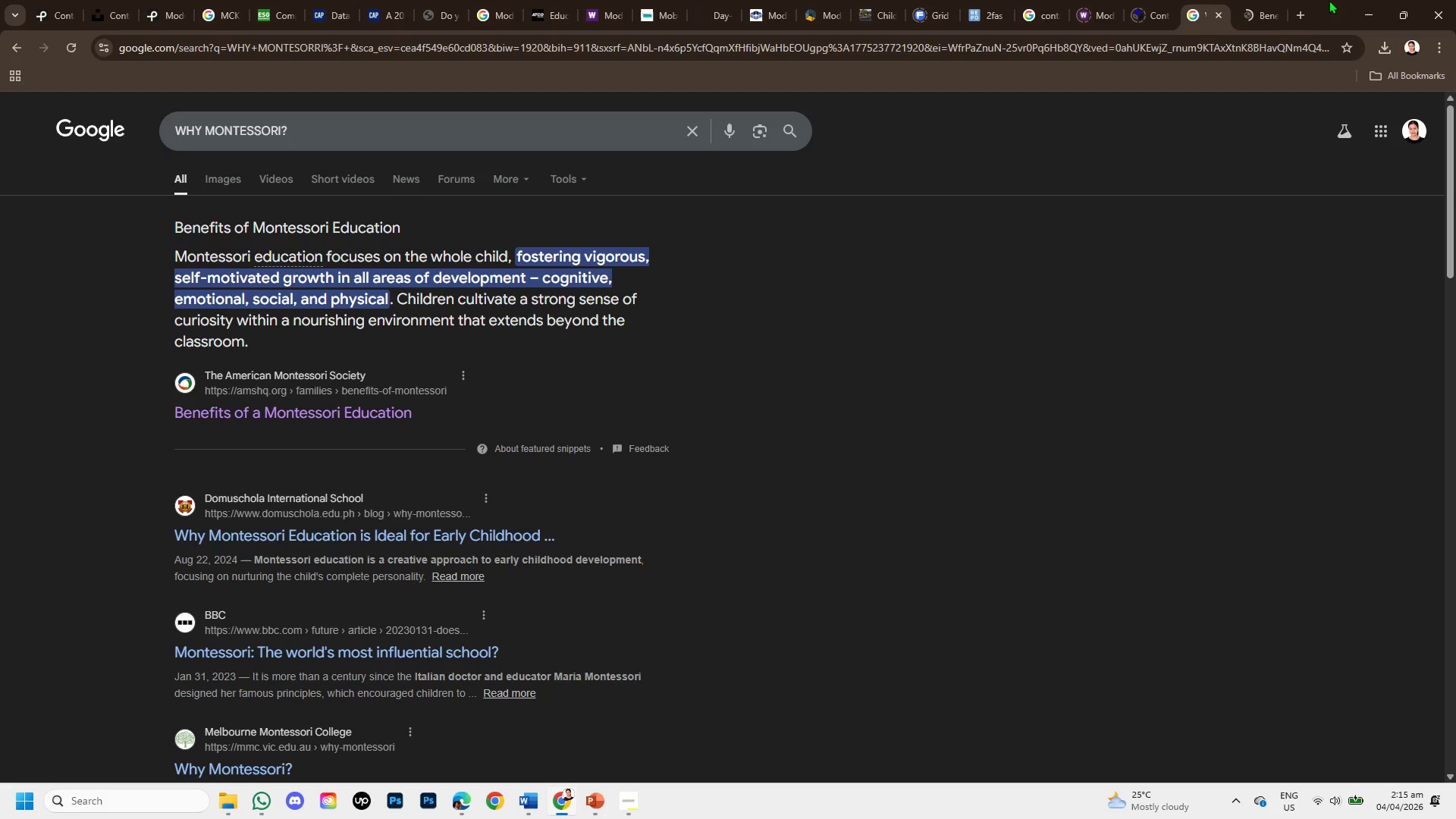 
wait(5.84)
 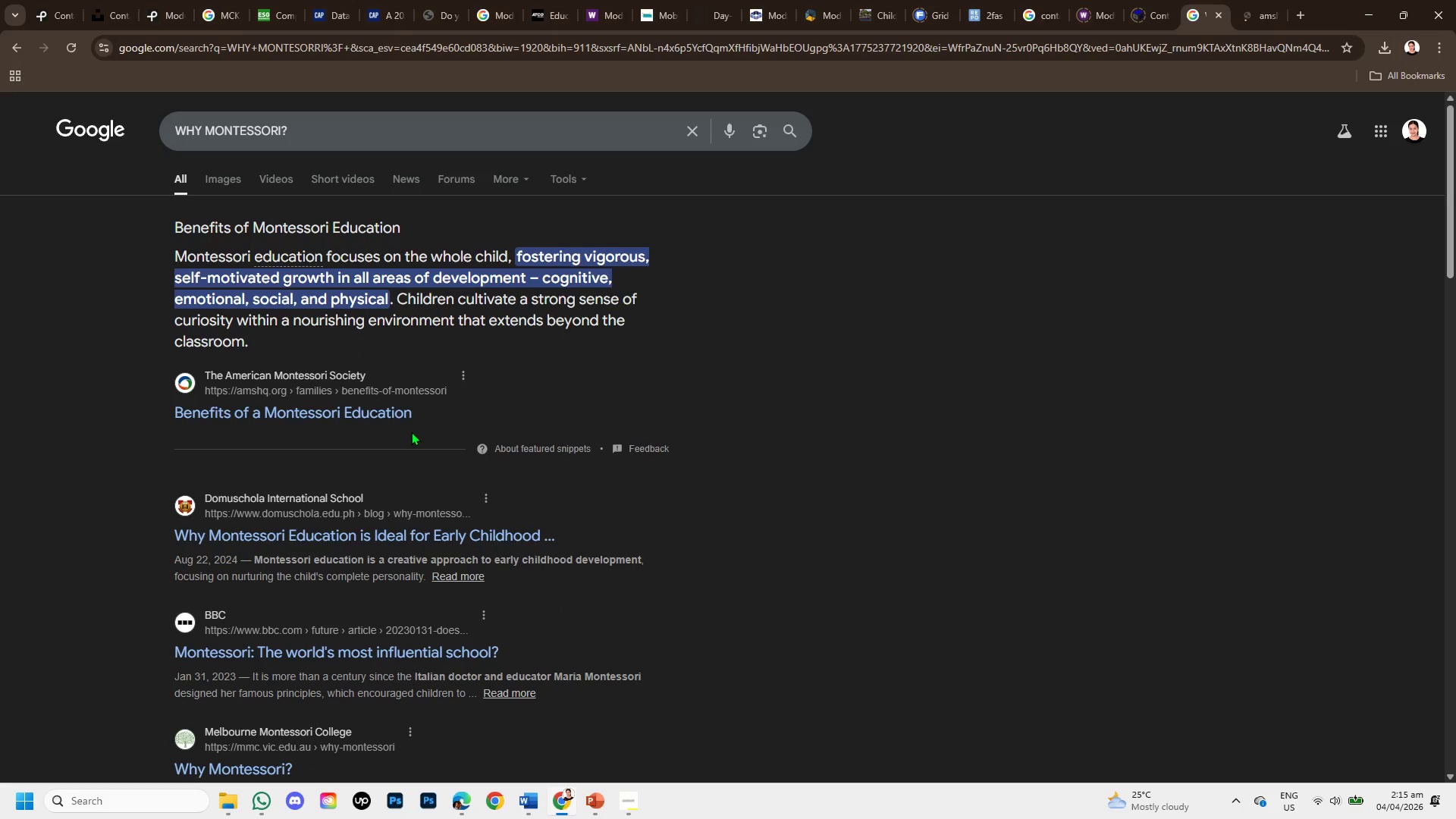 
left_click([1243, 5])
 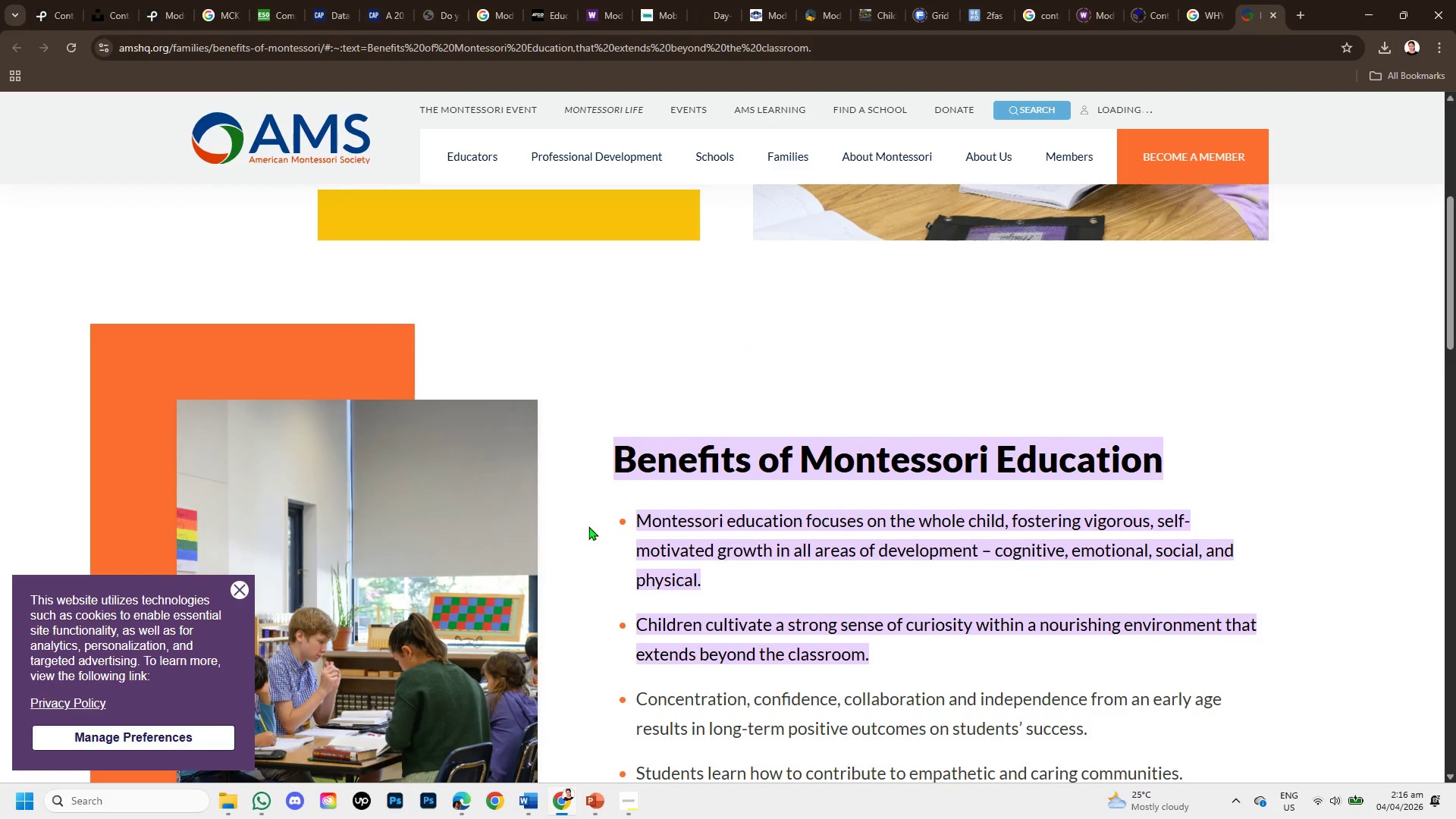 
scroll: coordinate [588, 526], scroll_direction: down, amount: 1.0
 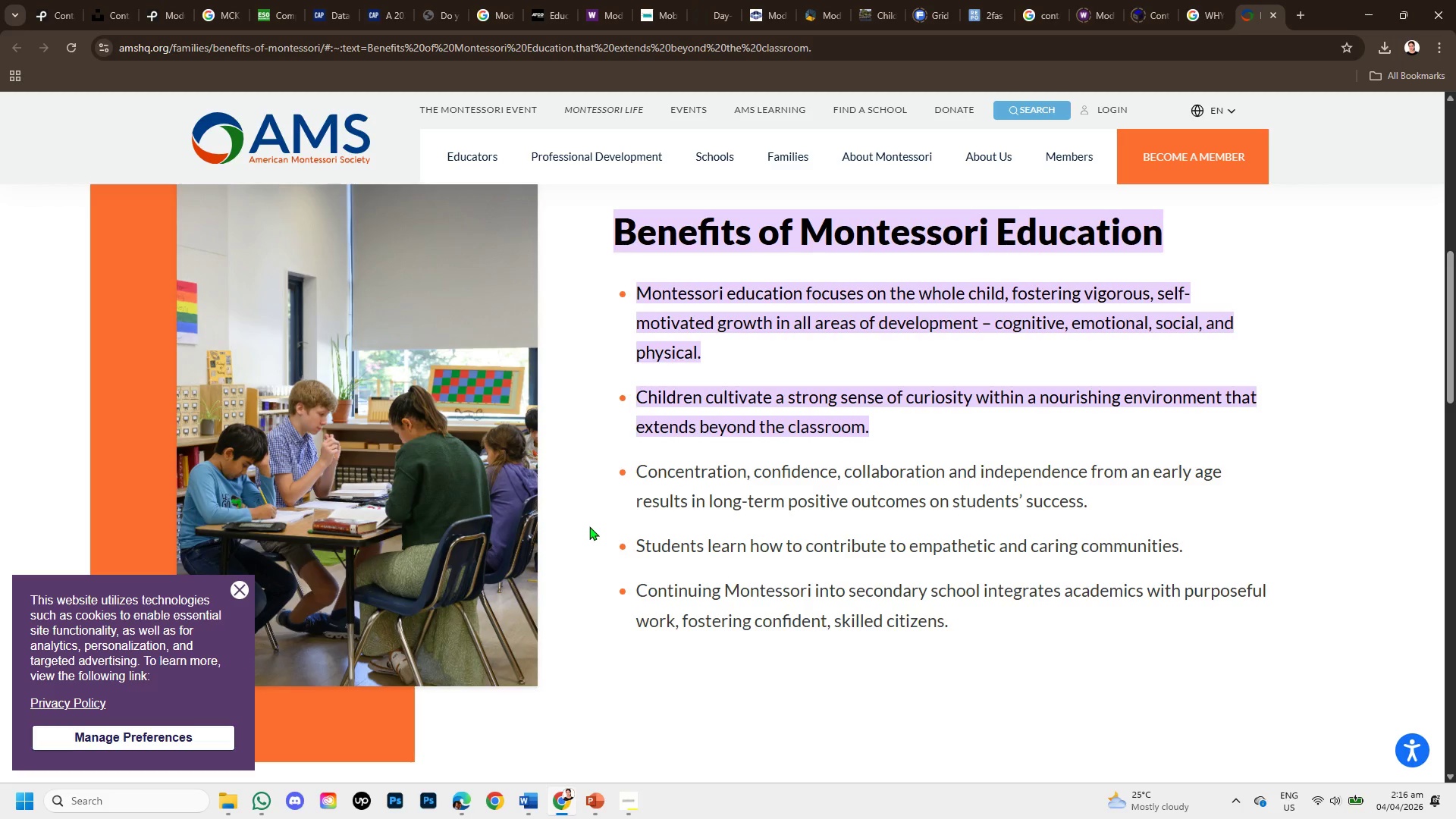 
wait(5.42)
 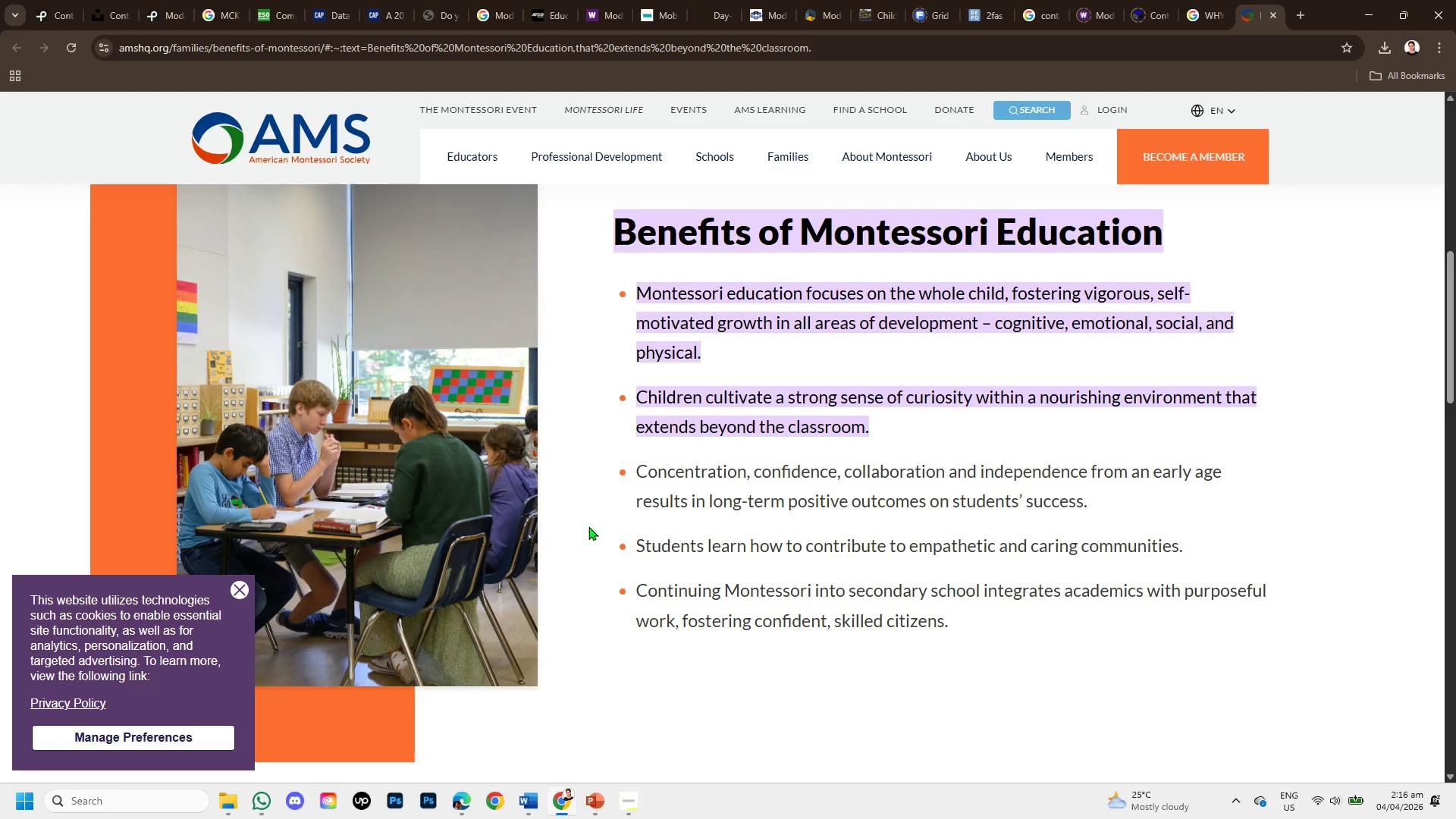 
scroll: coordinate [844, 485], scroll_direction: down, amount: 9.0
 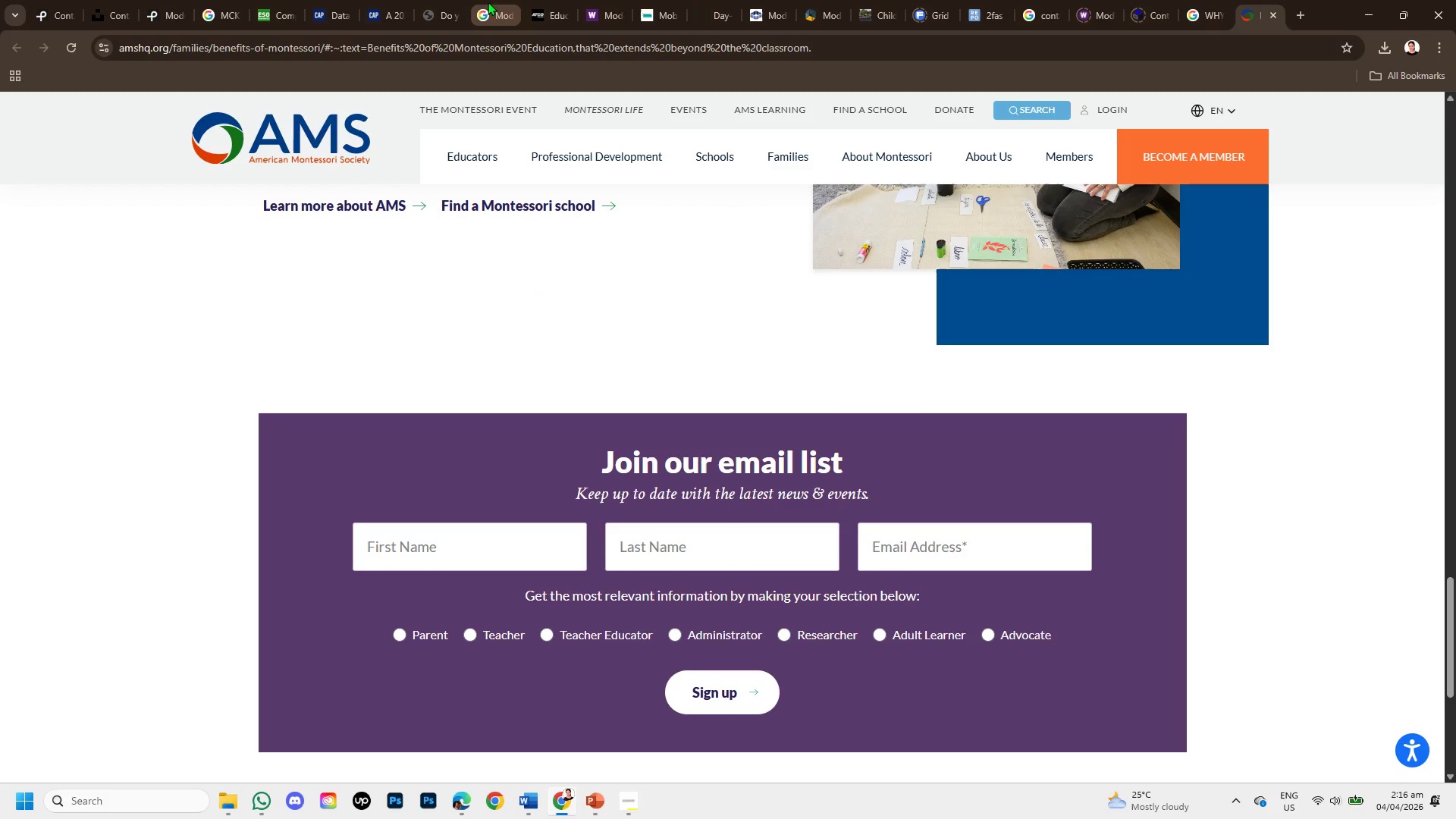 
left_click([541, 11])
 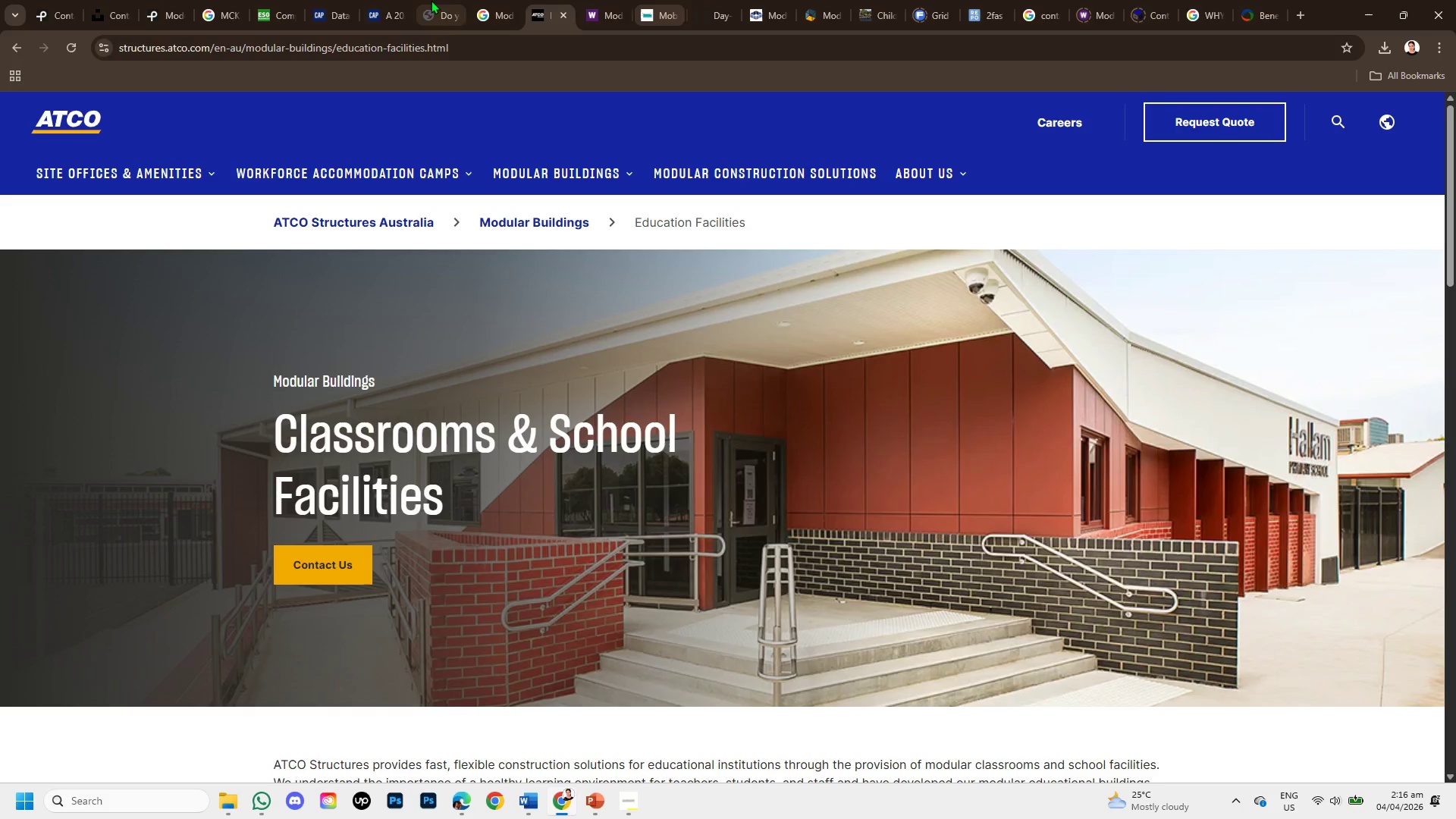 
left_click([435, 10])
 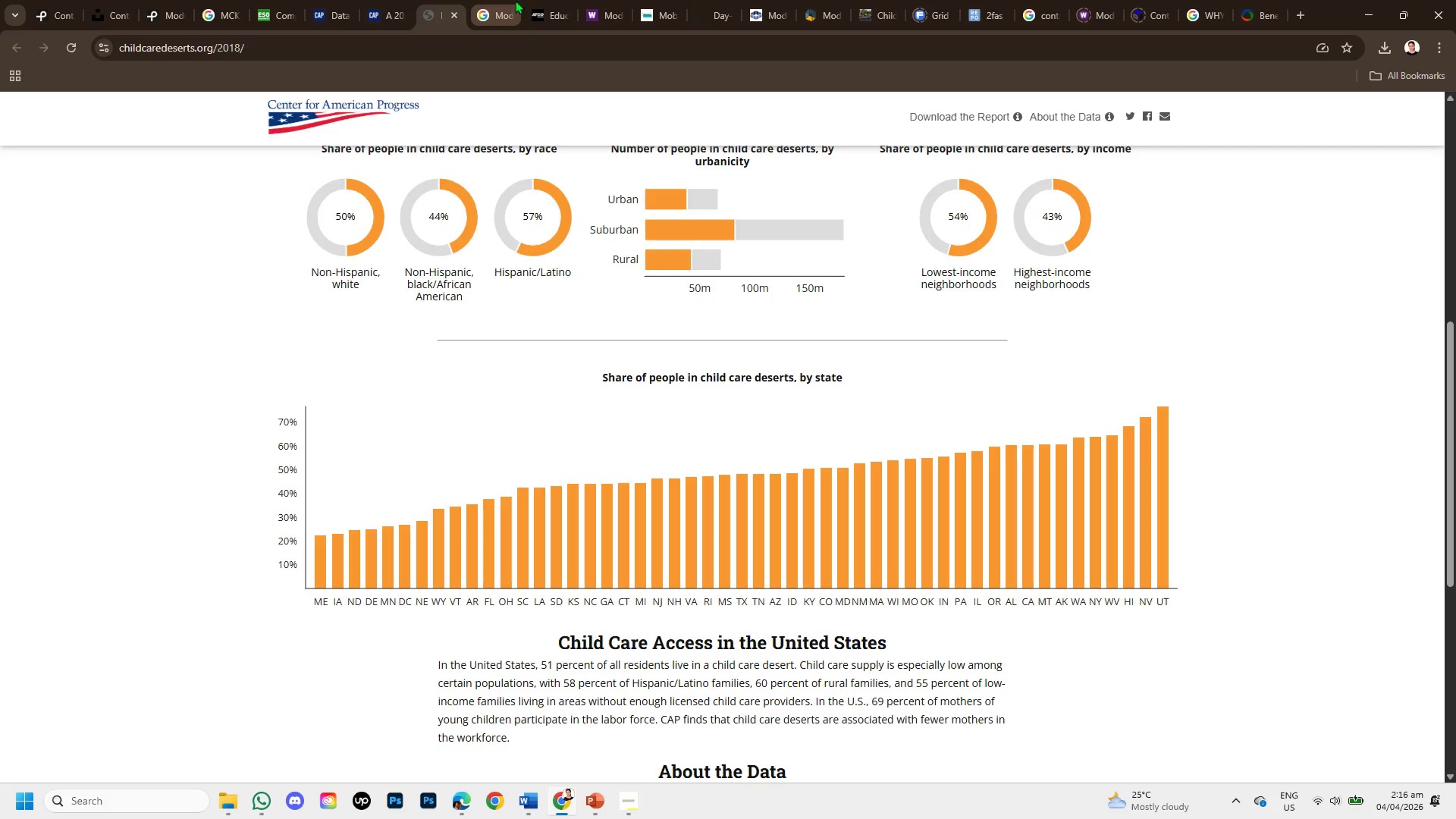 
left_click([498, 0])
 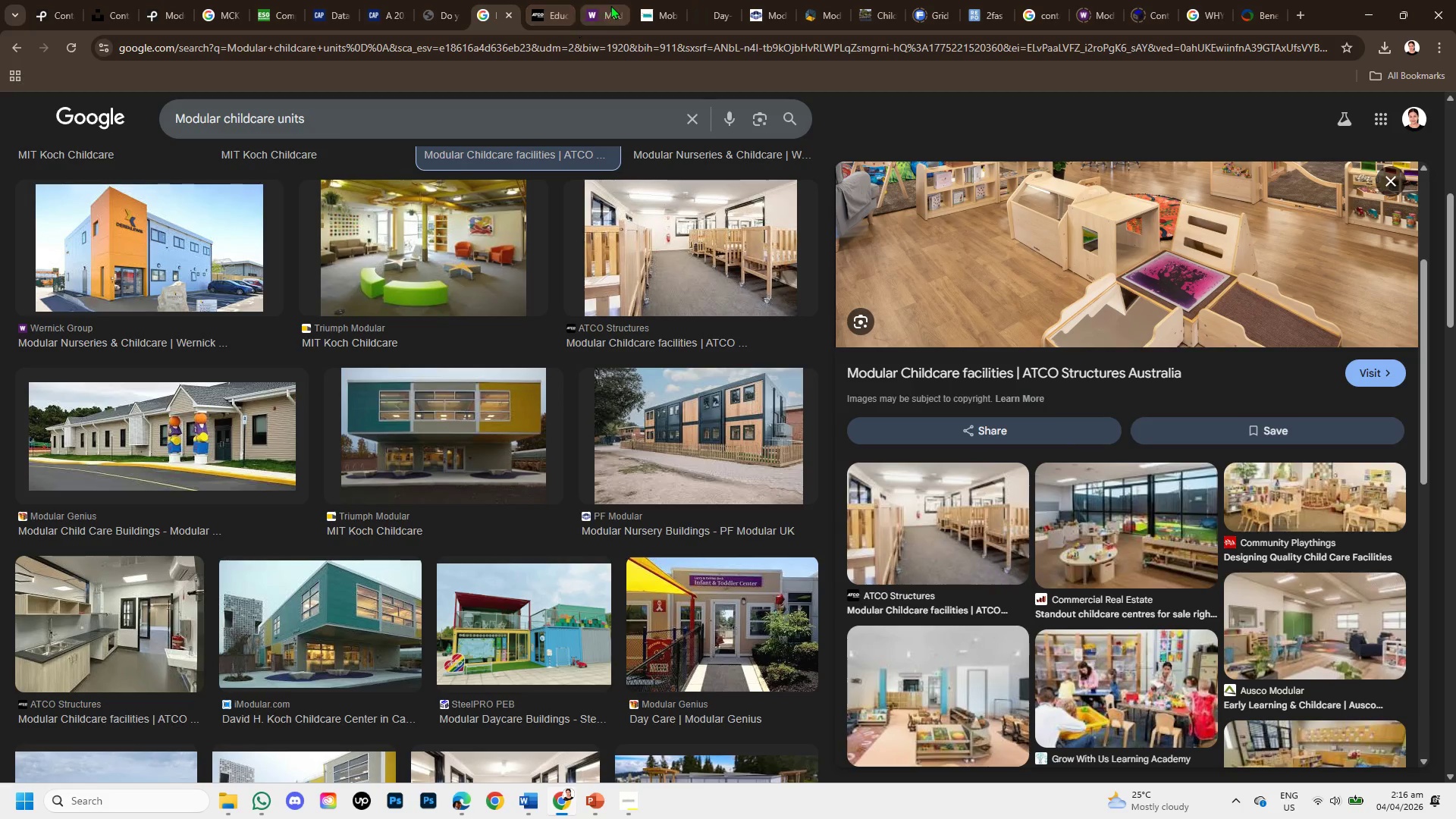 
left_click([610, 5])
 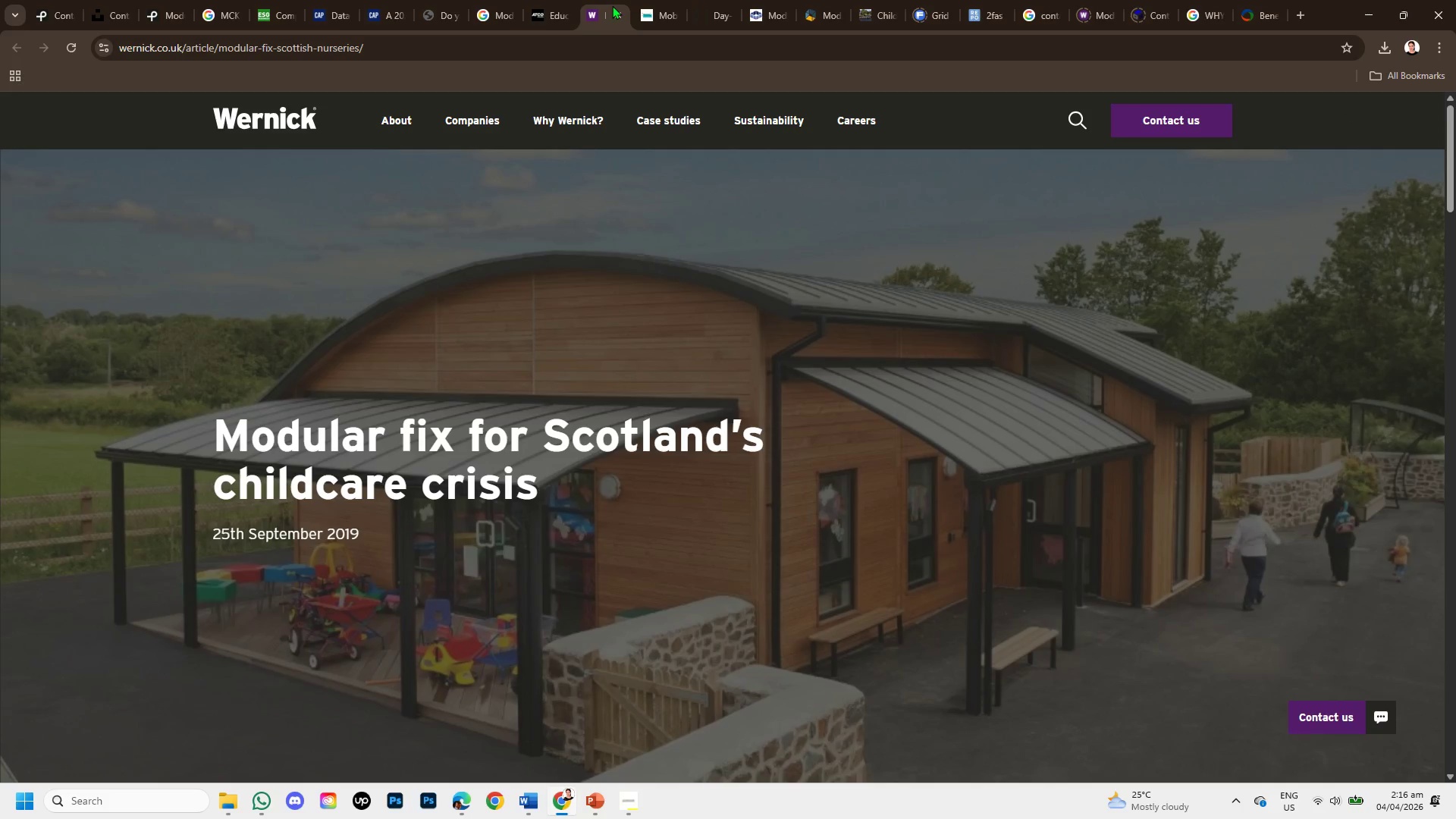 
scroll: coordinate [612, 399], scroll_direction: down, amount: 7.0
 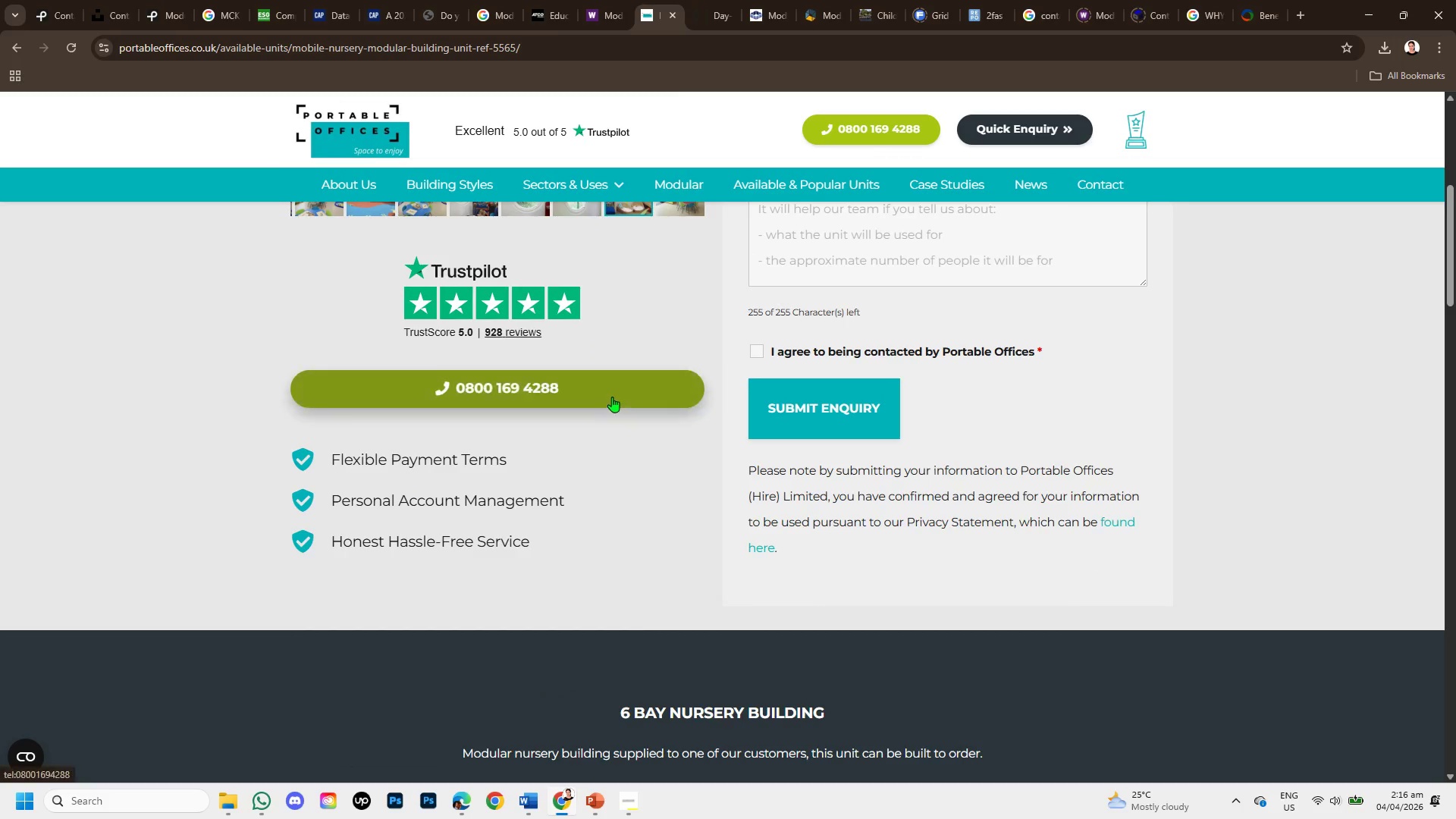 
left_click([722, 0])
 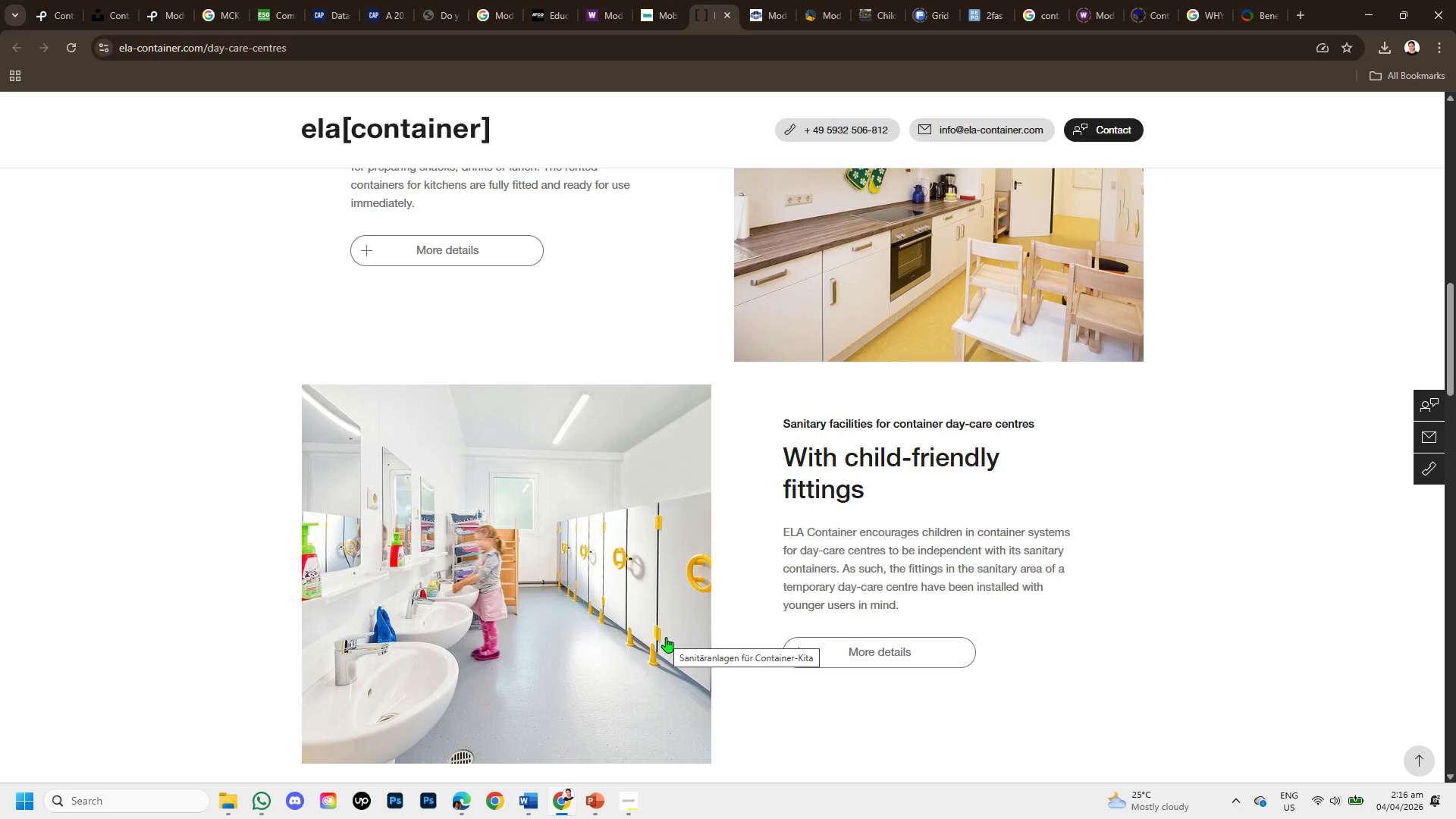 
scroll: coordinate [699, 629], scroll_direction: up, amount: 5.0
 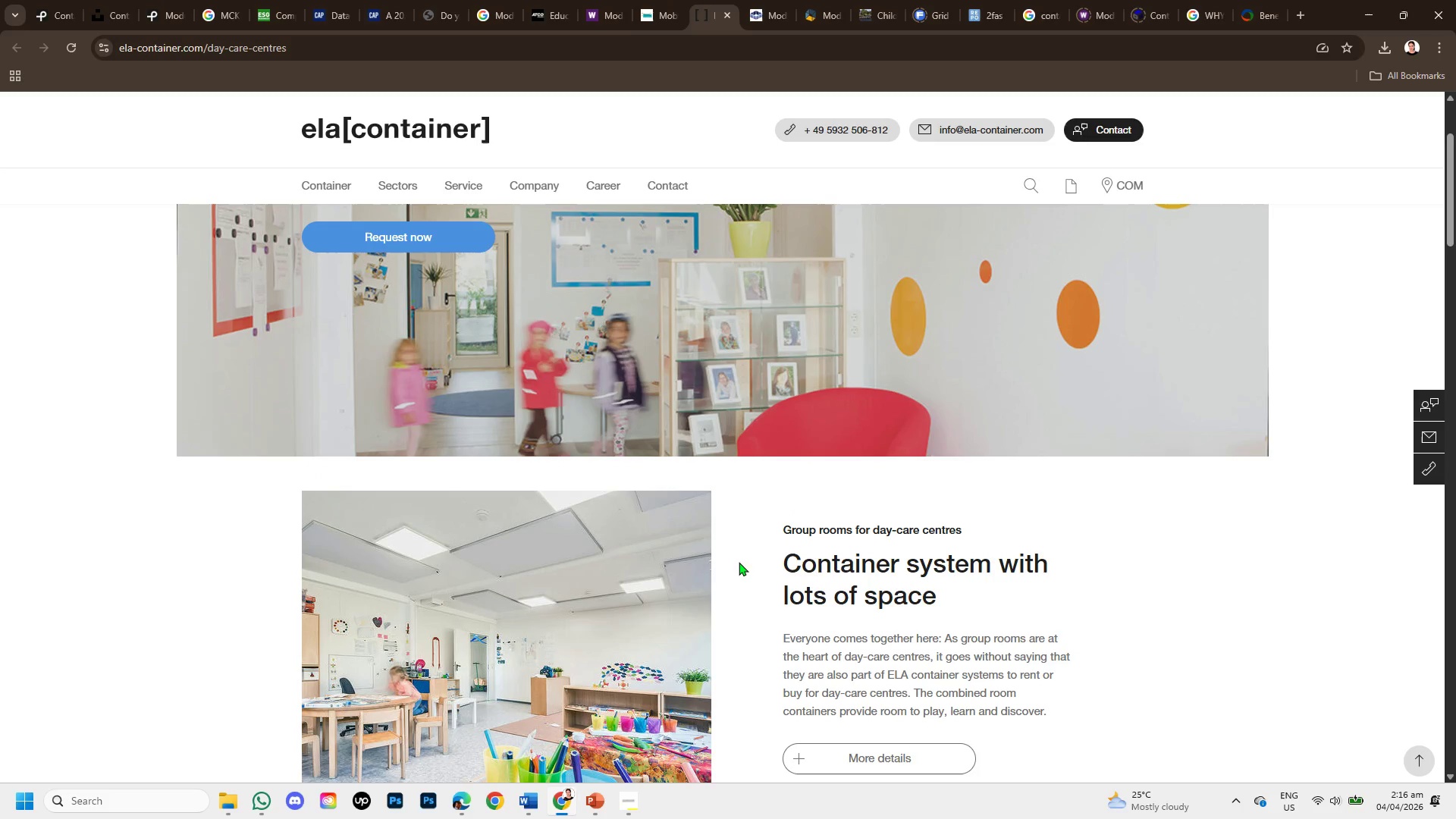 
scroll: coordinate [739, 474], scroll_direction: down, amount: 10.0
 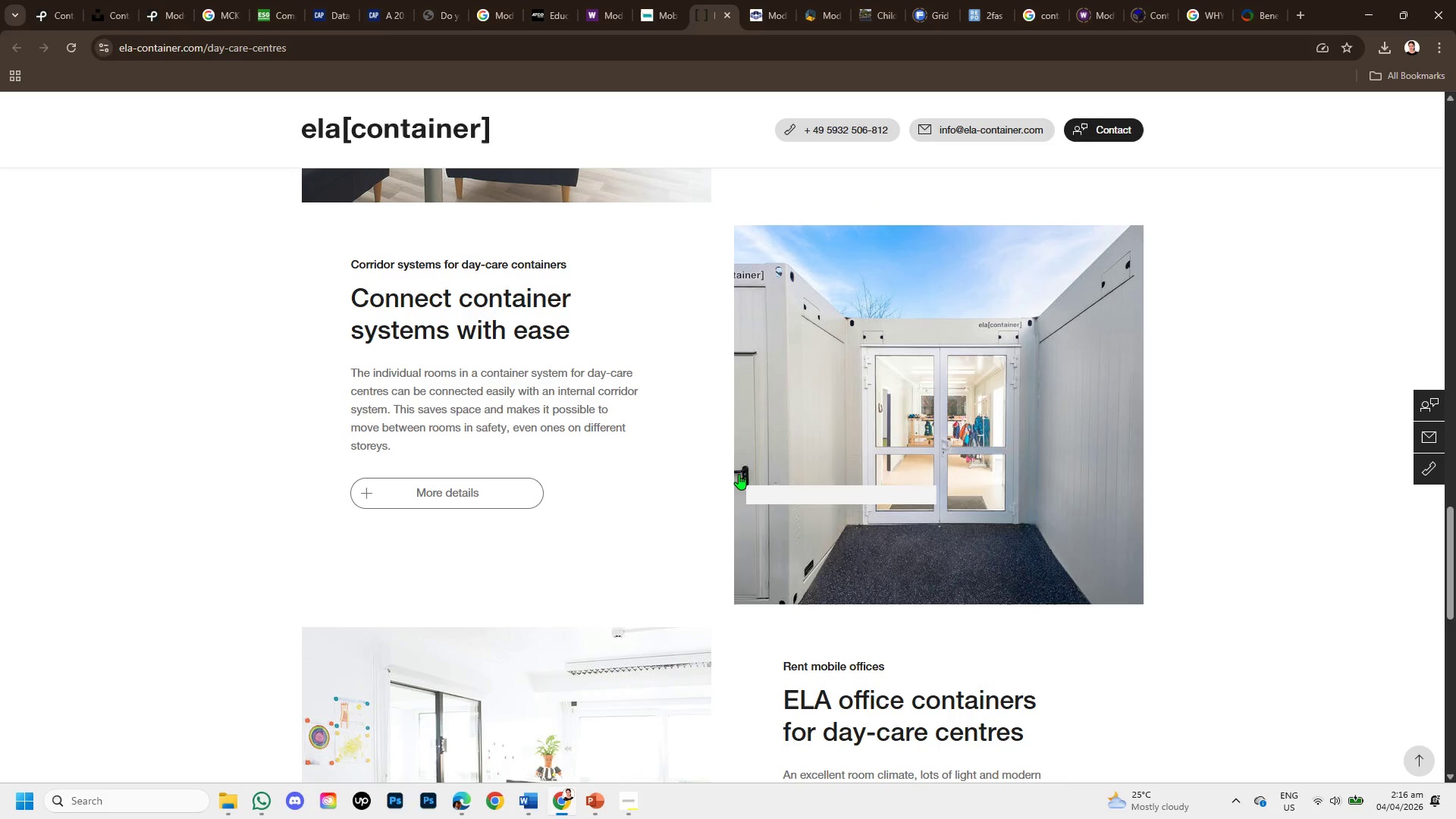 
scroll: coordinate [746, 428], scroll_direction: up, amount: 5.0
 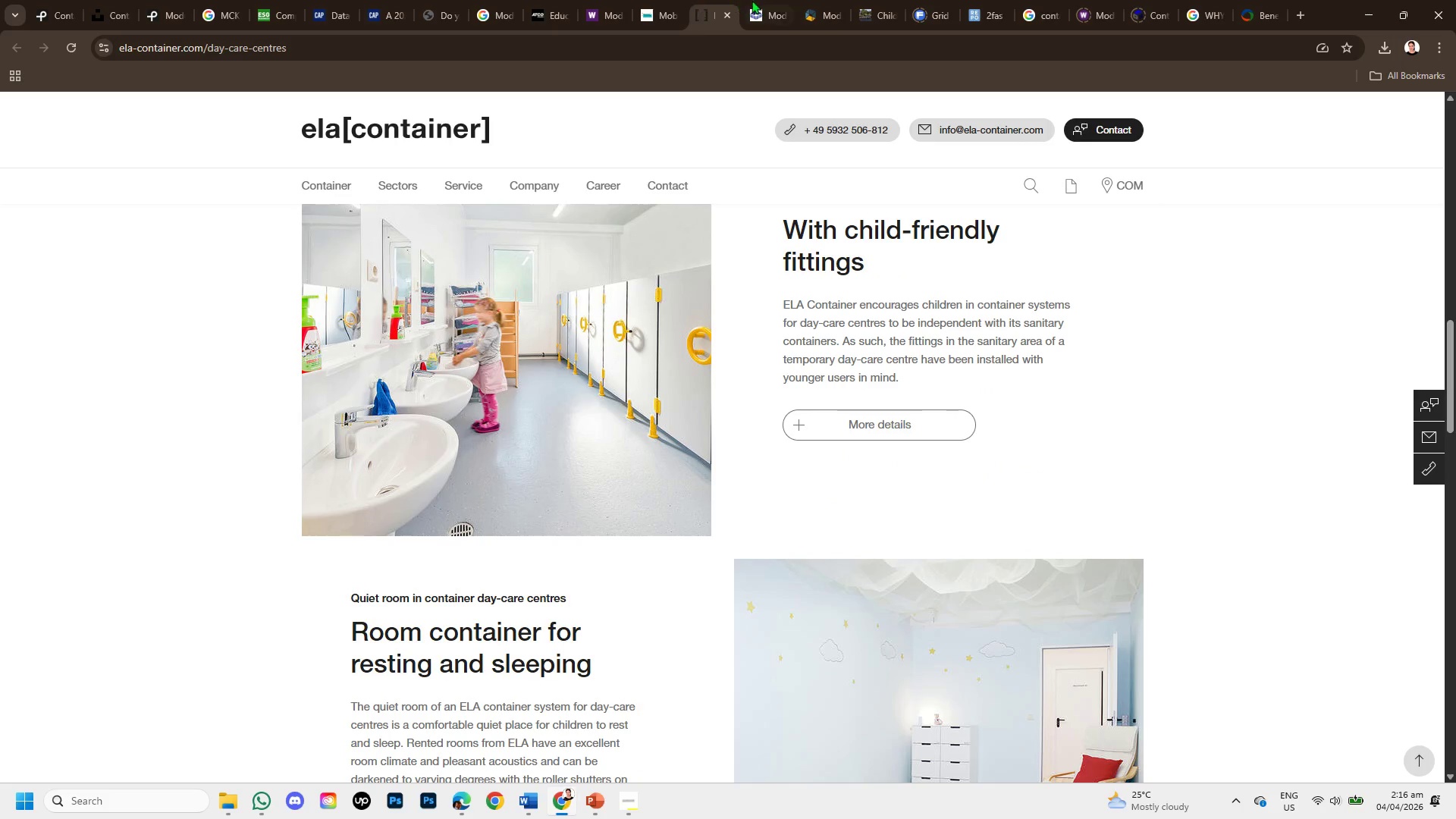 
left_click([763, 2])
 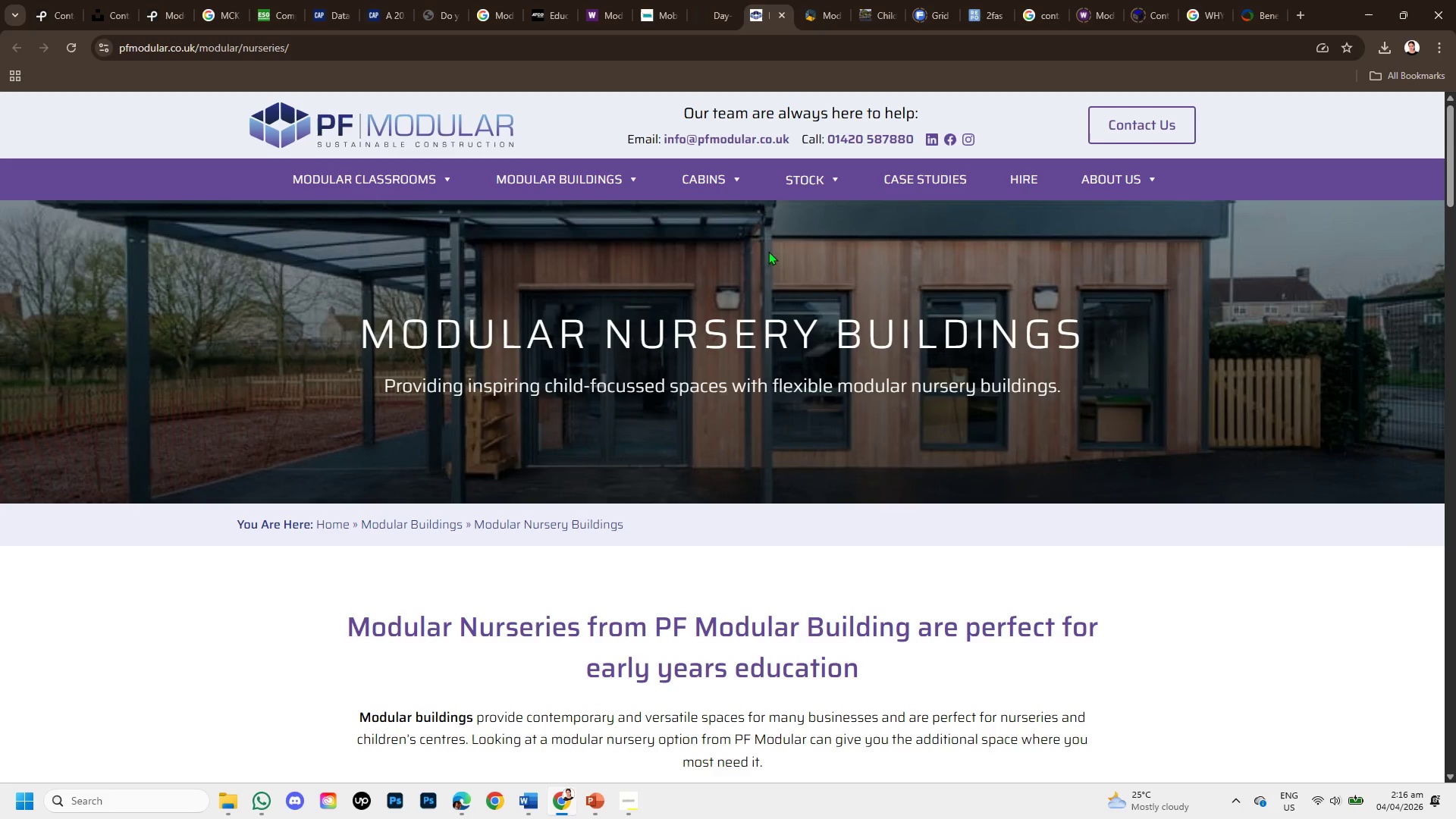 
scroll: coordinate [757, 337], scroll_direction: down, amount: 7.0
 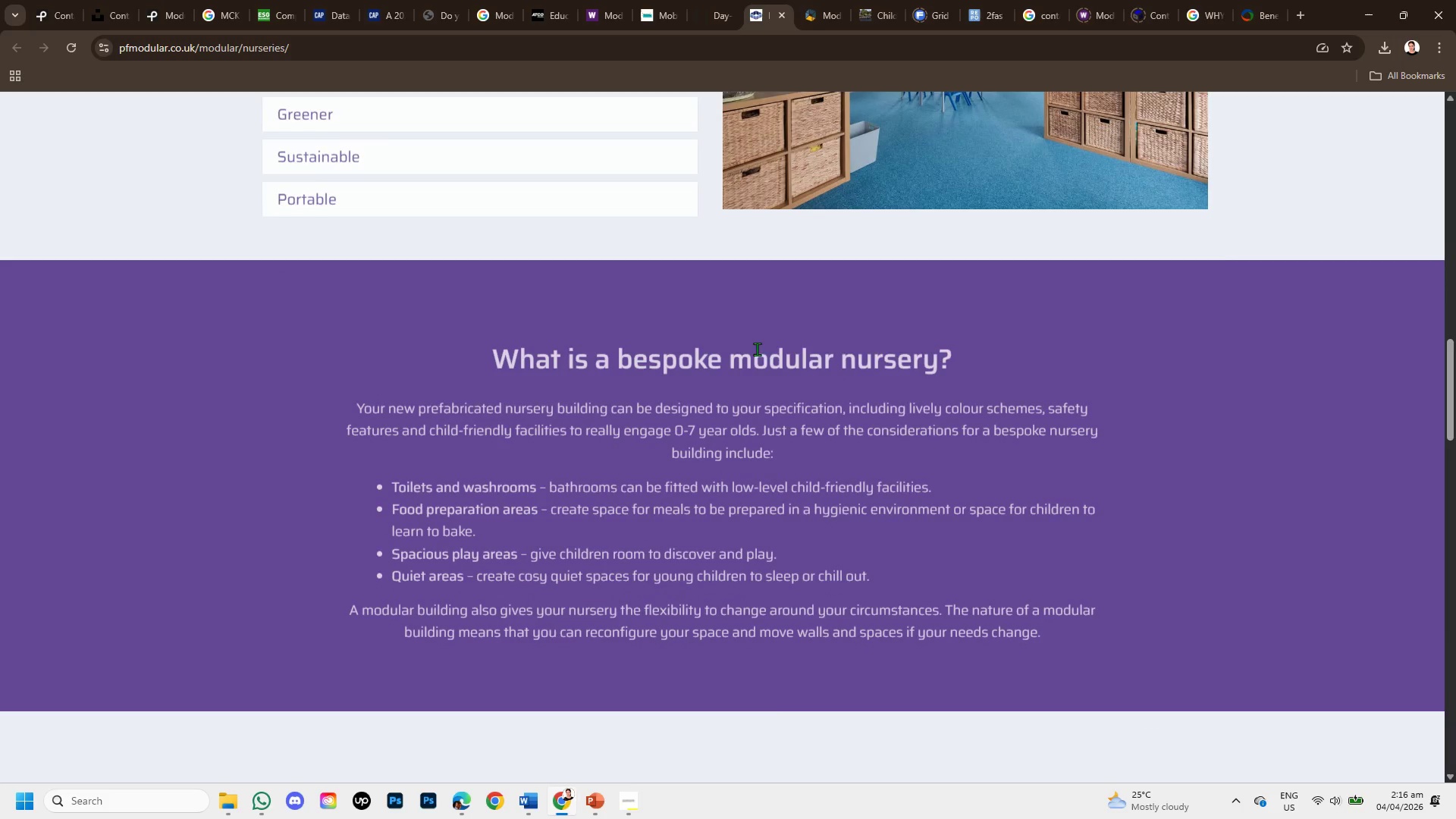 
scroll: coordinate [757, 350], scroll_direction: up, amount: 1.0
 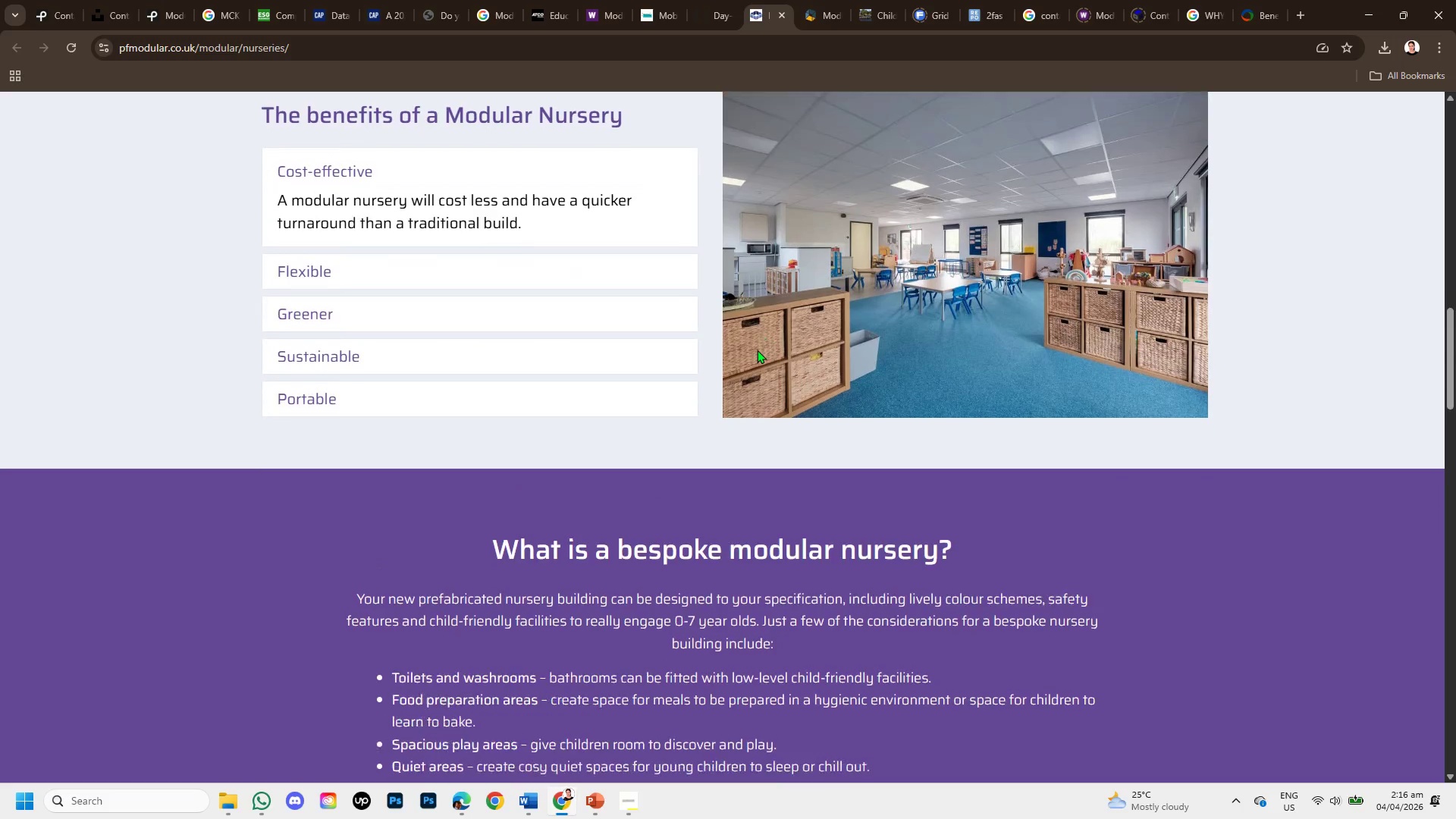 
scroll: coordinate [752, 411], scroll_direction: down, amount: 10.0
 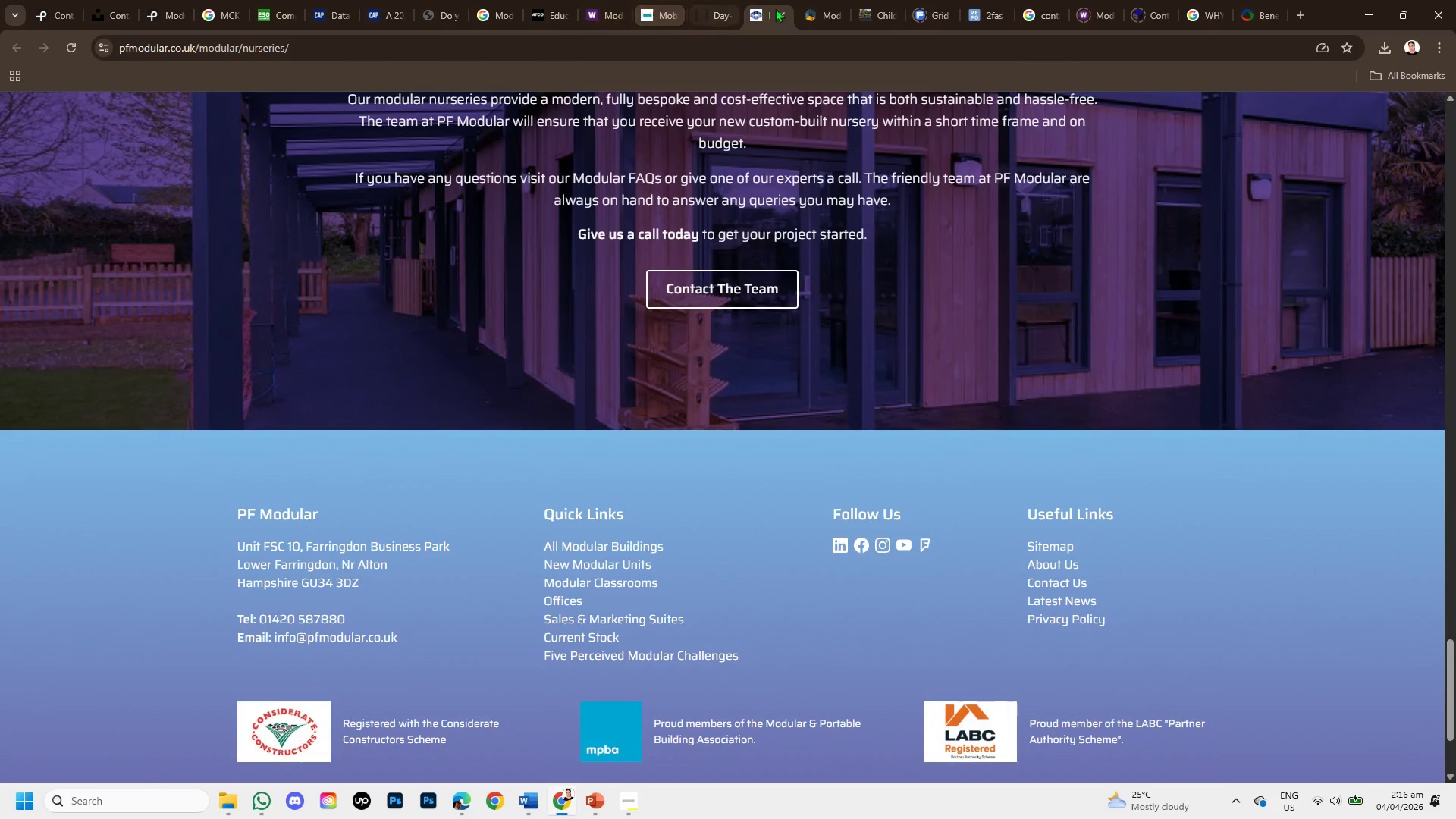 
left_click([808, 9])
 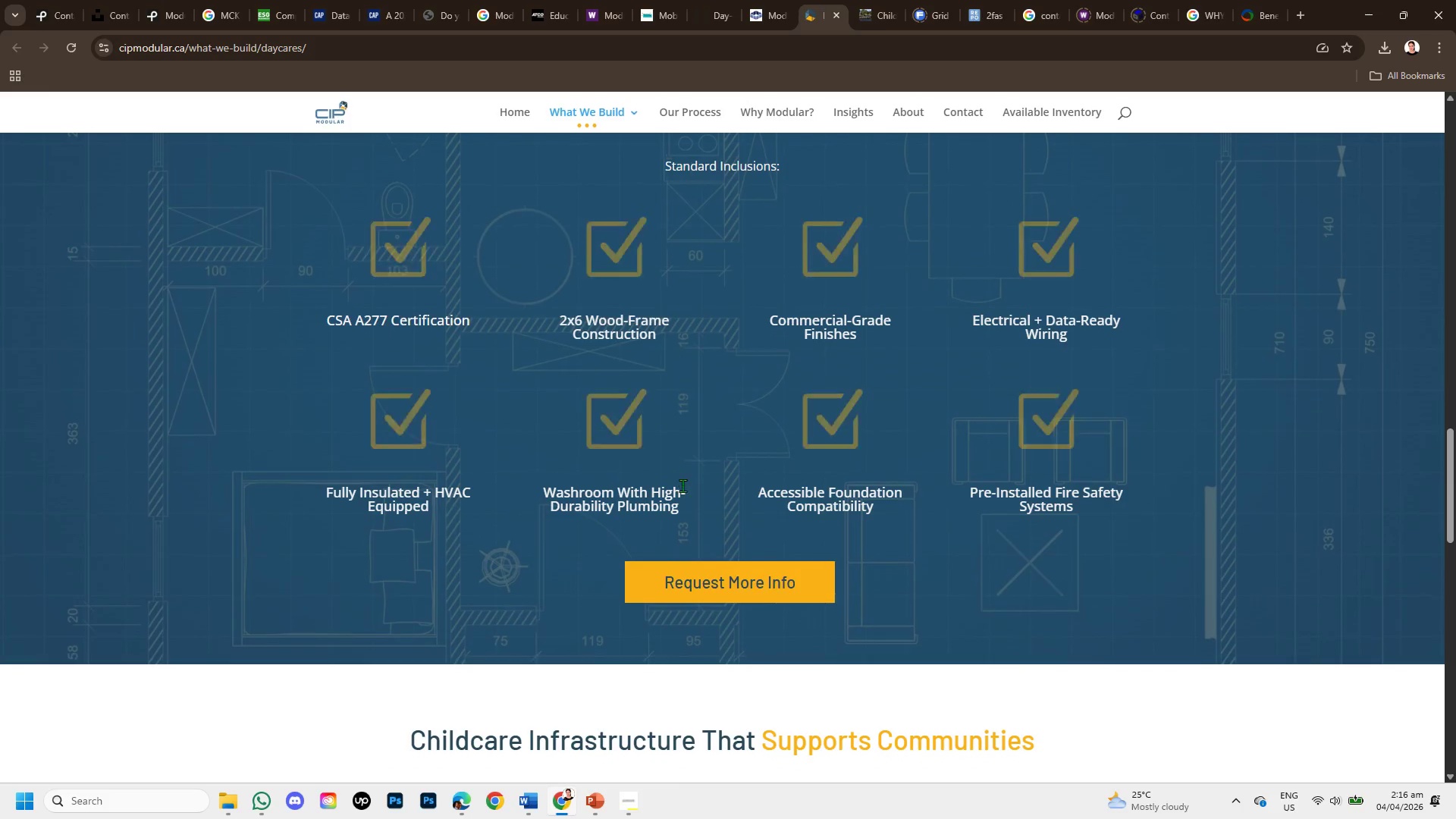 
scroll: coordinate [688, 482], scroll_direction: up, amount: 10.0
 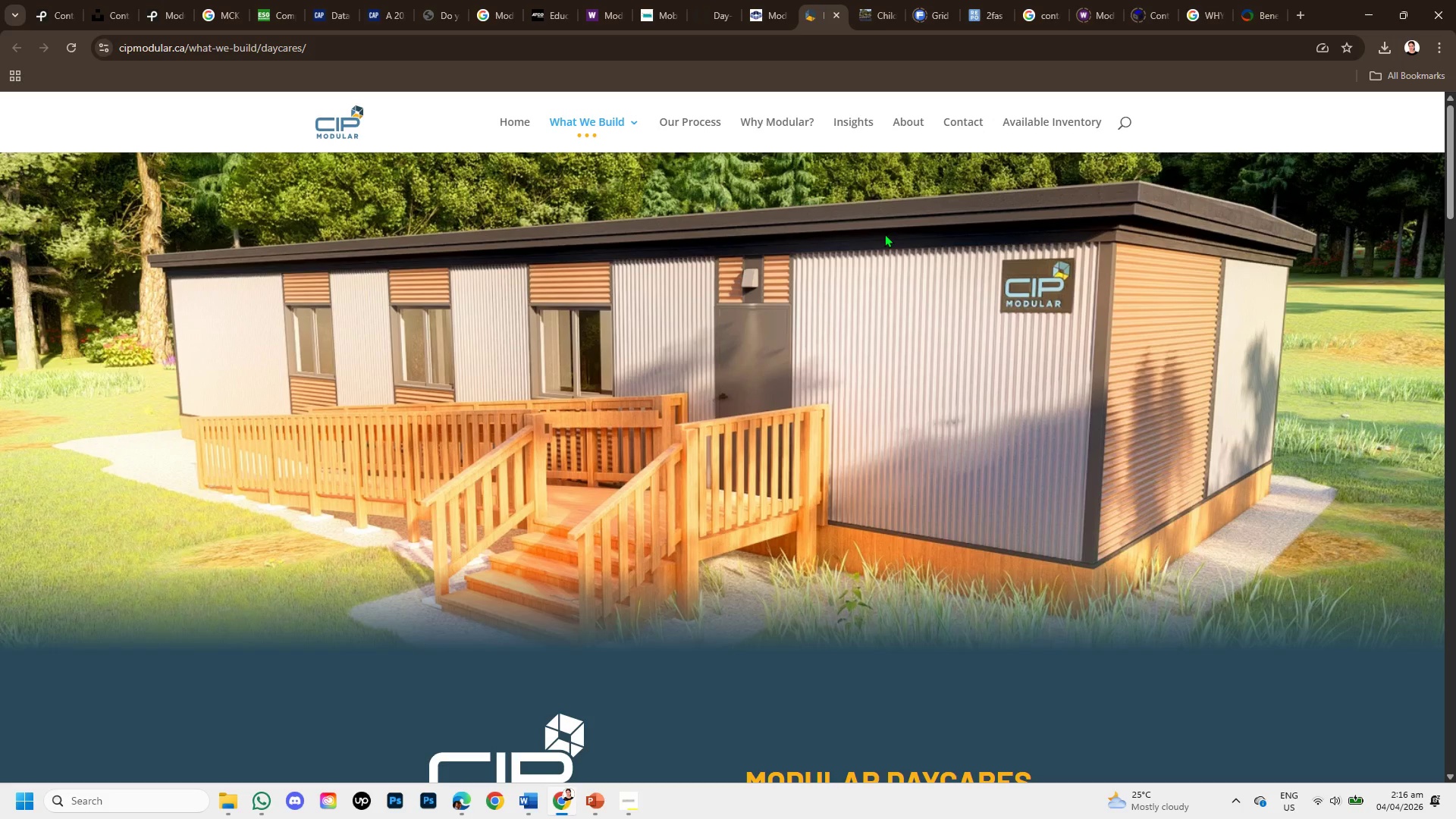 
left_click([881, 12])
 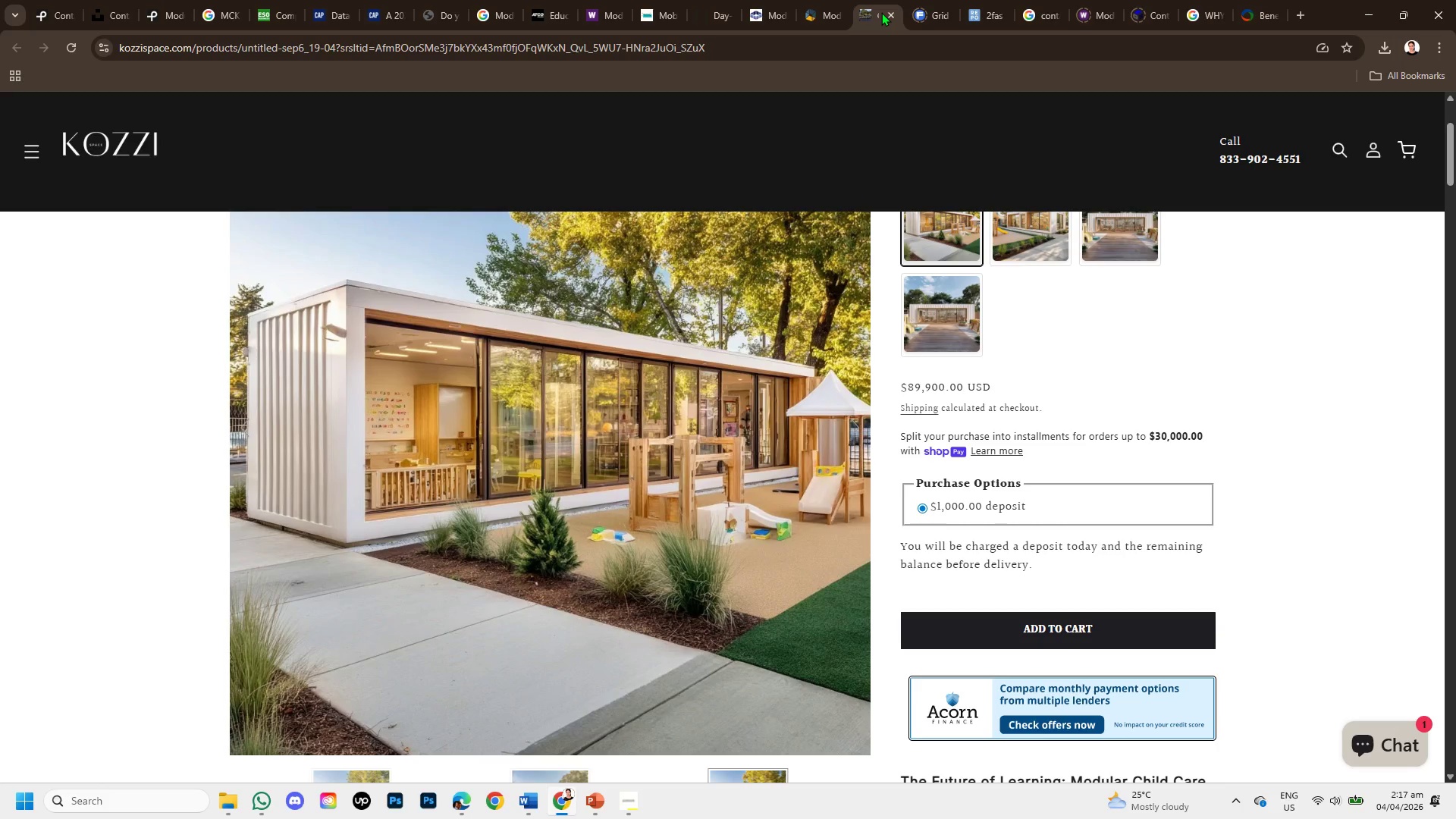 
scroll: coordinate [949, 594], scroll_direction: down, amount: 7.0
 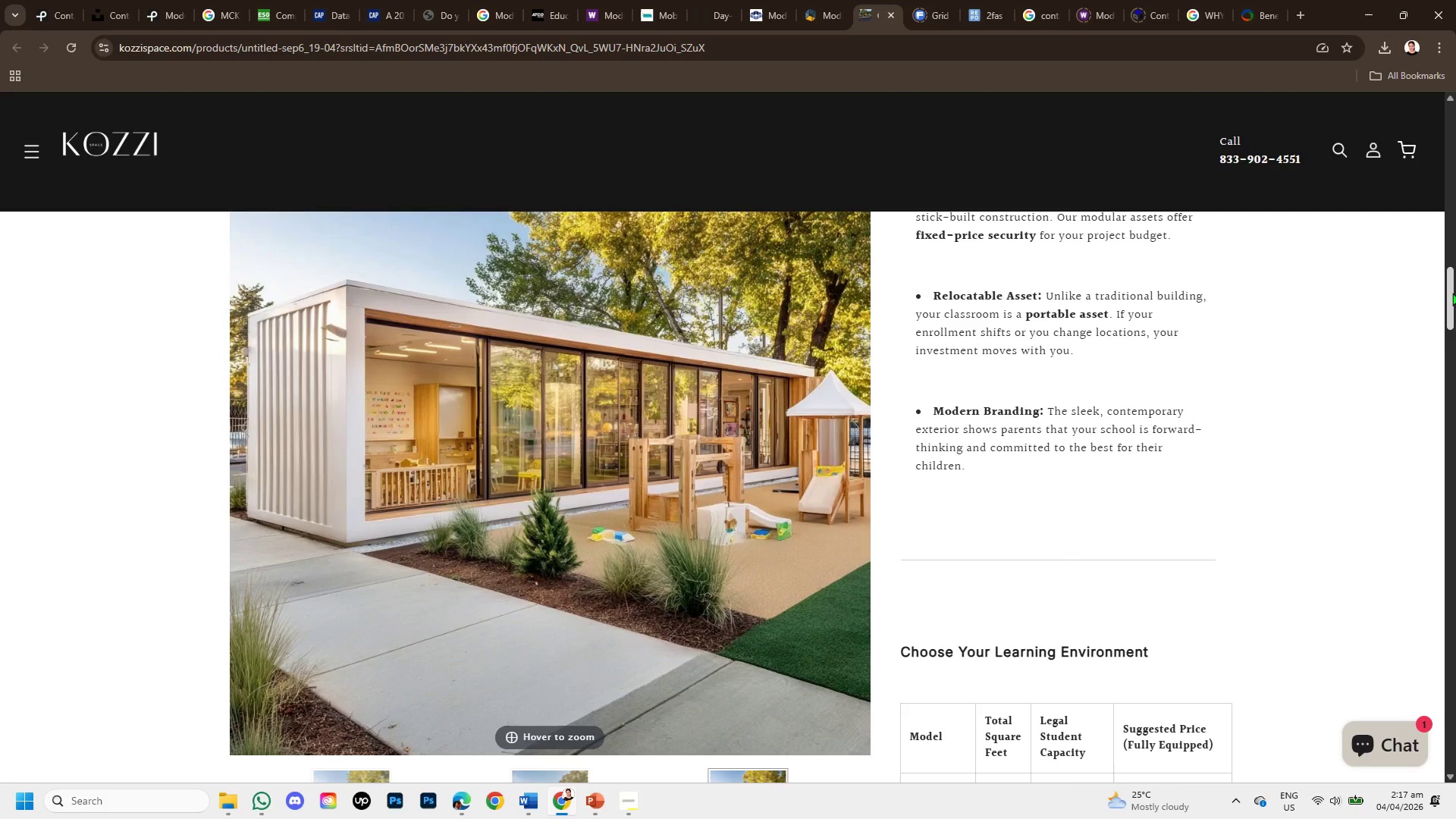 
left_click_drag(start_coordinate=[1453, 293], to_coordinate=[1455, 325])
 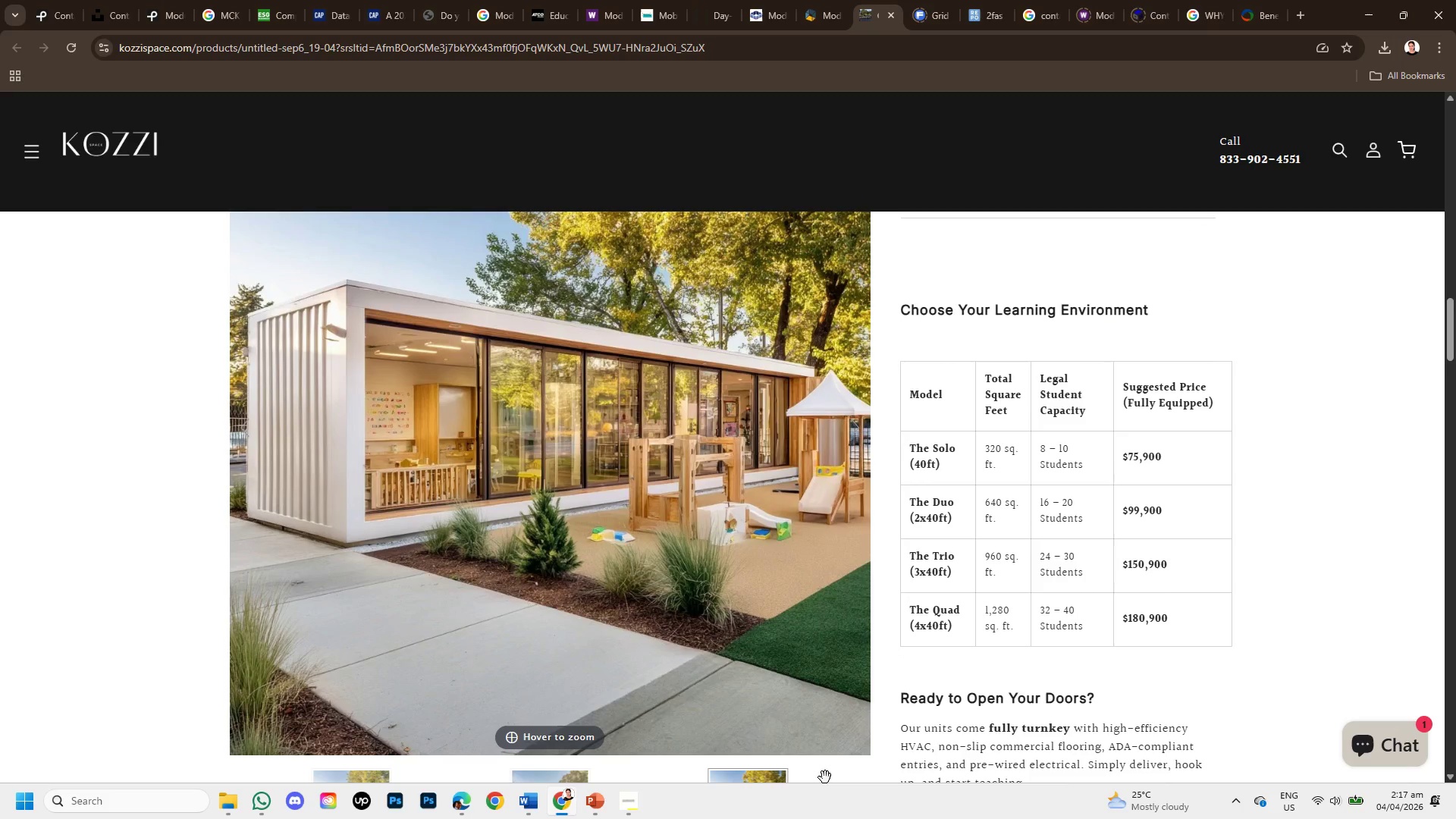 
left_click_drag(start_coordinate=[825, 777], to_coordinate=[789, 561])
 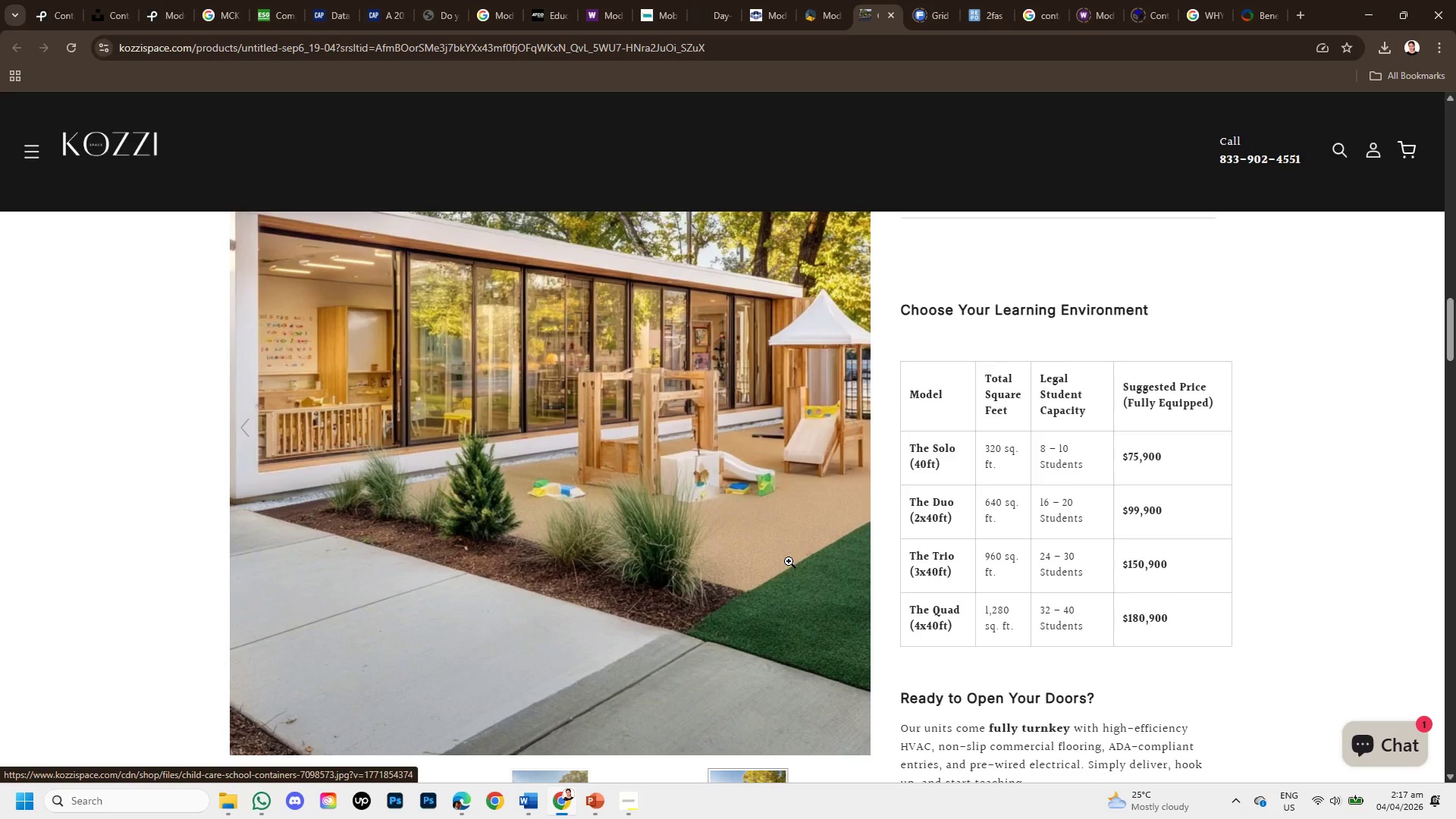 
scroll: coordinate [789, 560], scroll_direction: down, amount: 6.0
 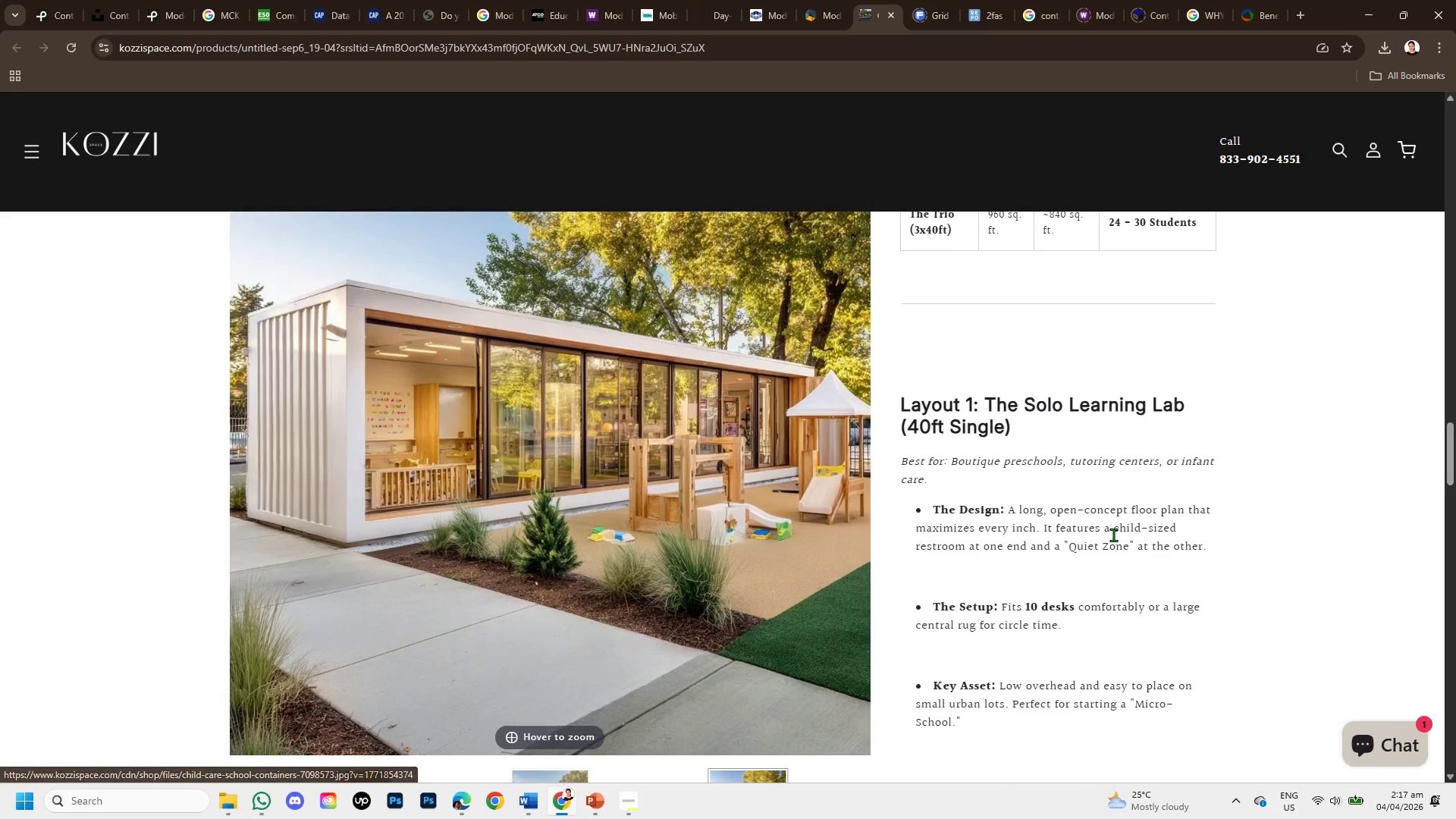 
scroll: coordinate [1114, 497], scroll_direction: up, amount: 22.0
 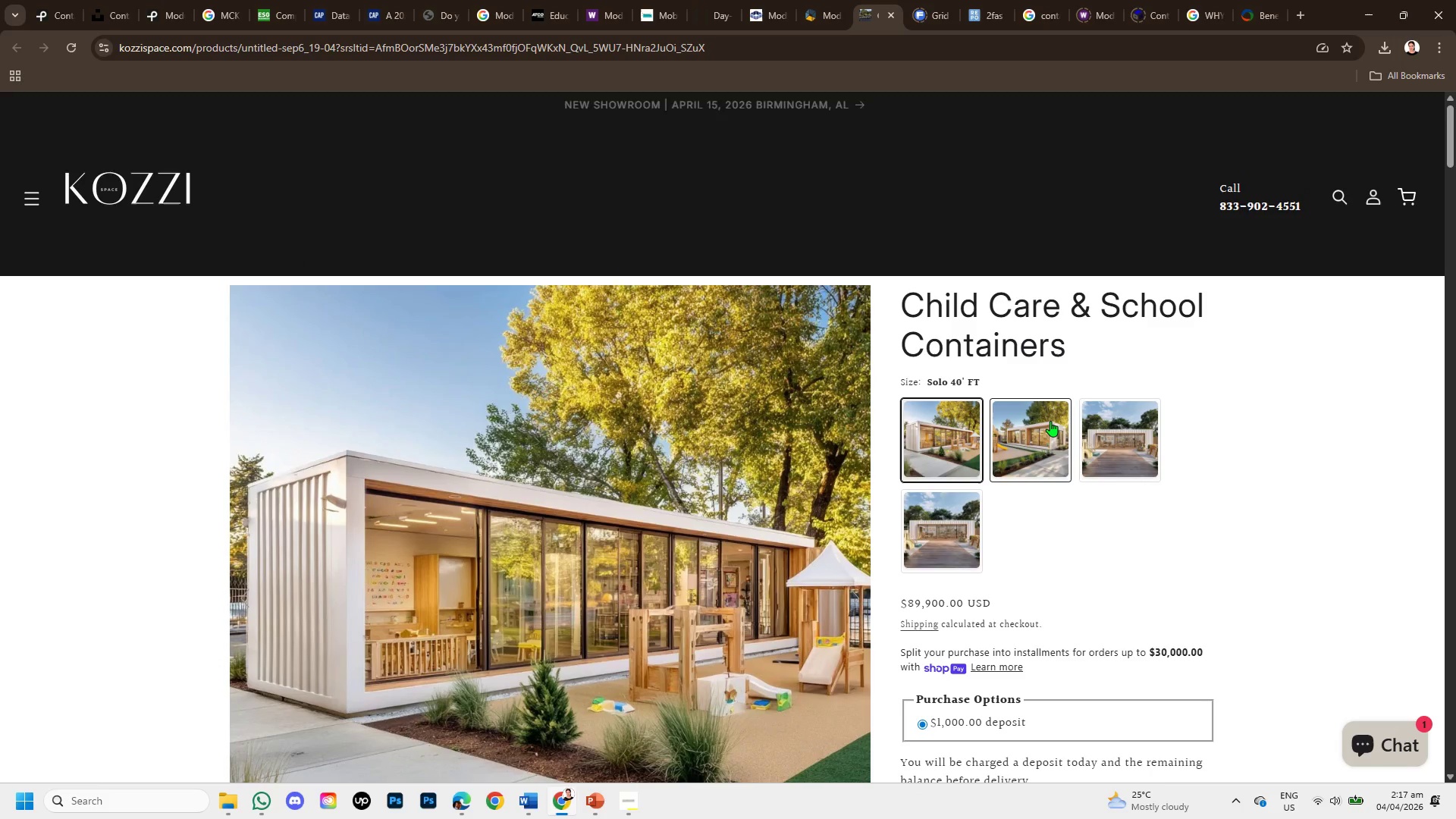 
left_click([1050, 420])
 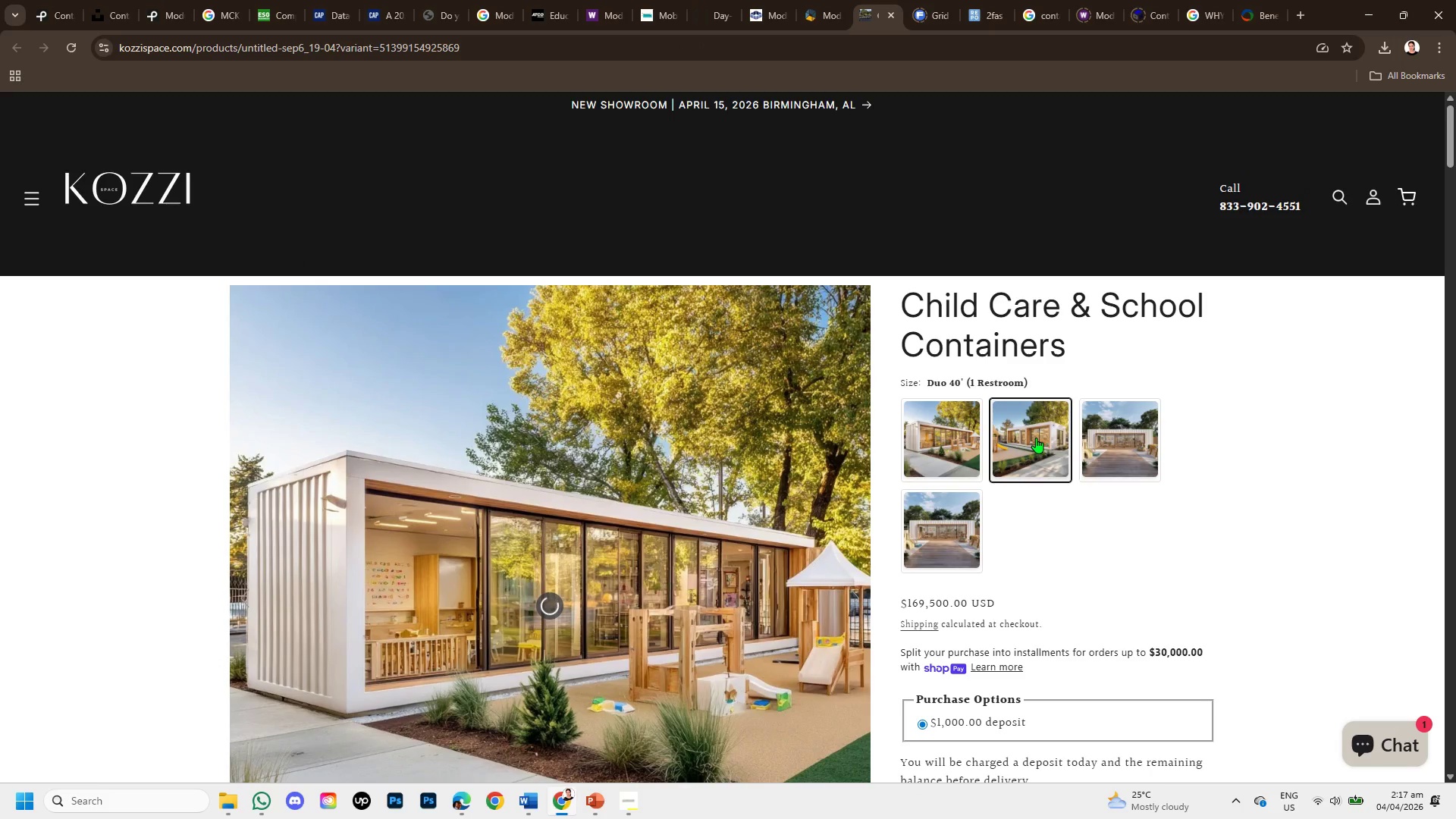 
wait(8.88)
 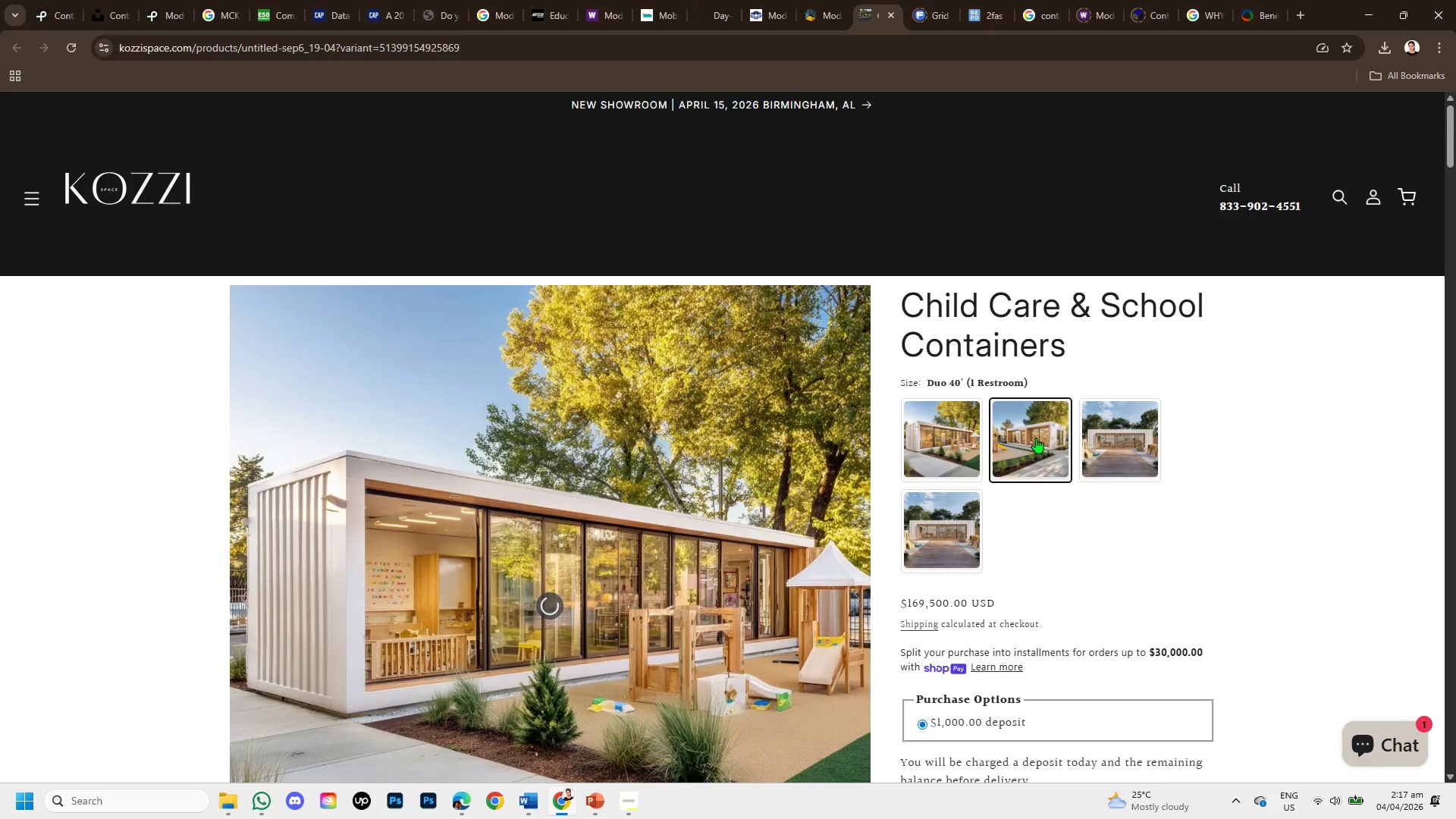 
left_click([923, 5])
 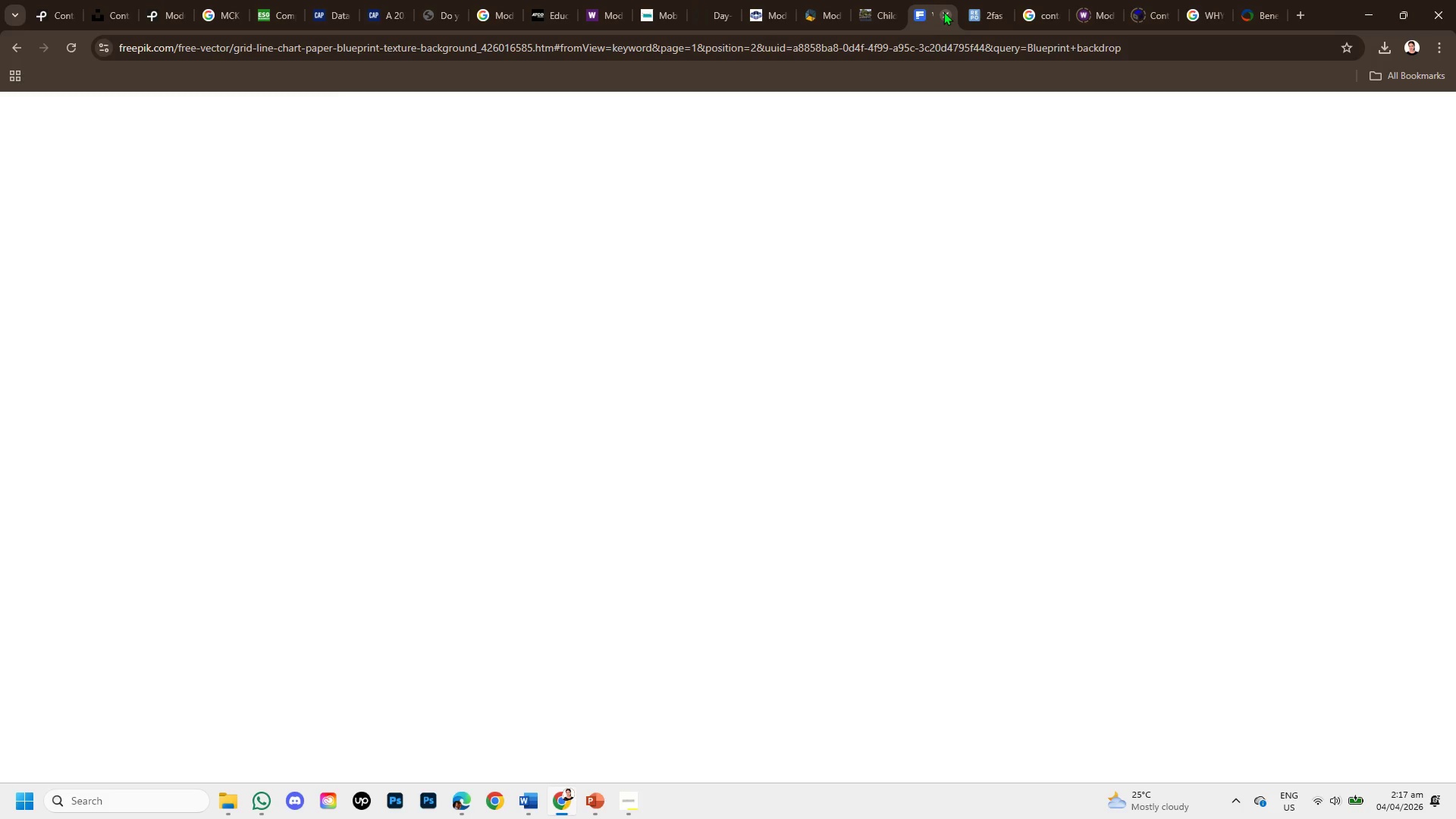 
left_click([943, 11])
 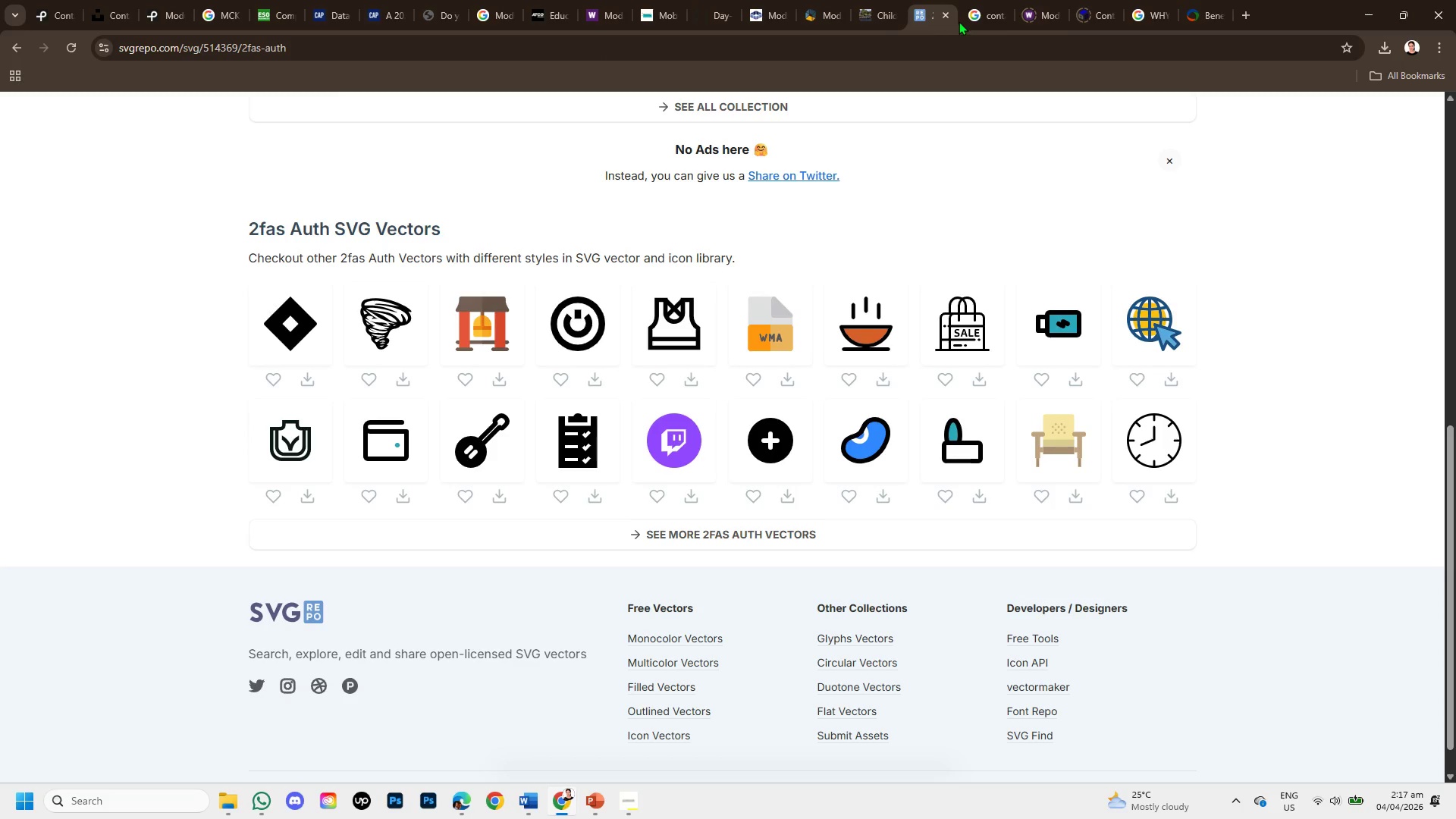 
left_click([965, 17])
 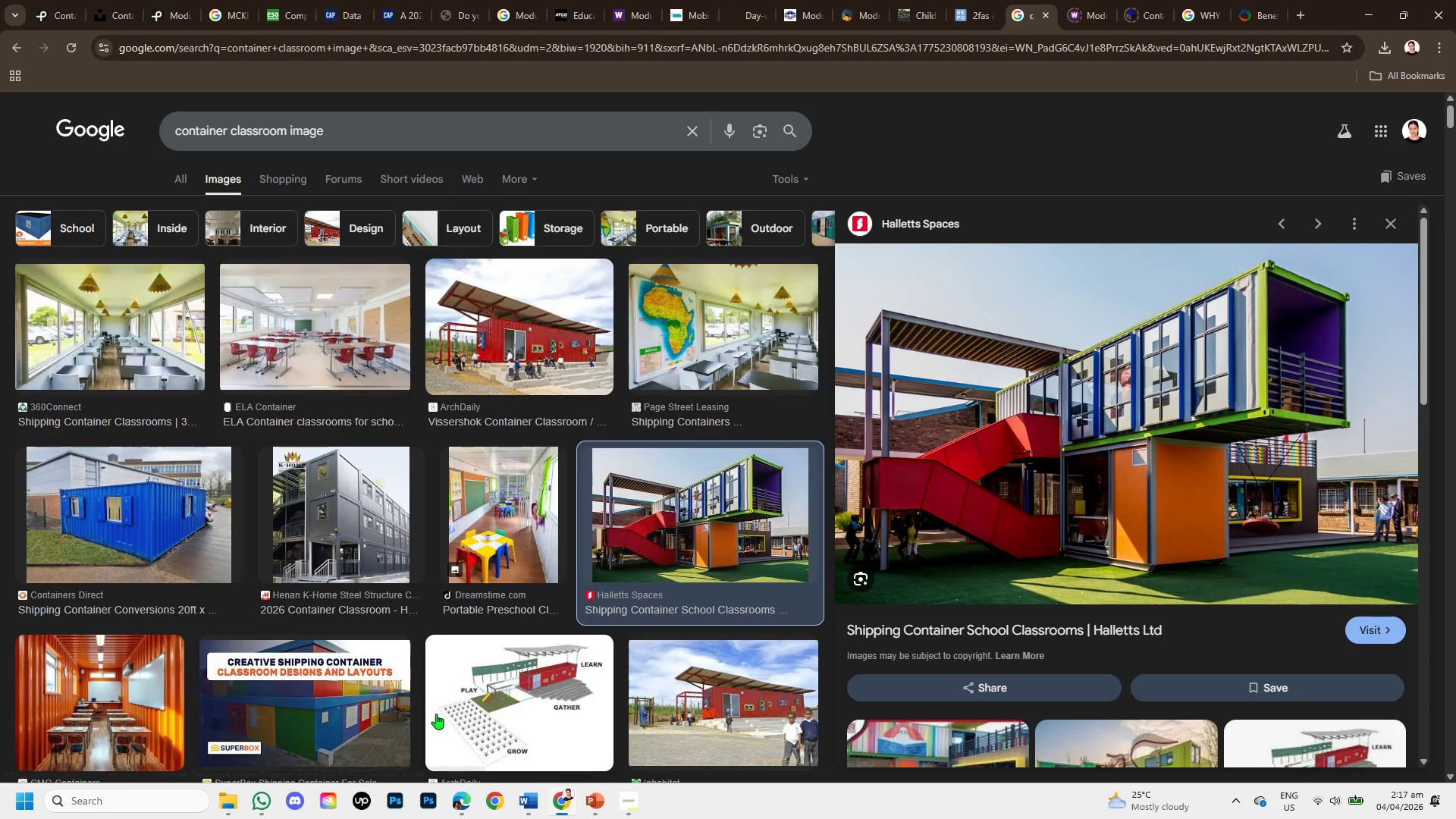 
scroll: coordinate [1010, 598], scroll_direction: down, amount: 6.0
 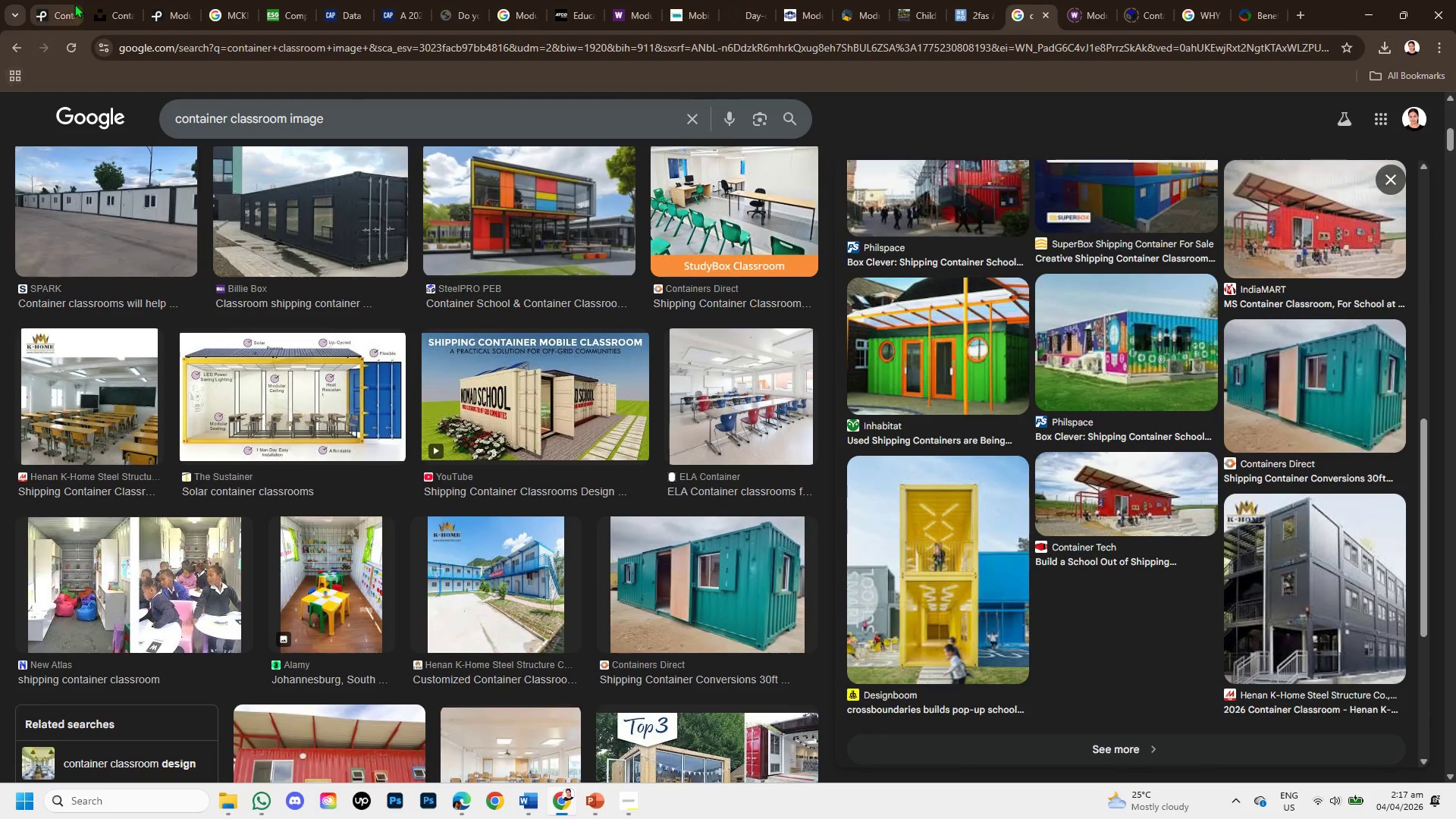 
left_click([77, 0])
 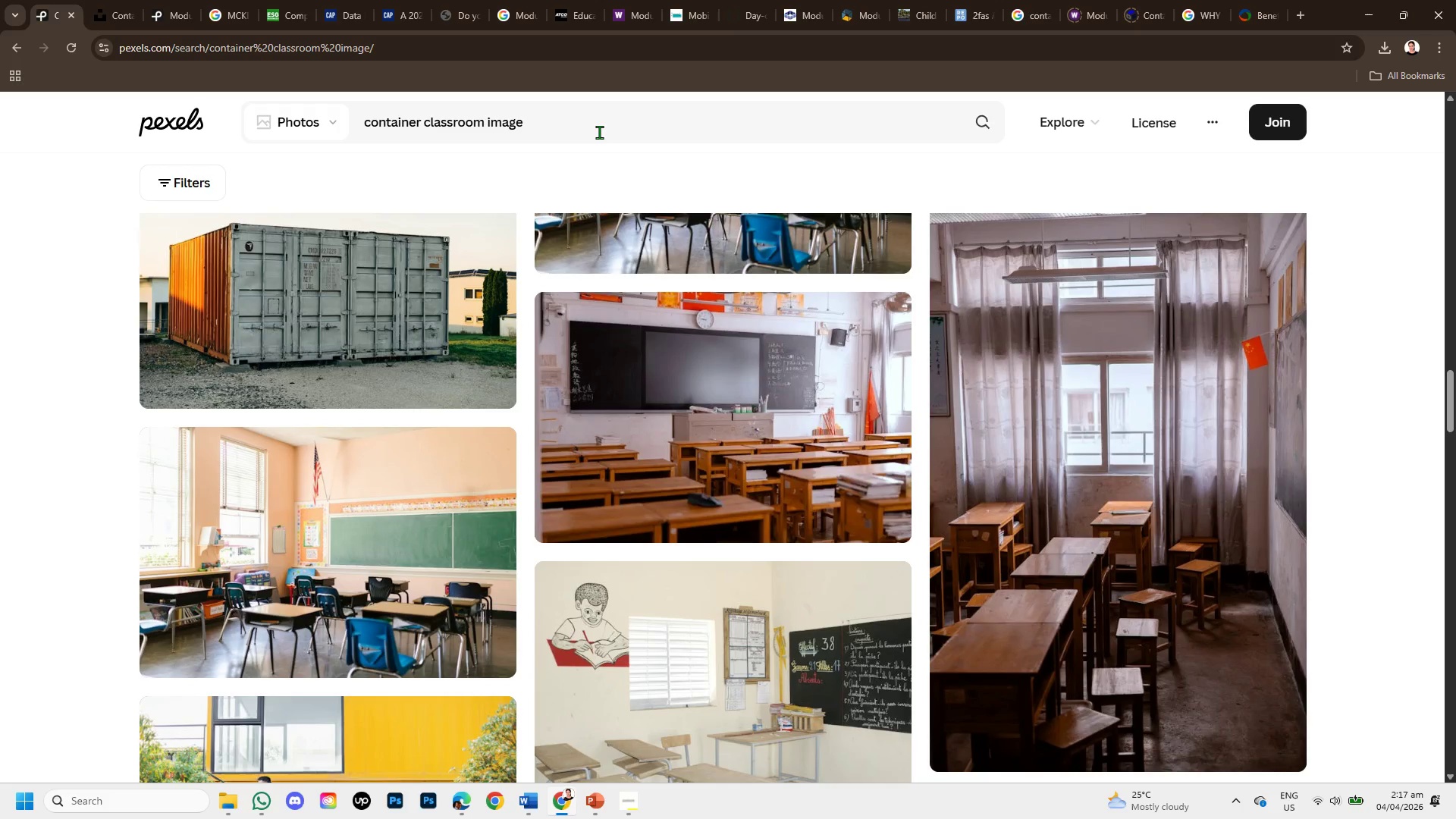 
left_click_drag(start_coordinate=[599, 132], to_coordinate=[256, 72])
 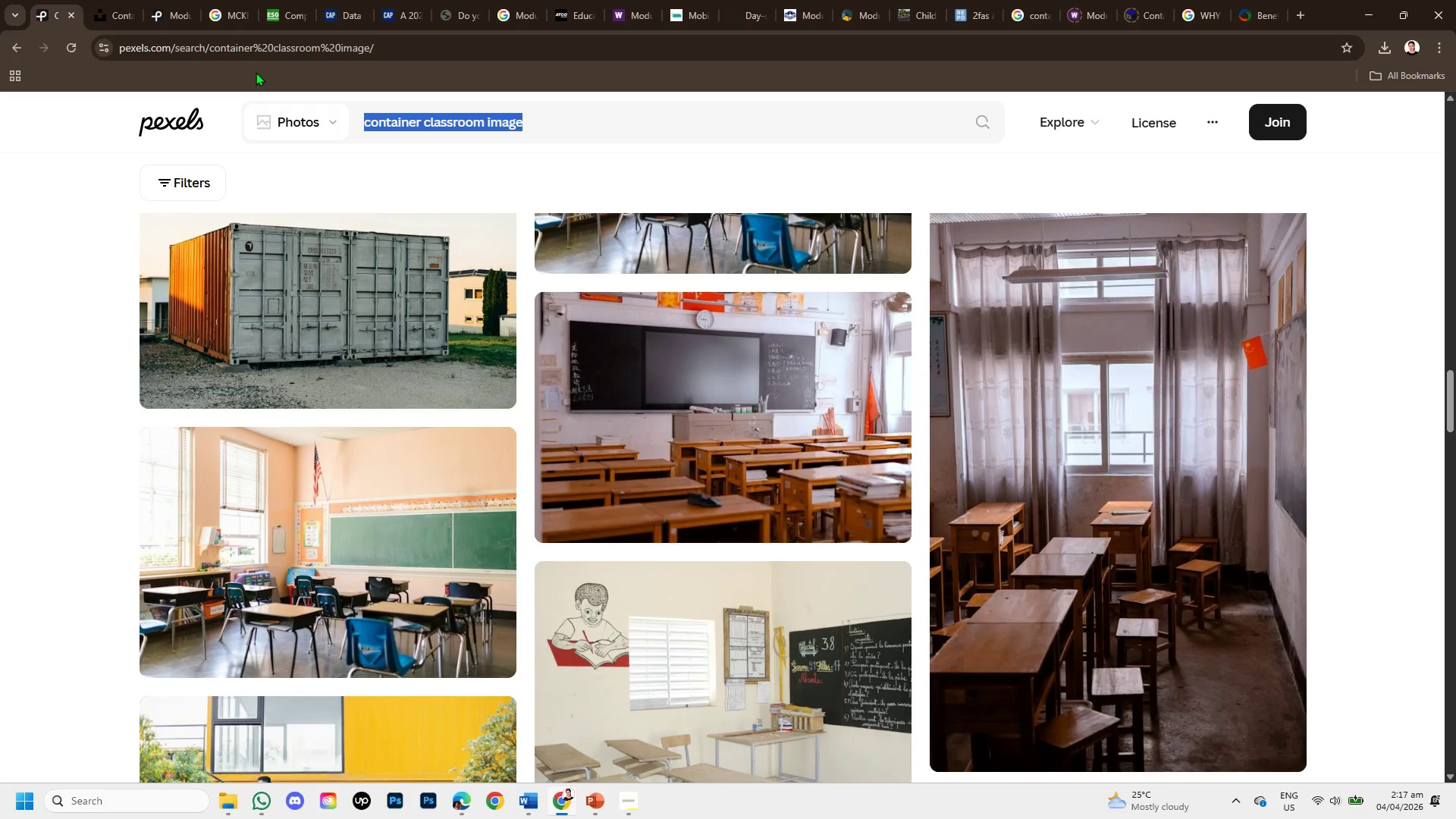 
key(Backspace)
type(MONTESSORRI SCHOOL )
 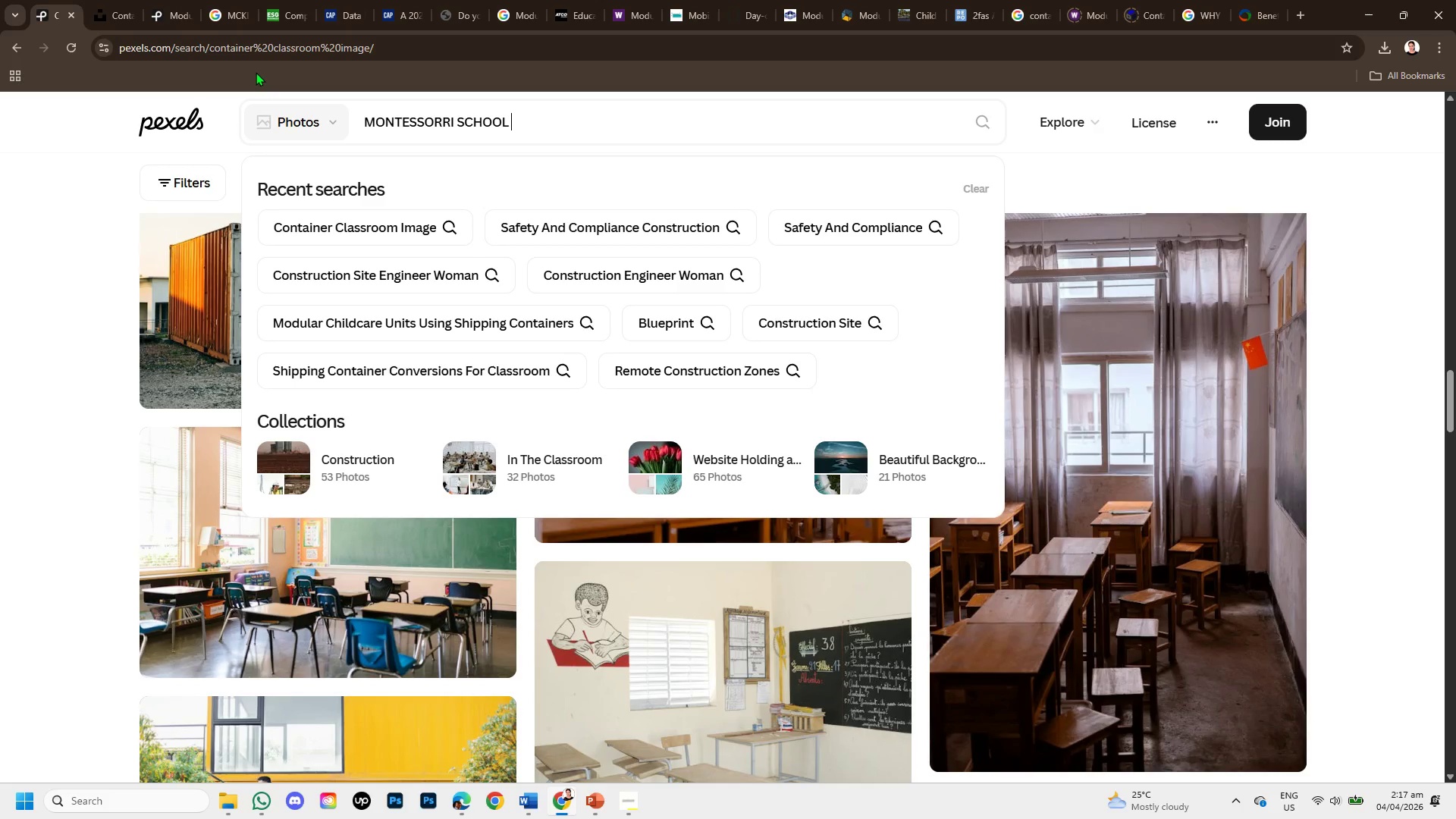 
key(Enter)
 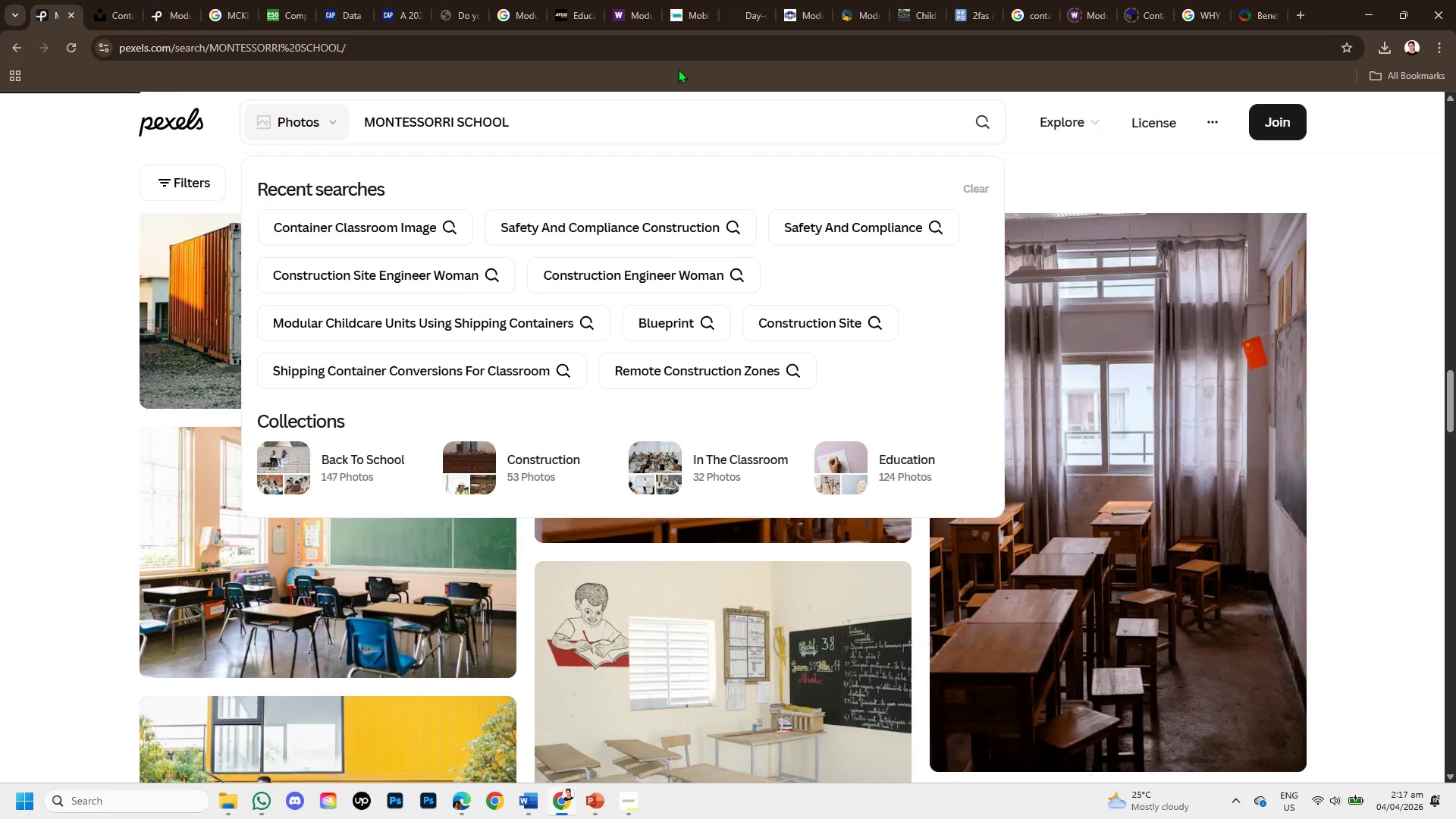 
mouse_move([802, 24])
 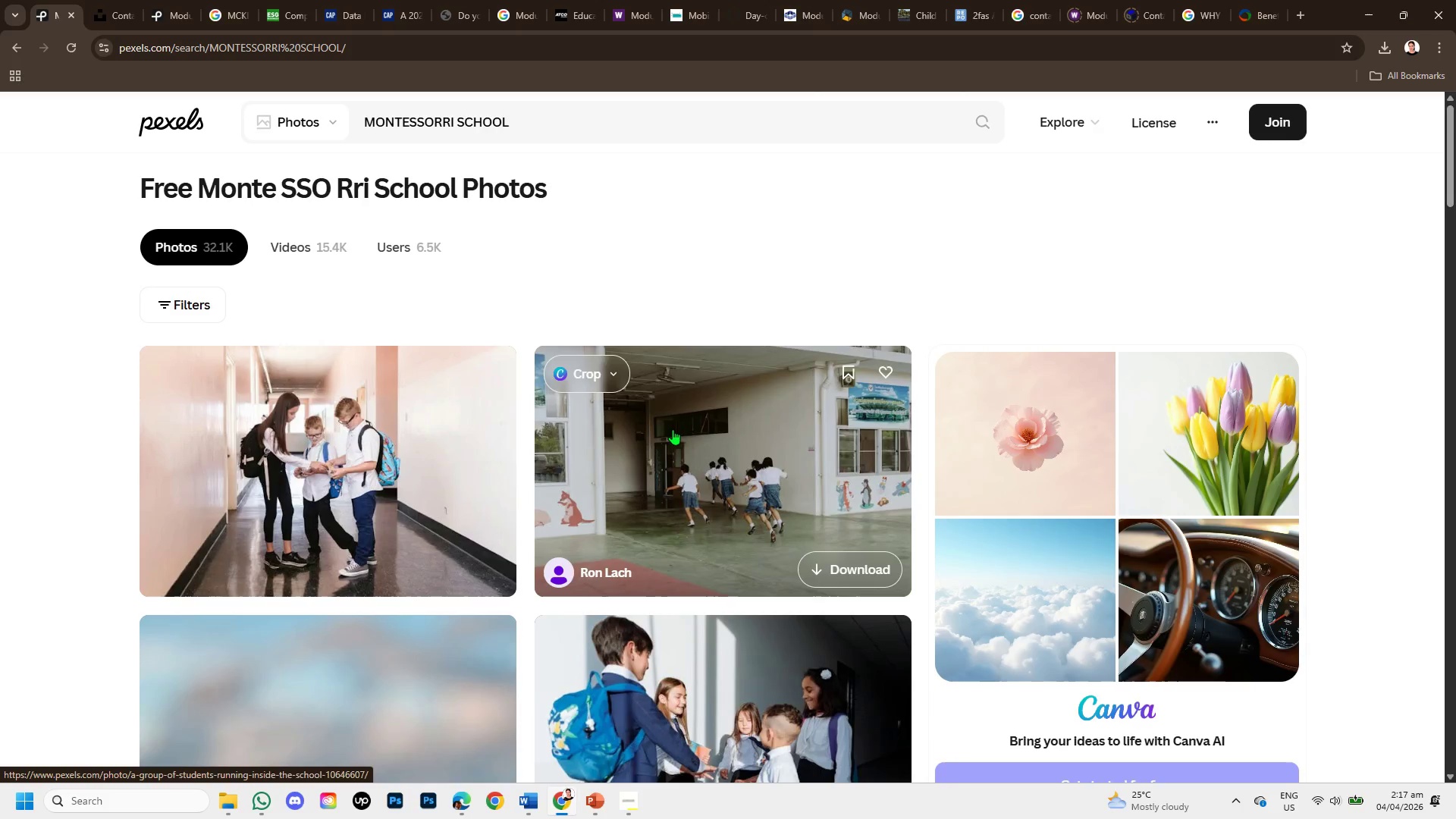 
scroll: coordinate [673, 429], scroll_direction: down, amount: 3.0
 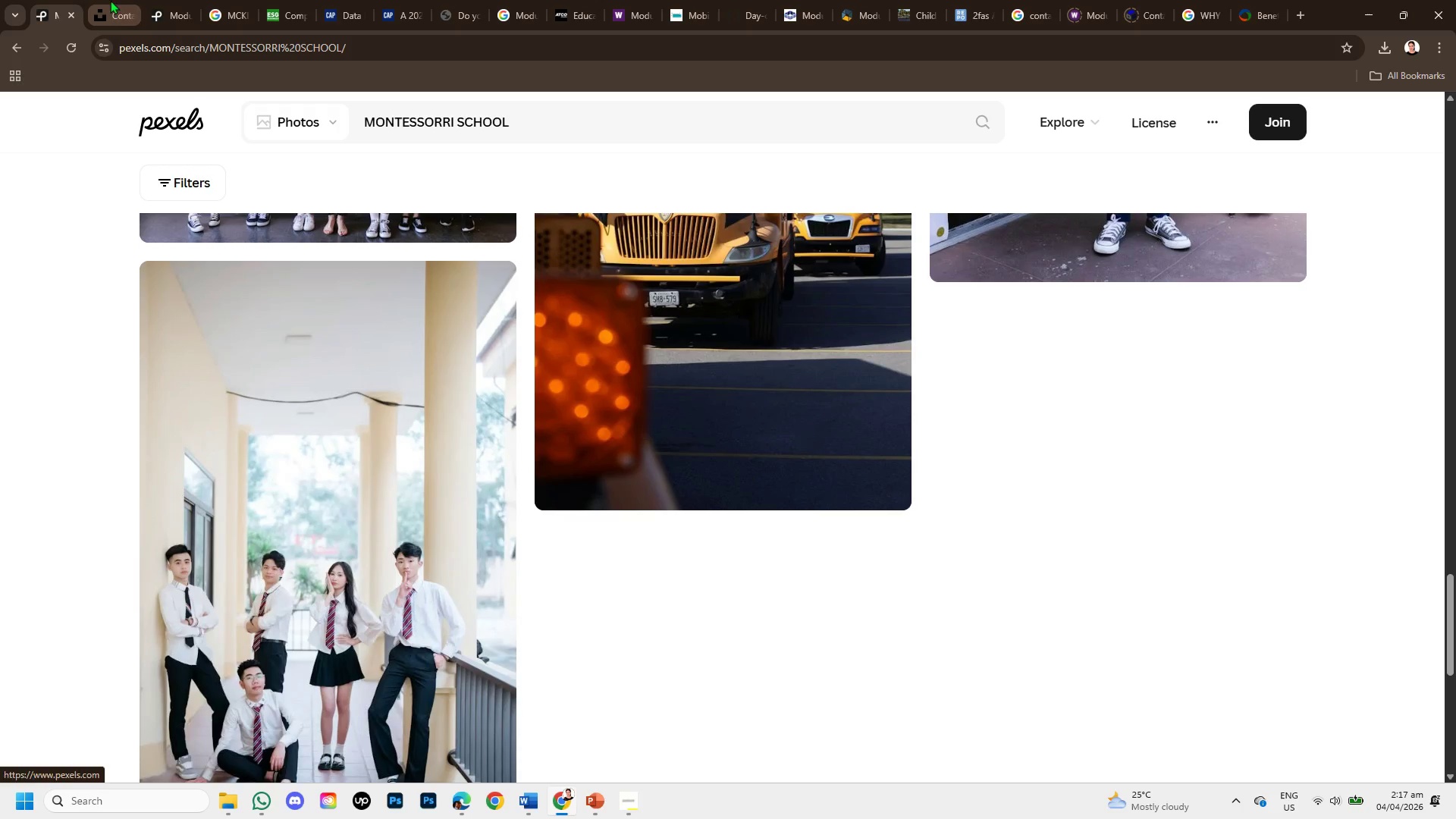 
left_click_drag(start_coordinate=[541, 127], to_coordinate=[325, 76])
 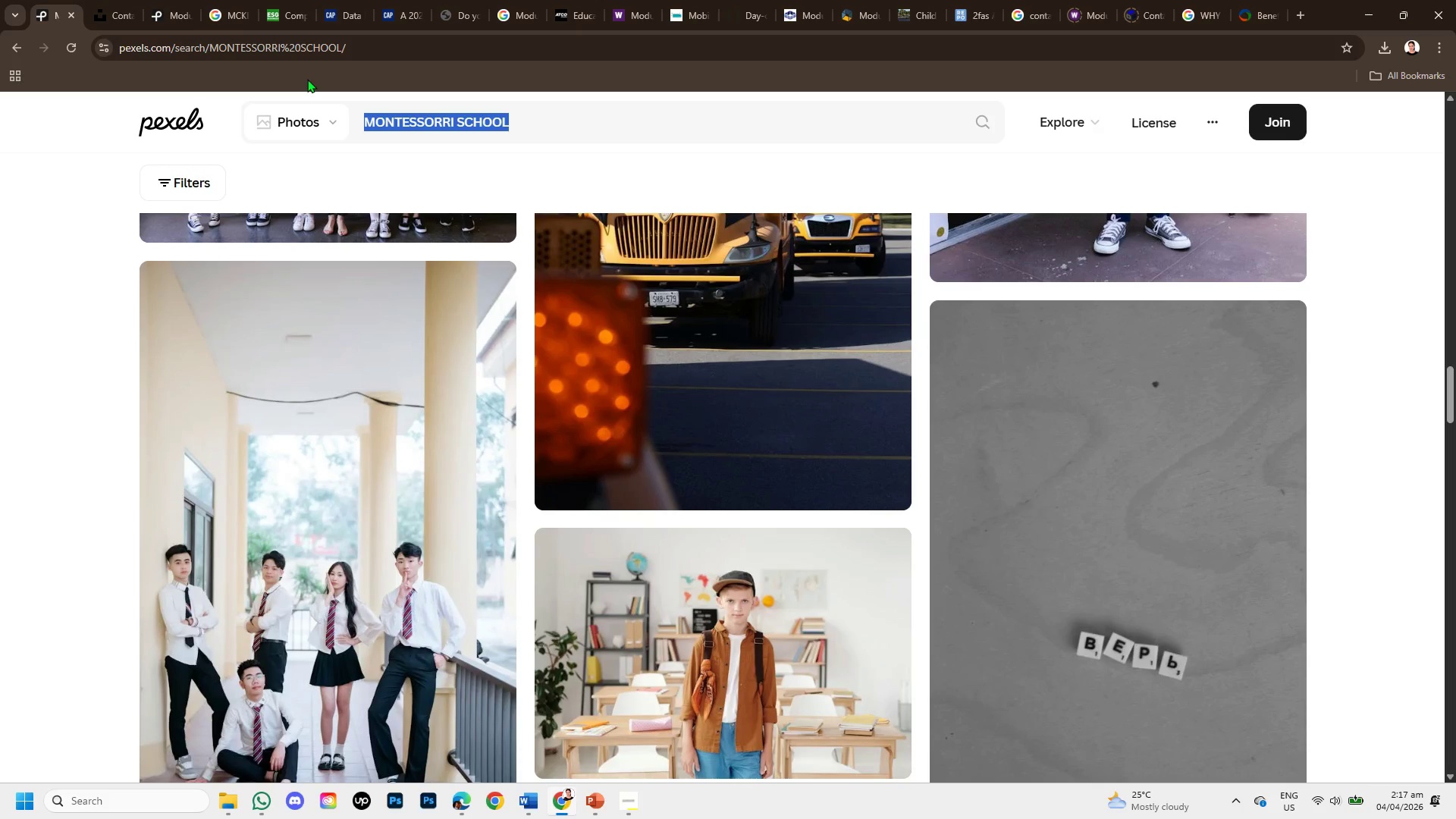 
key(Control+C)
 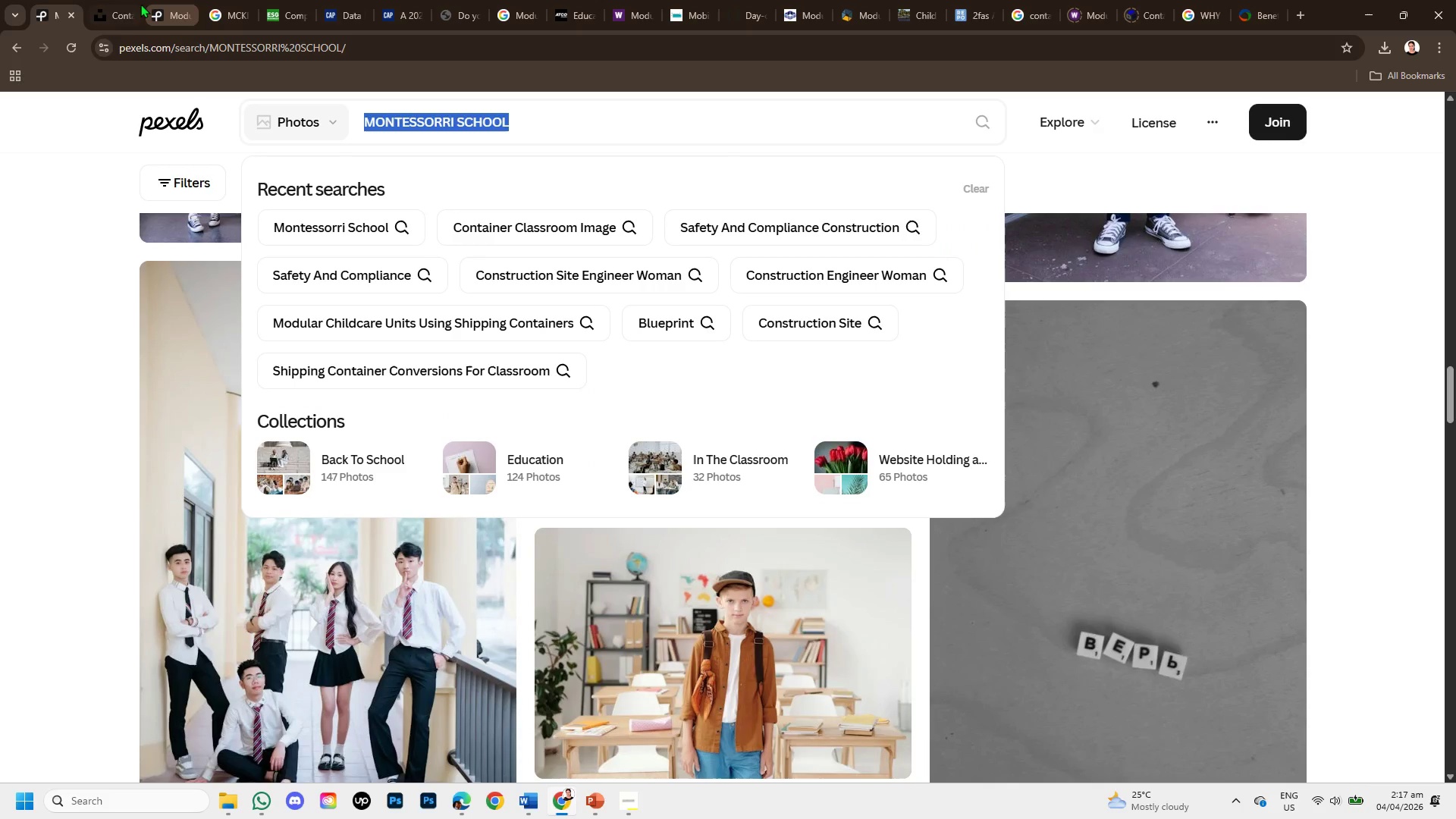 
left_click([119, 4])
 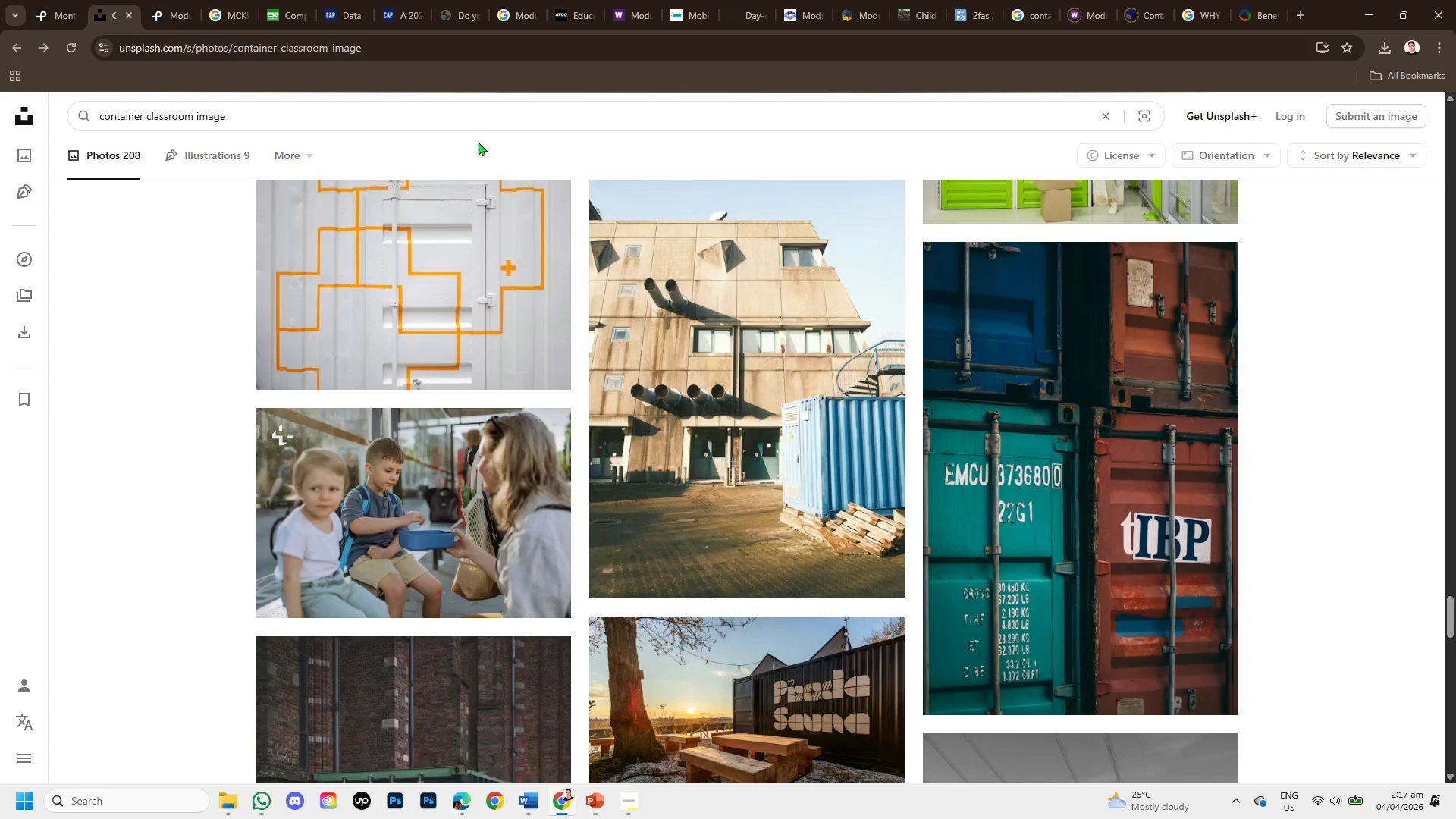 
left_click([459, 115])
 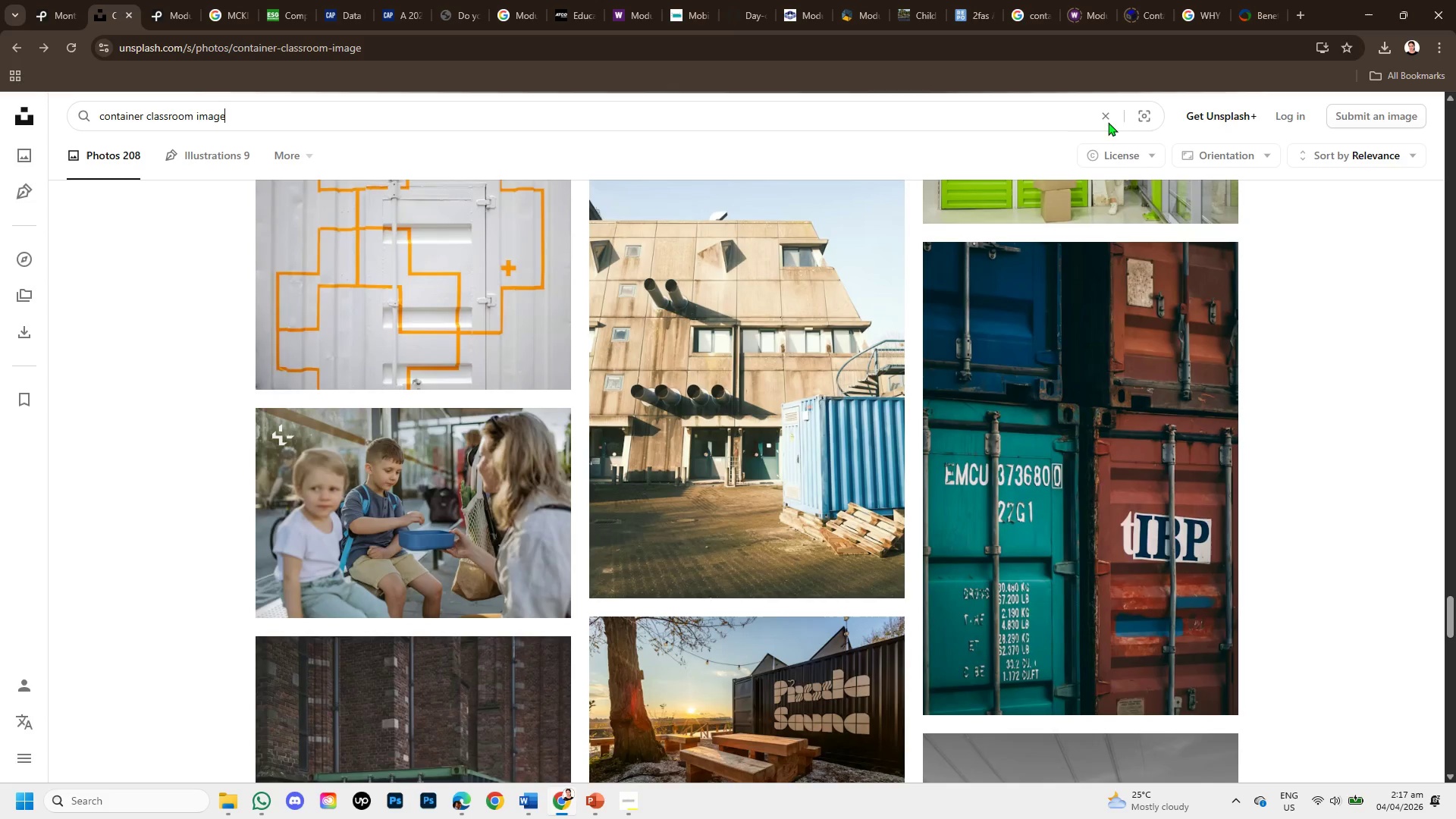 
left_click([1103, 120])
 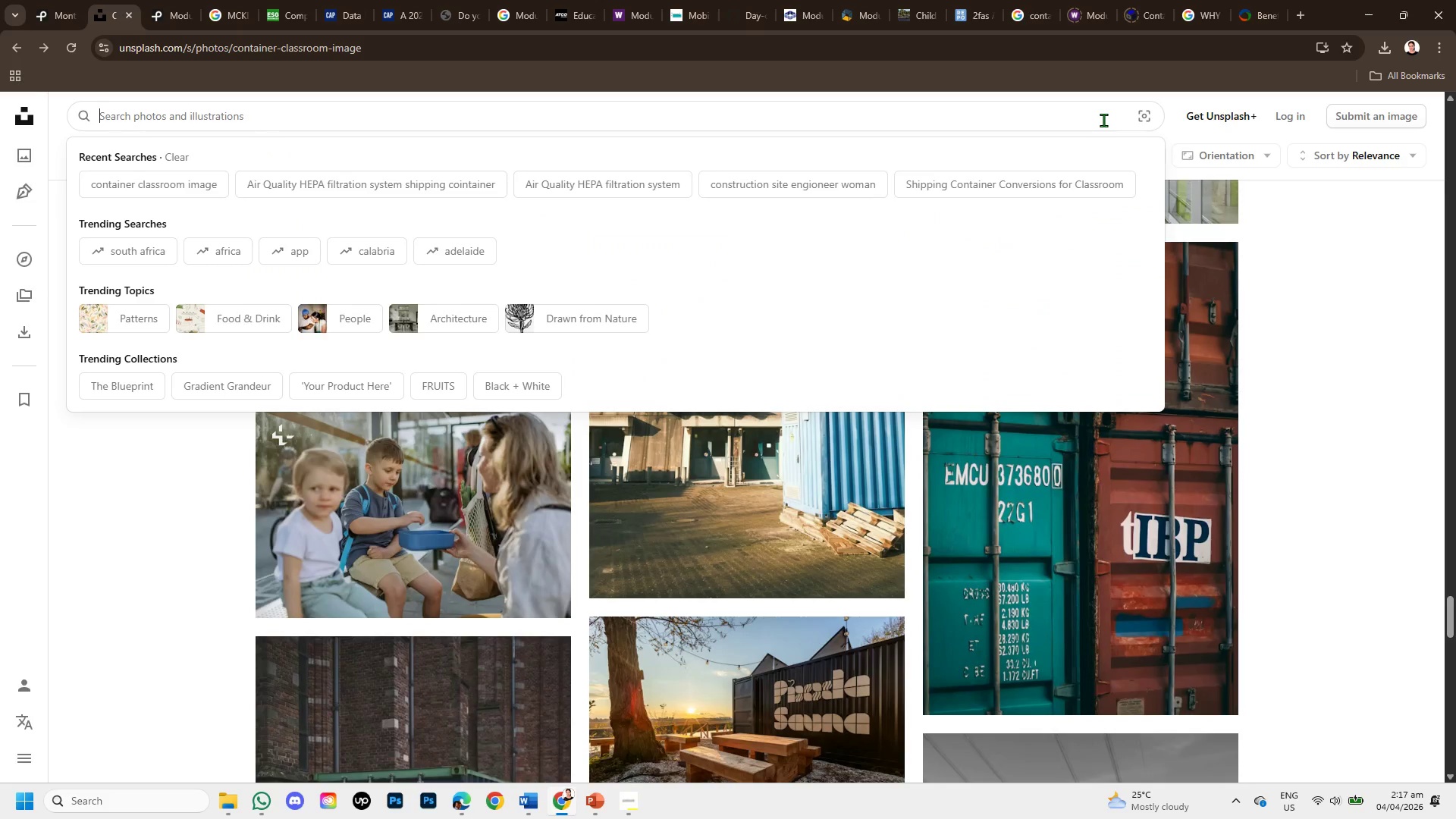 
key(Control+V)
 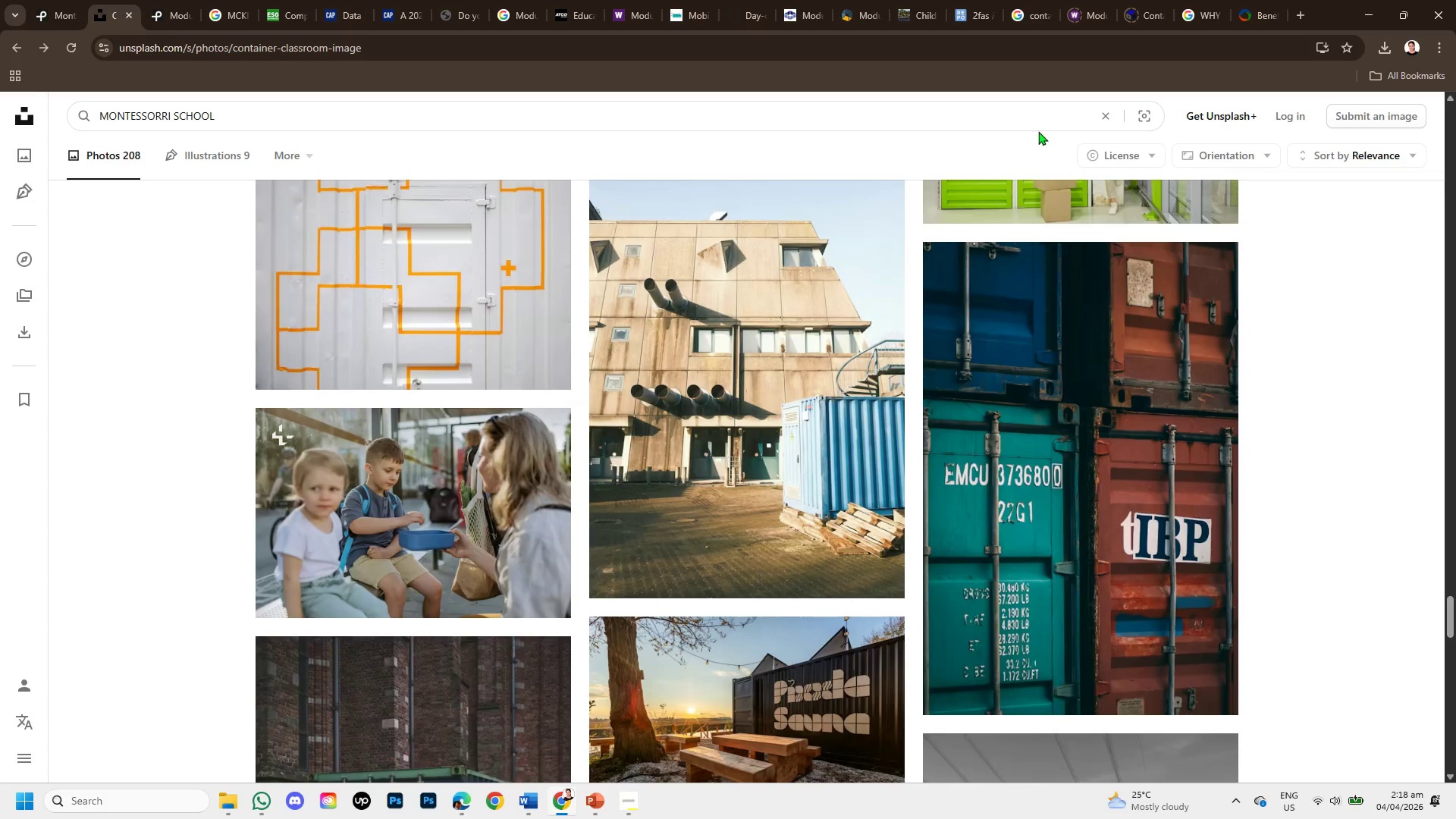 
key(Enter)
 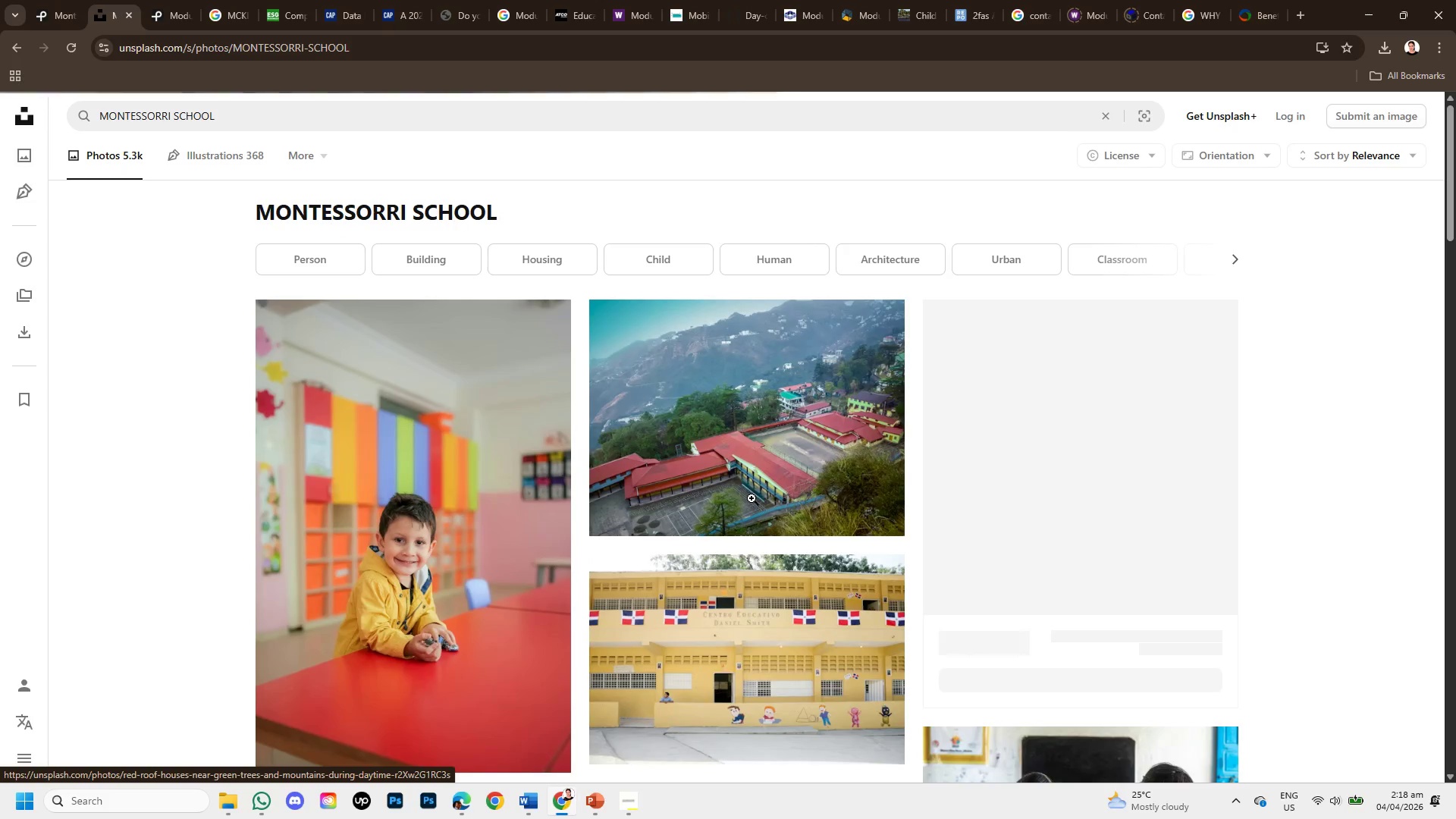 
scroll: coordinate [758, 544], scroll_direction: down, amount: 4.0
 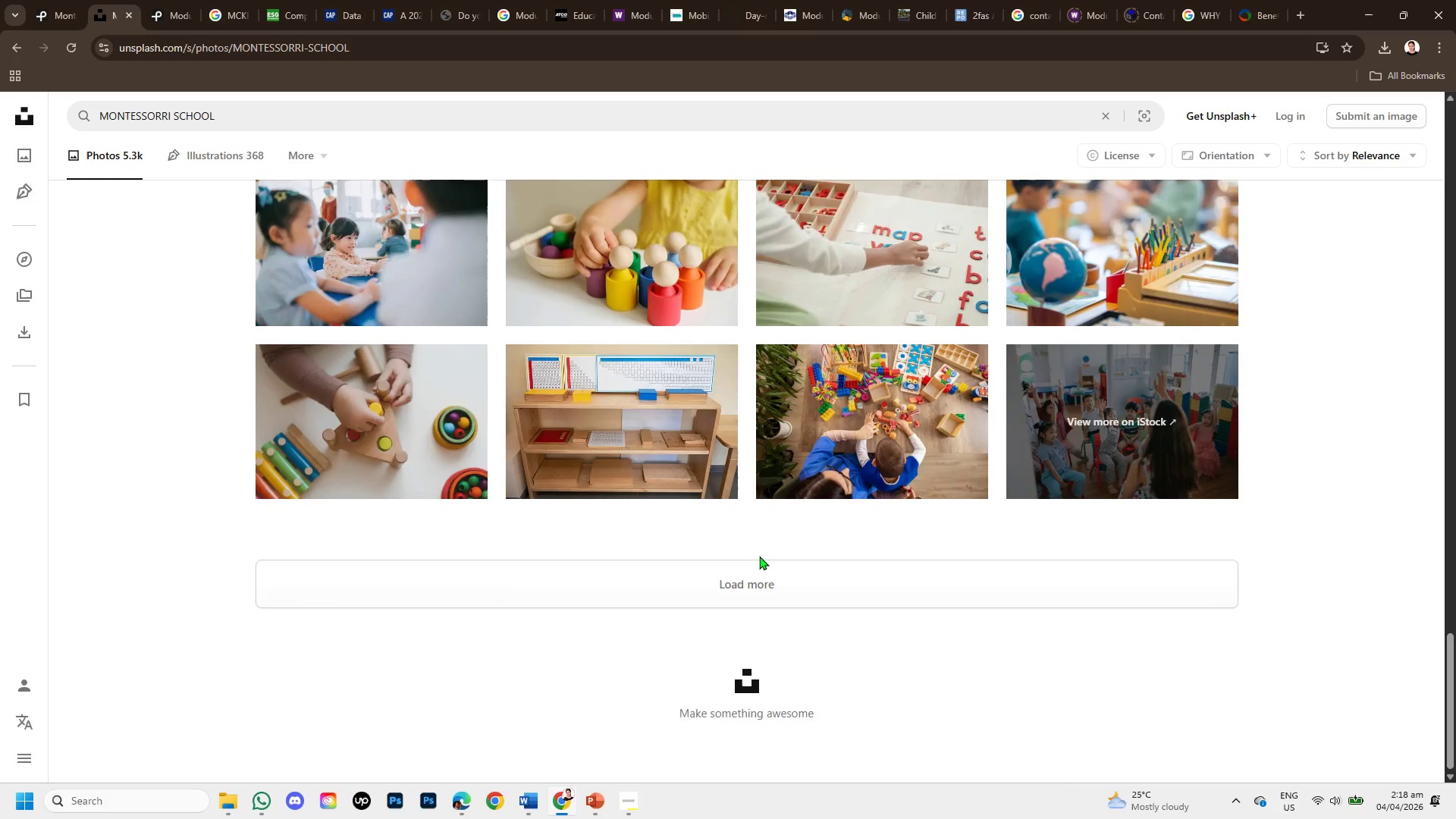 
scroll: coordinate [615, 536], scroll_direction: up, amount: 1.0
 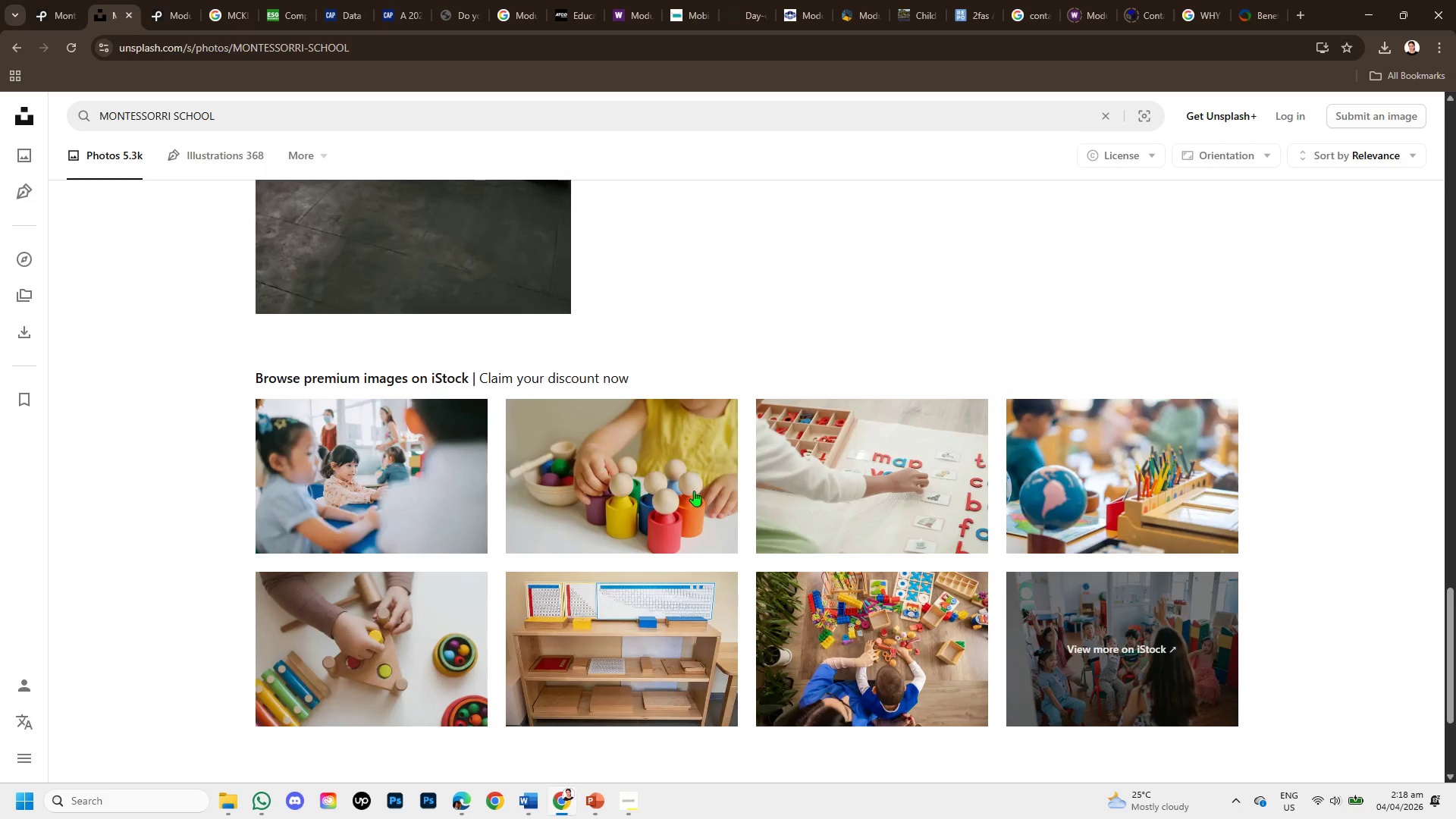 
scroll: coordinate [720, 522], scroll_direction: down, amount: 1.0
 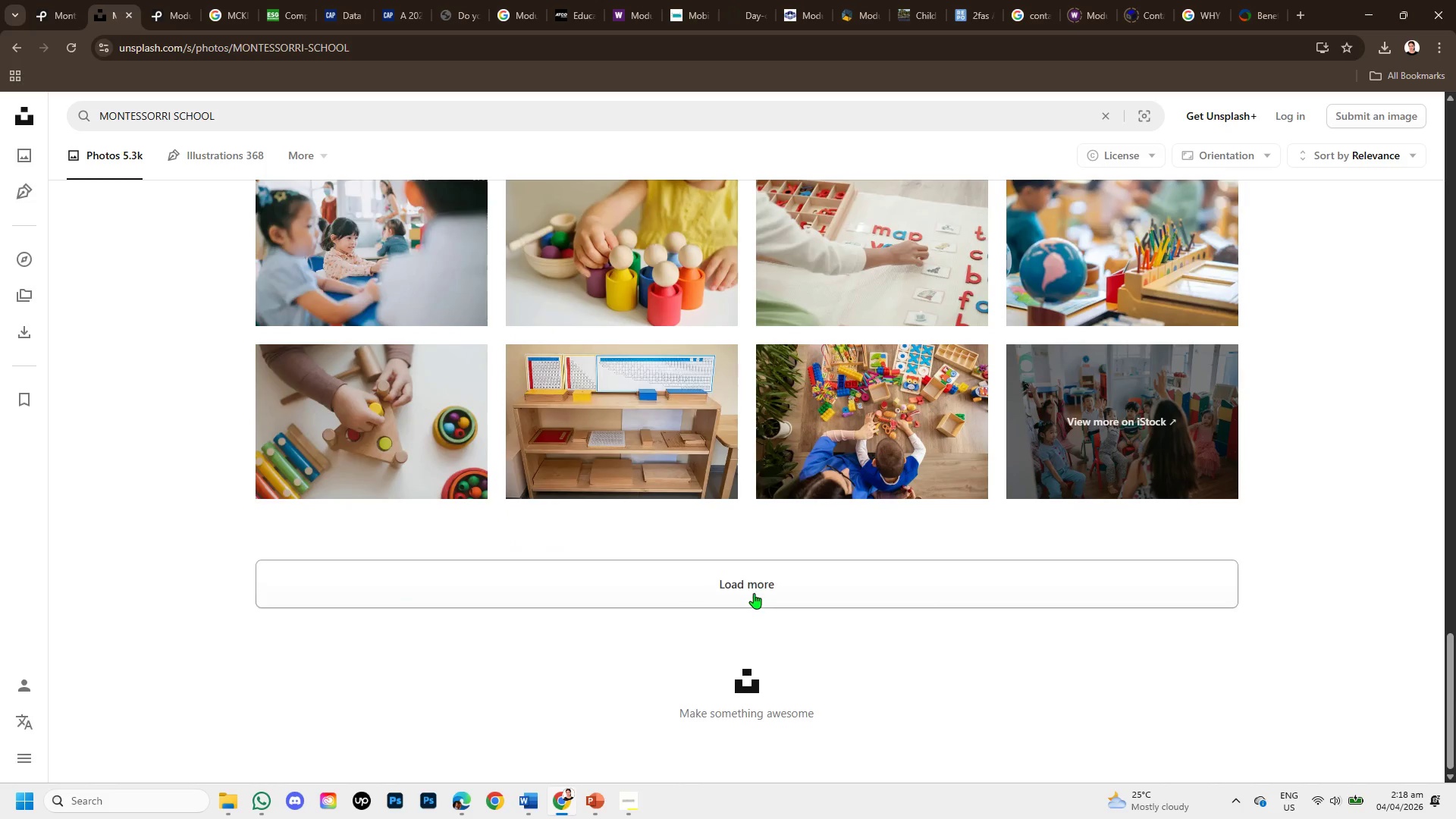 
left_click([752, 587])
 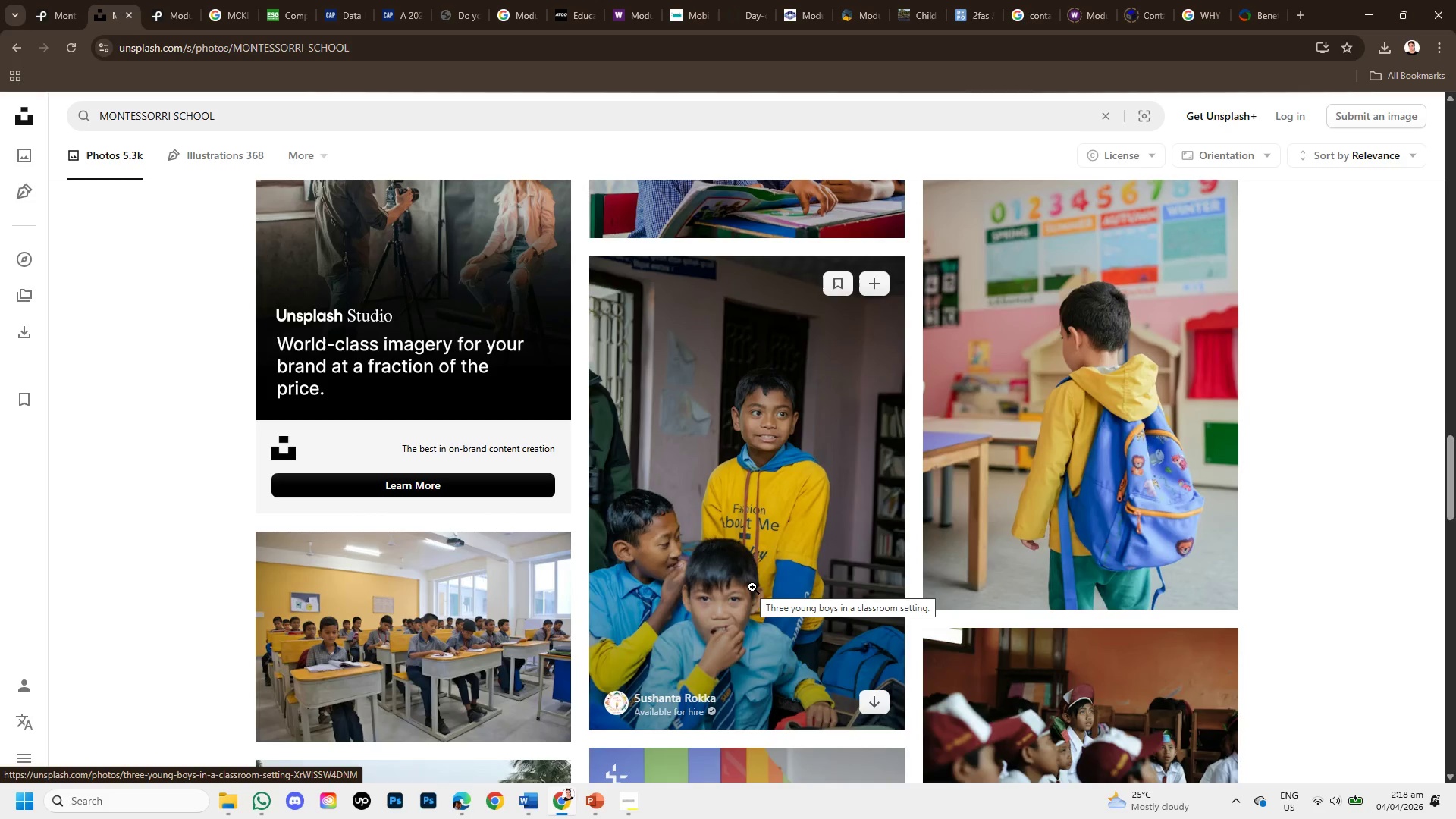 
scroll: coordinate [877, 525], scroll_direction: down, amount: 6.0
 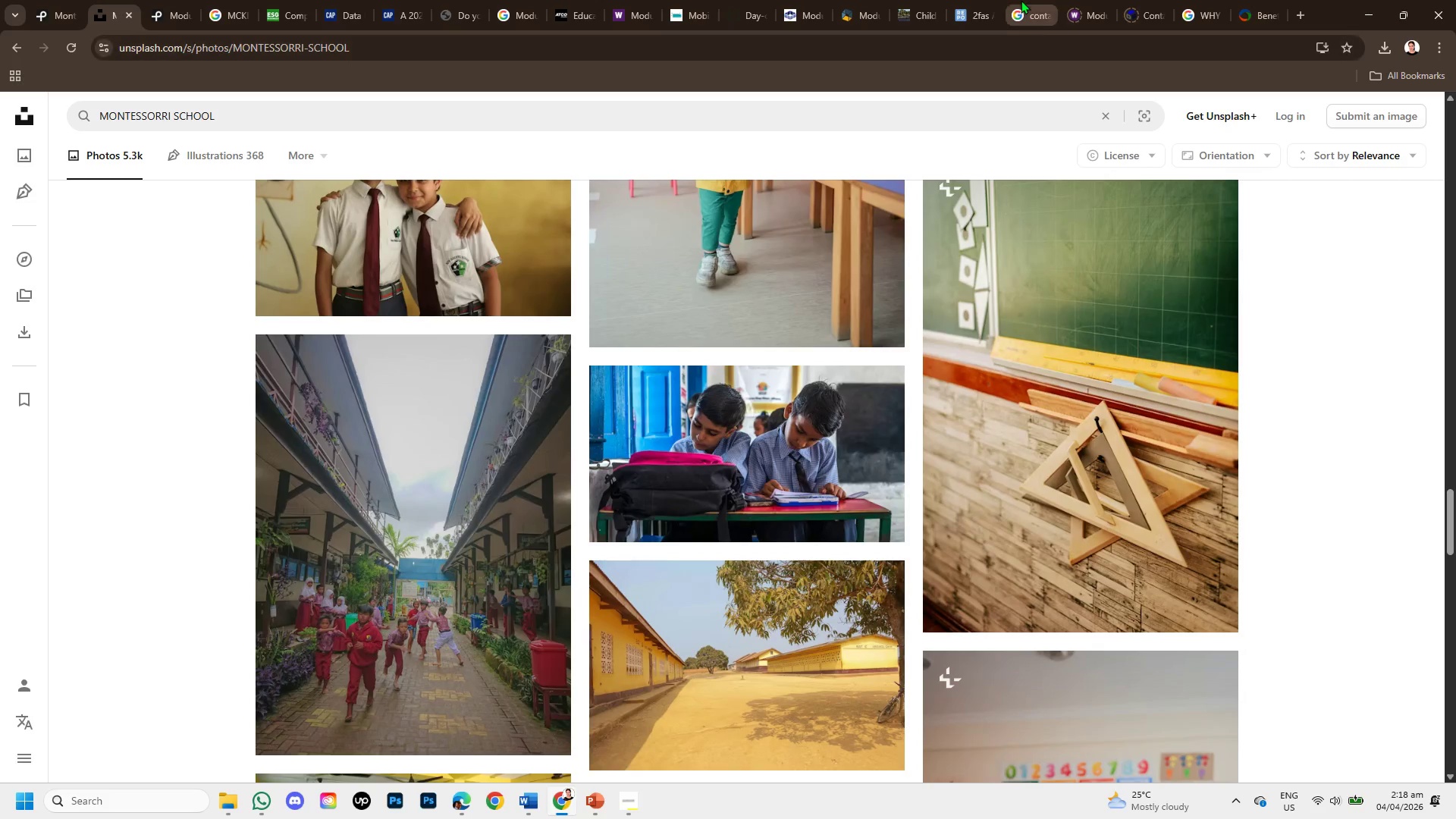 
left_click([1021, 0])
 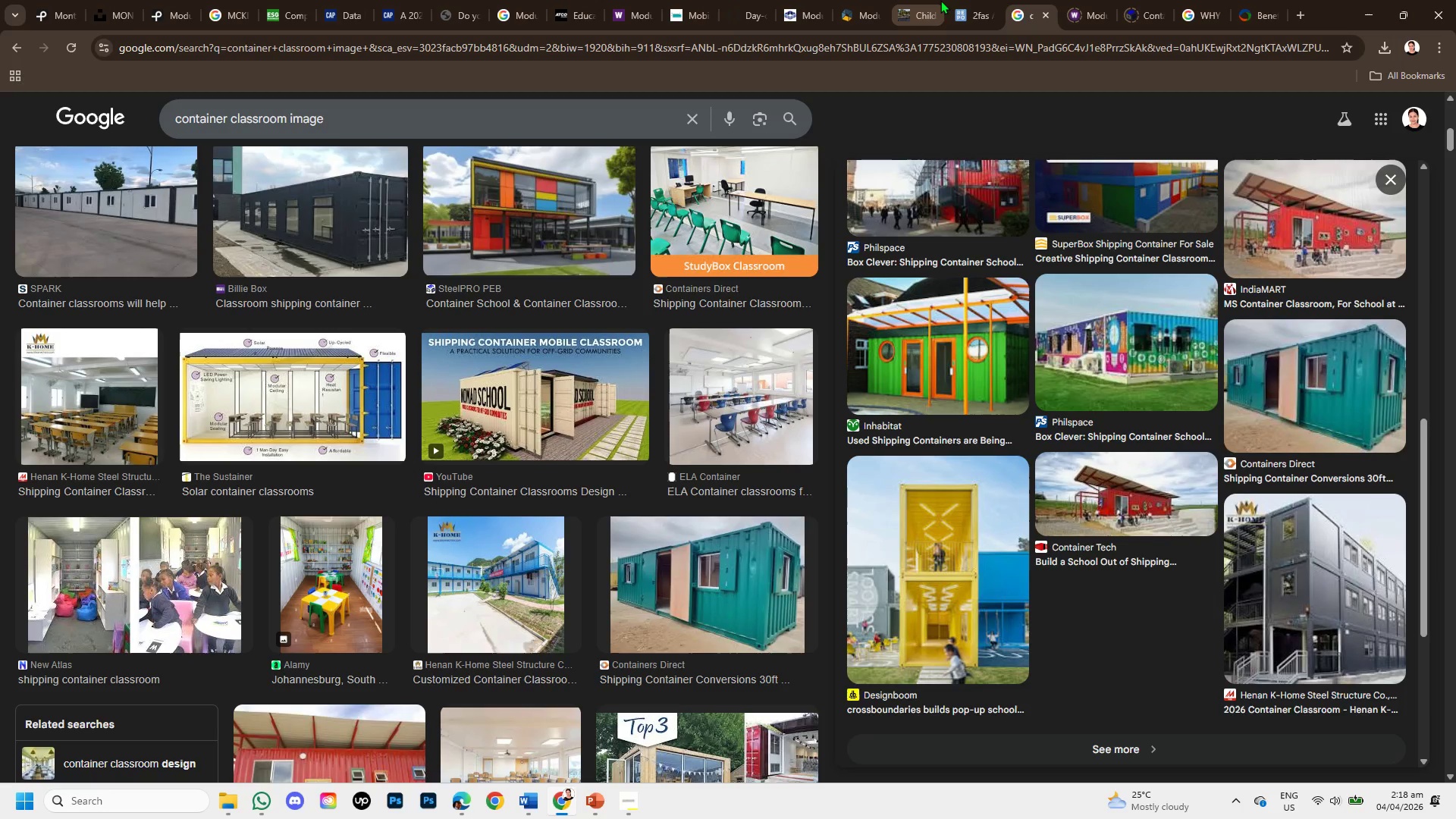 
left_click([925, 0])
 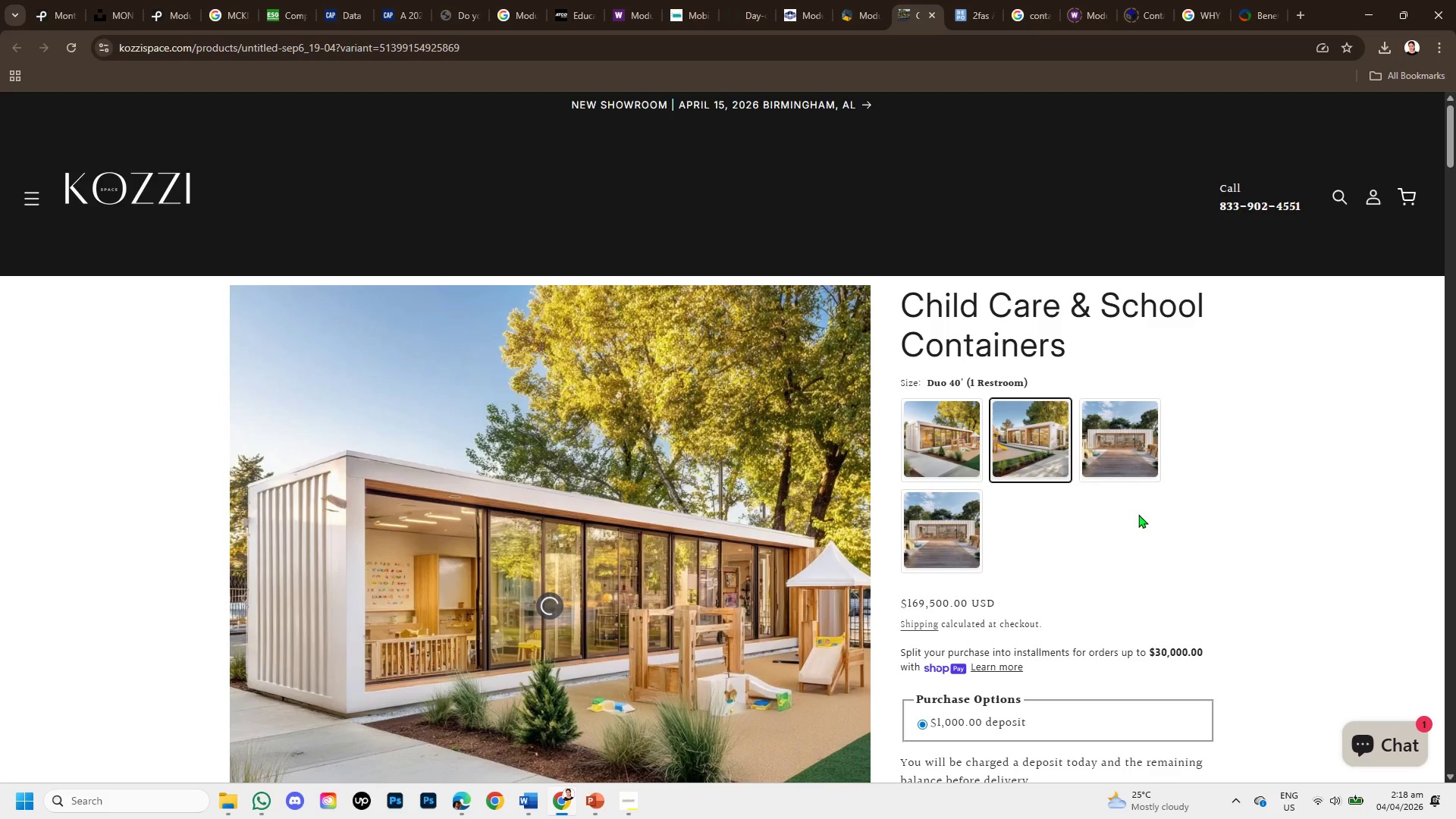 
mouse_move([853, 13])
 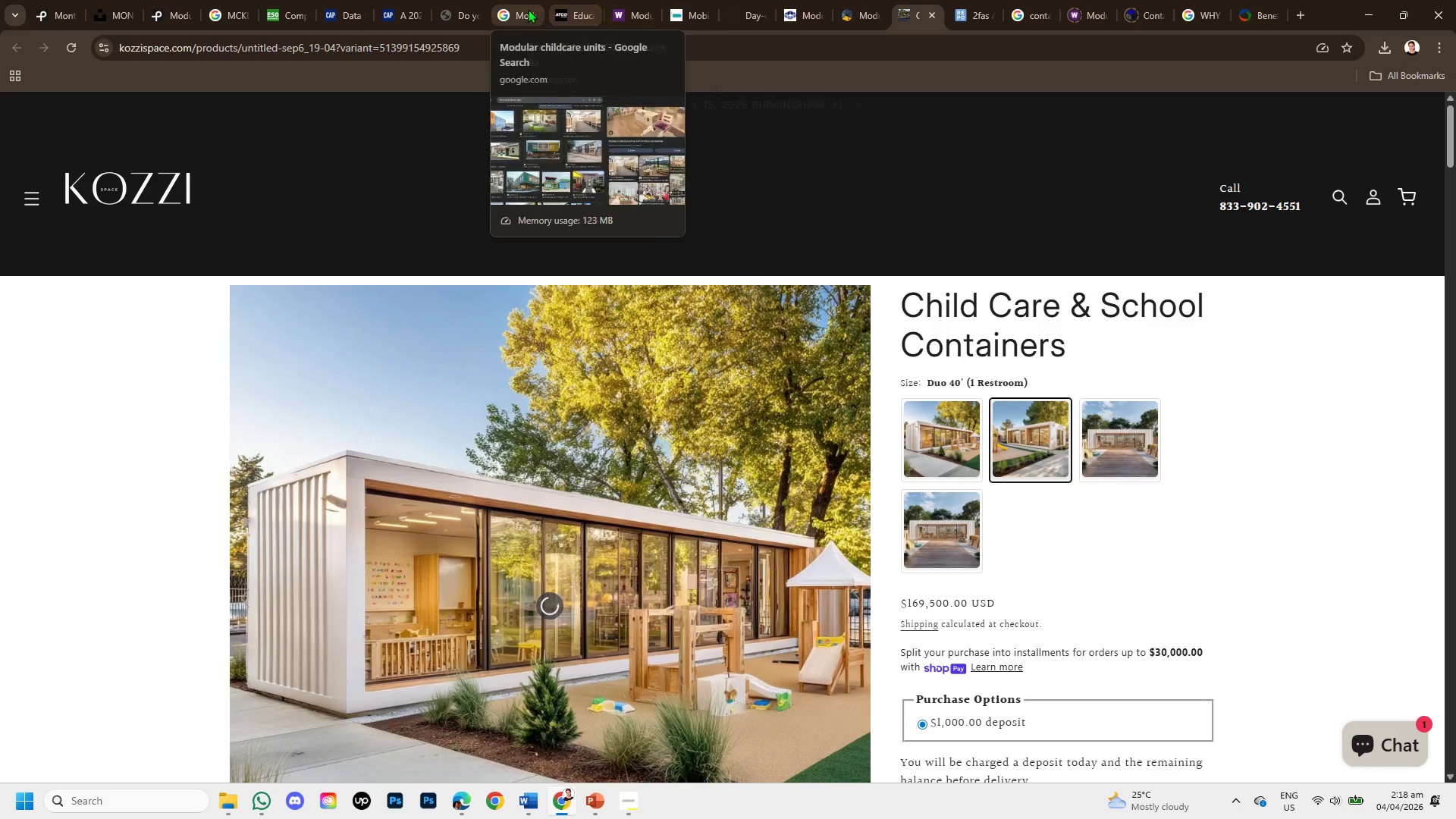 
left_click([526, 8])
 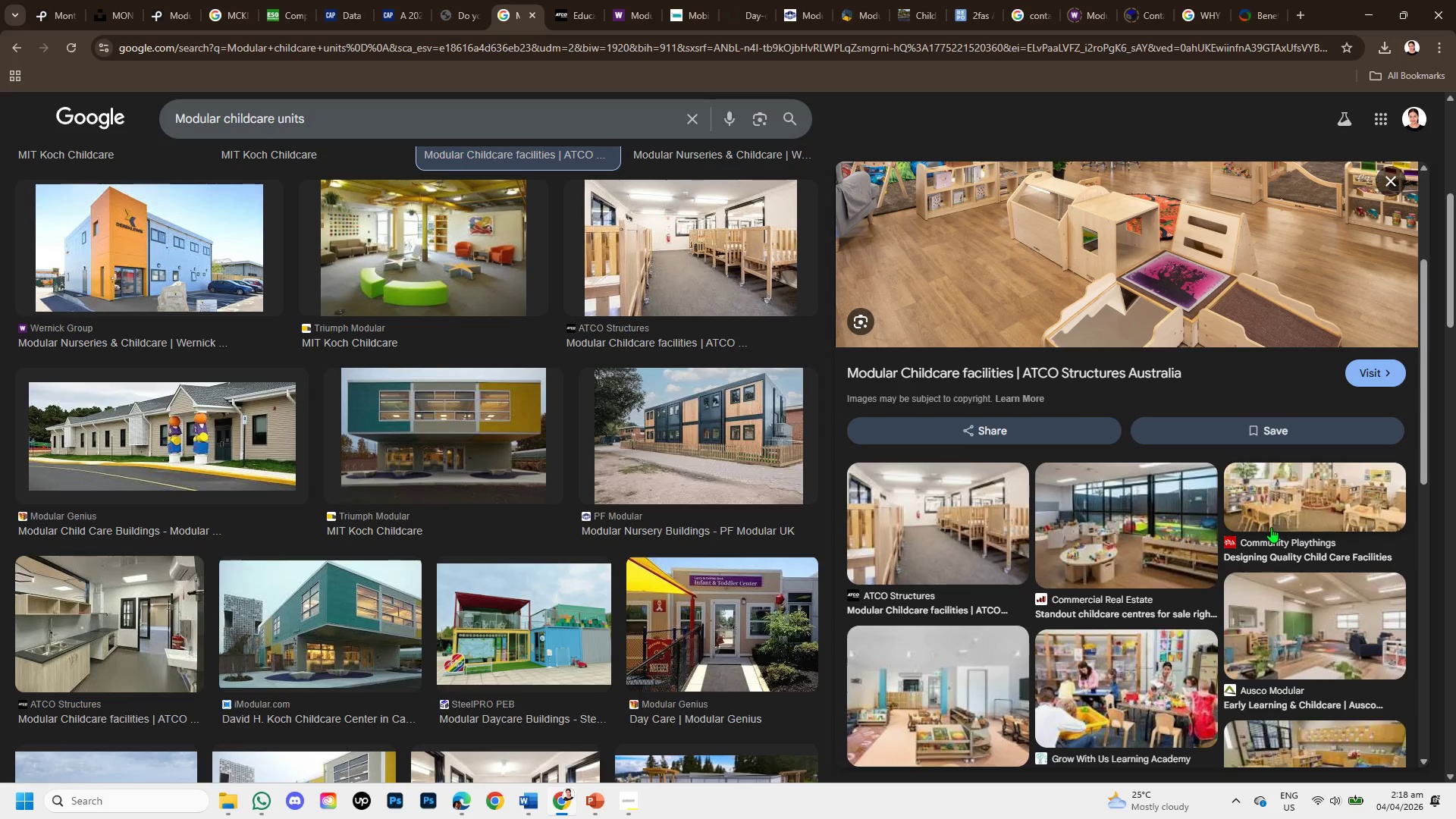 
scroll: coordinate [1271, 527], scroll_direction: up, amount: 1.0
 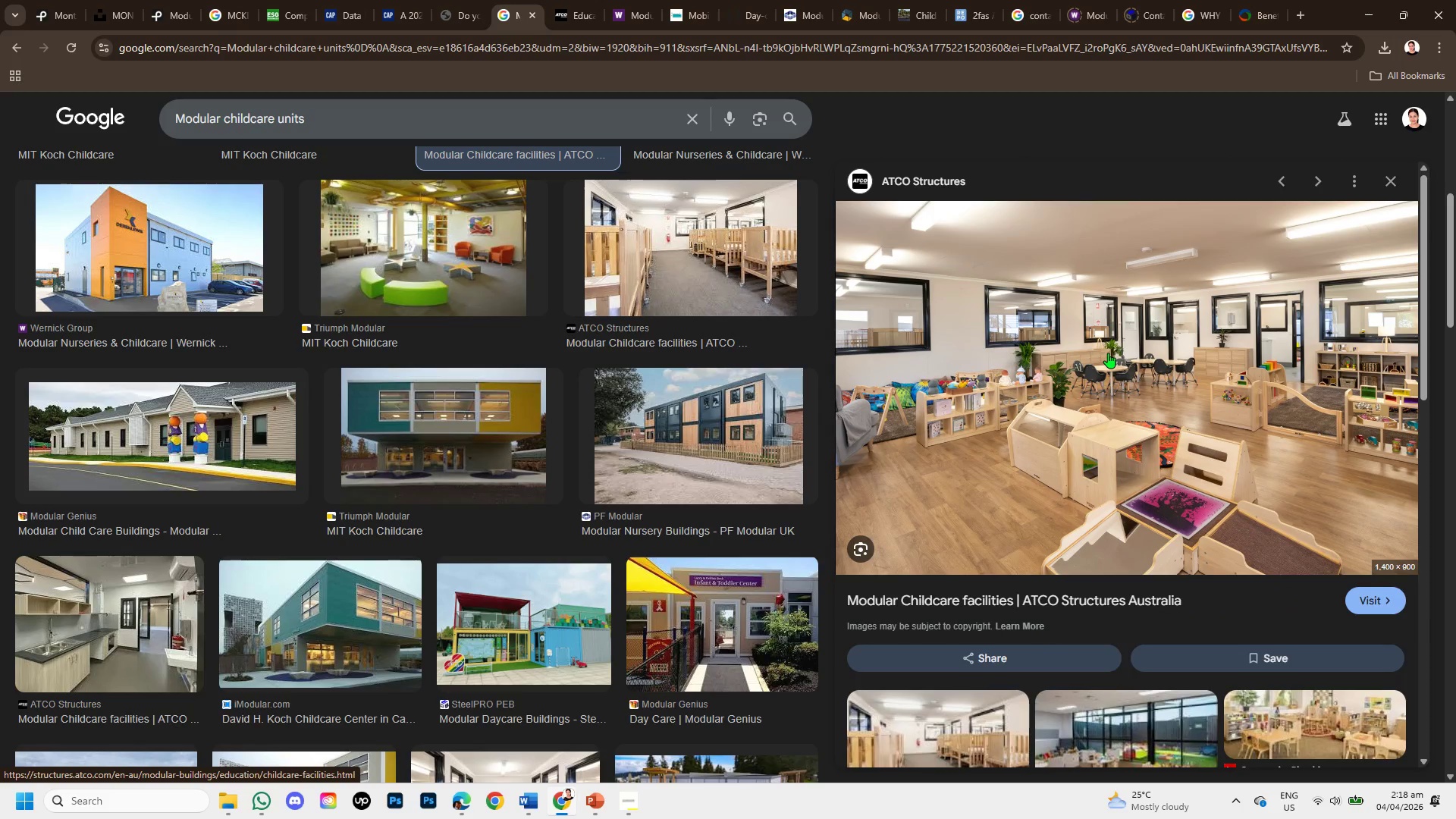 
right_click([1108, 353])
 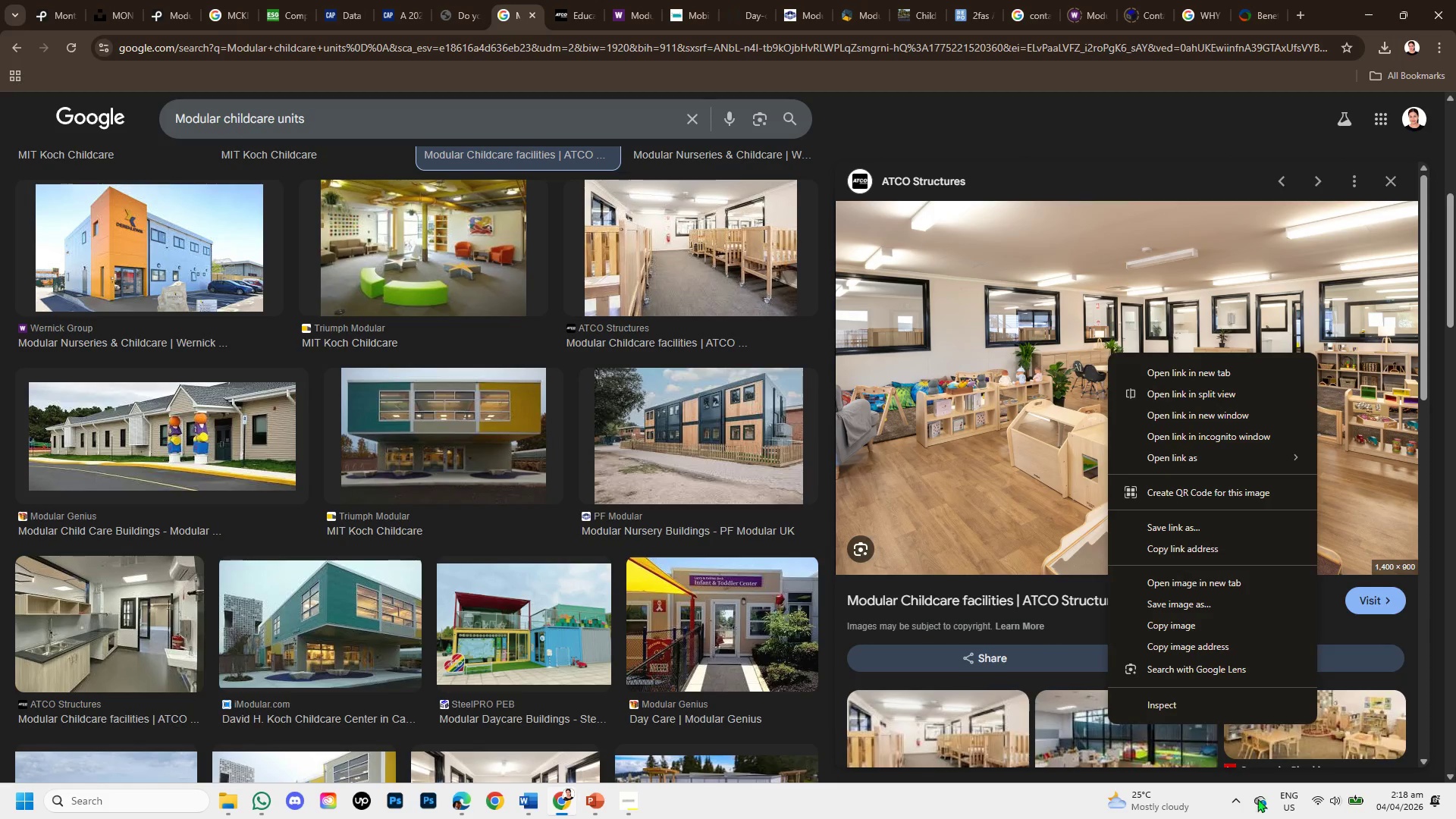 
wait(6.24)
 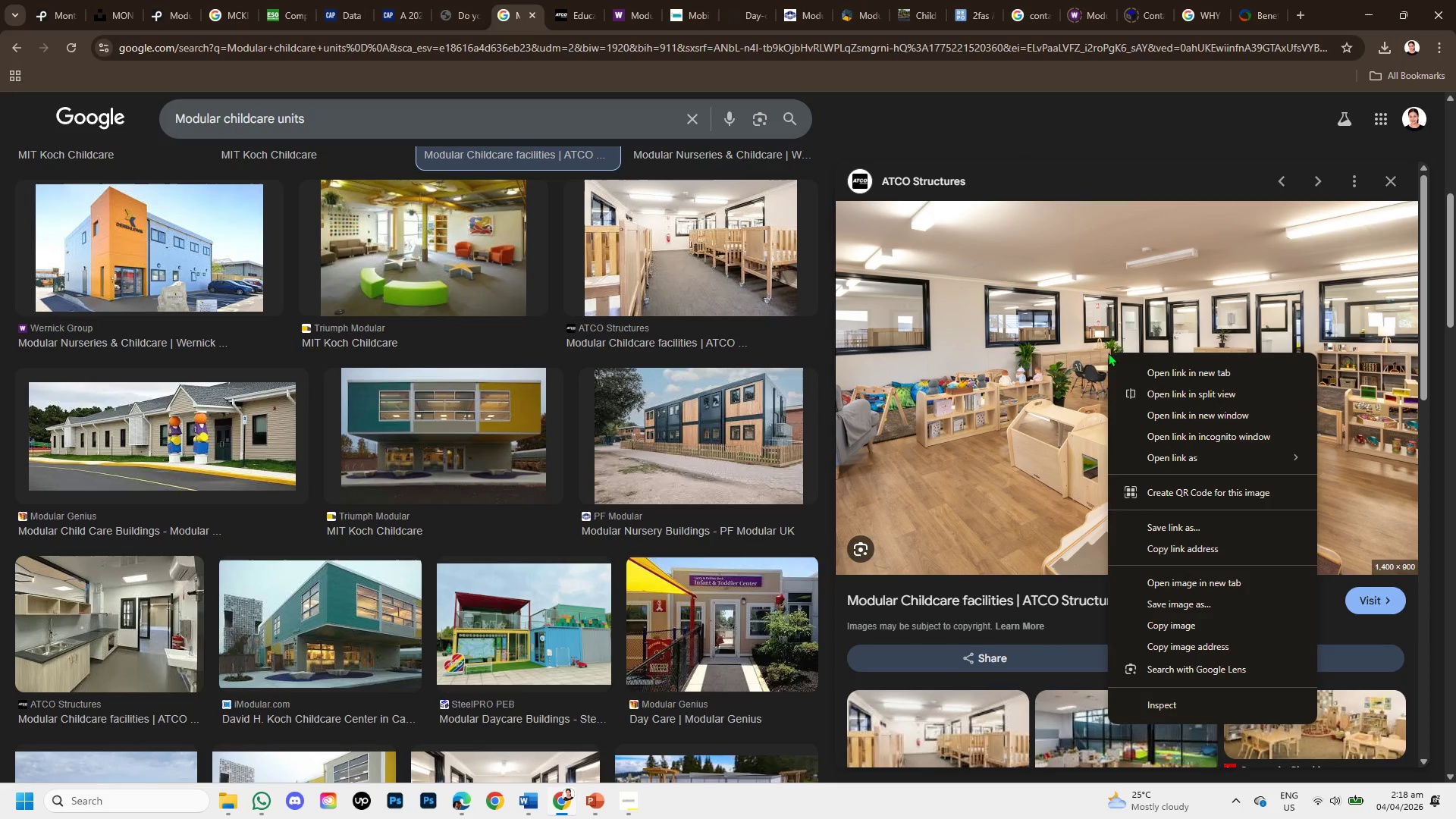 
left_click_drag(start_coordinate=[1238, 623], to_coordinate=[1243, 593])
 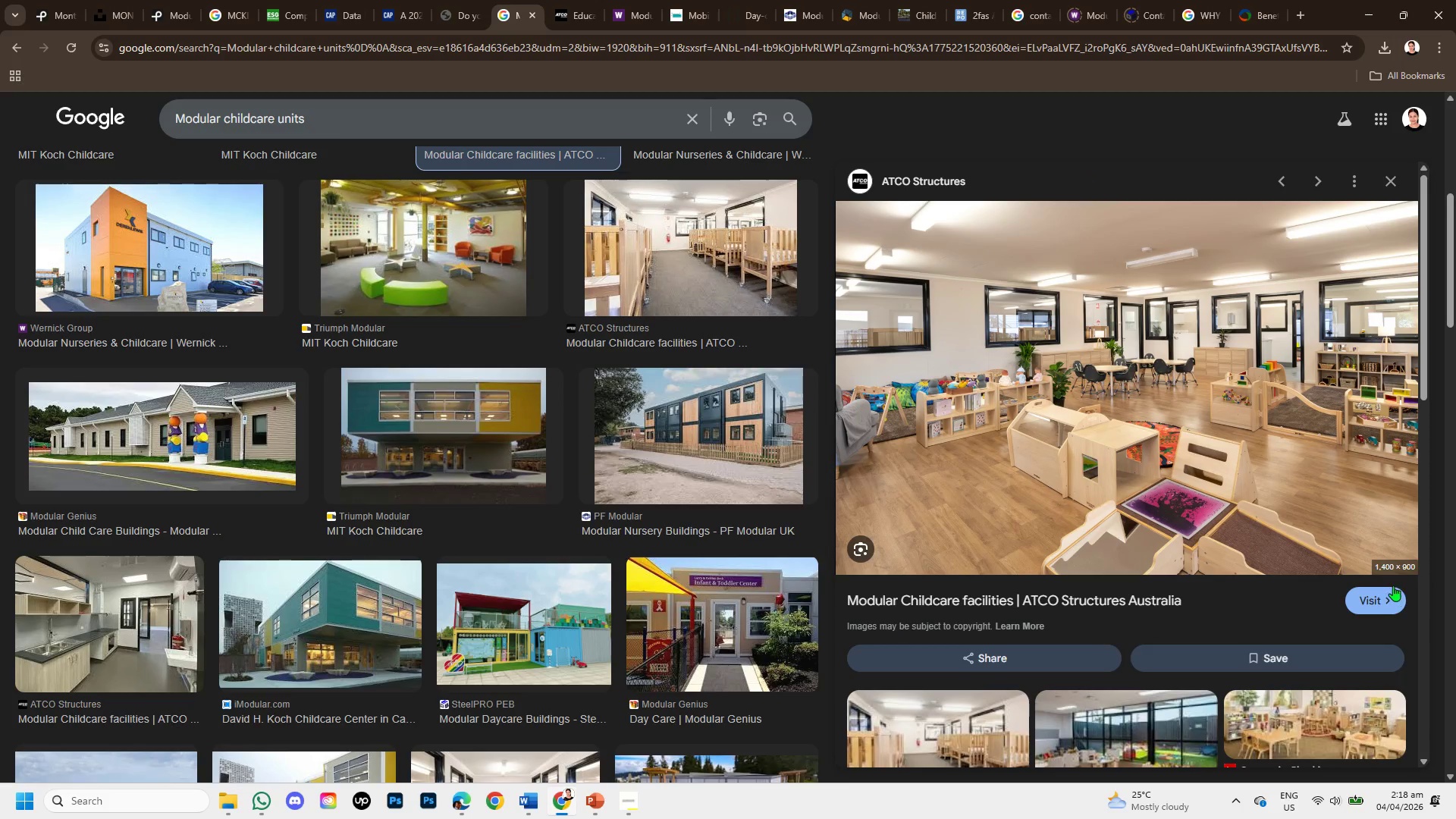 
left_click([1390, 596])
 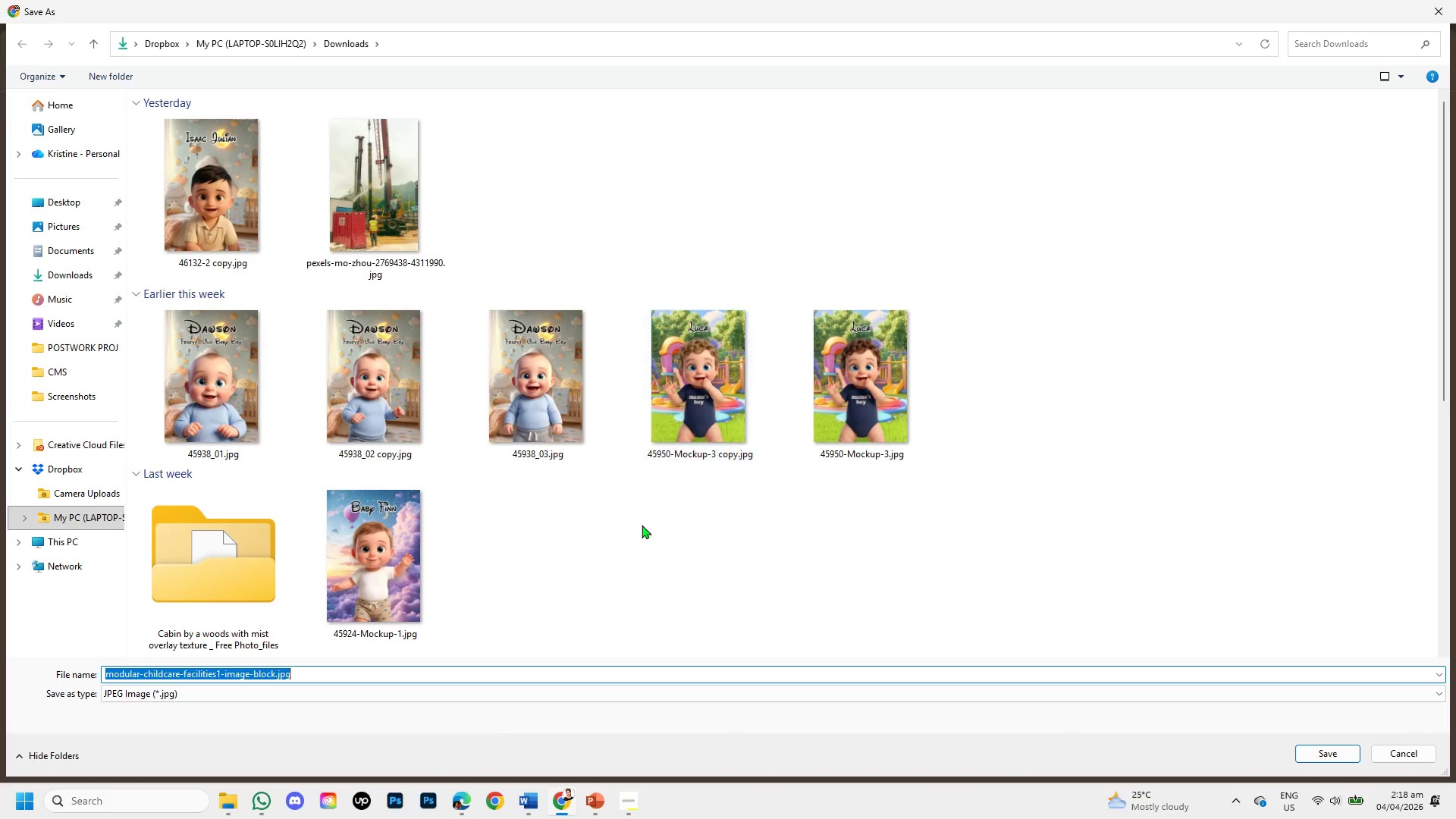 
wait(6.17)
 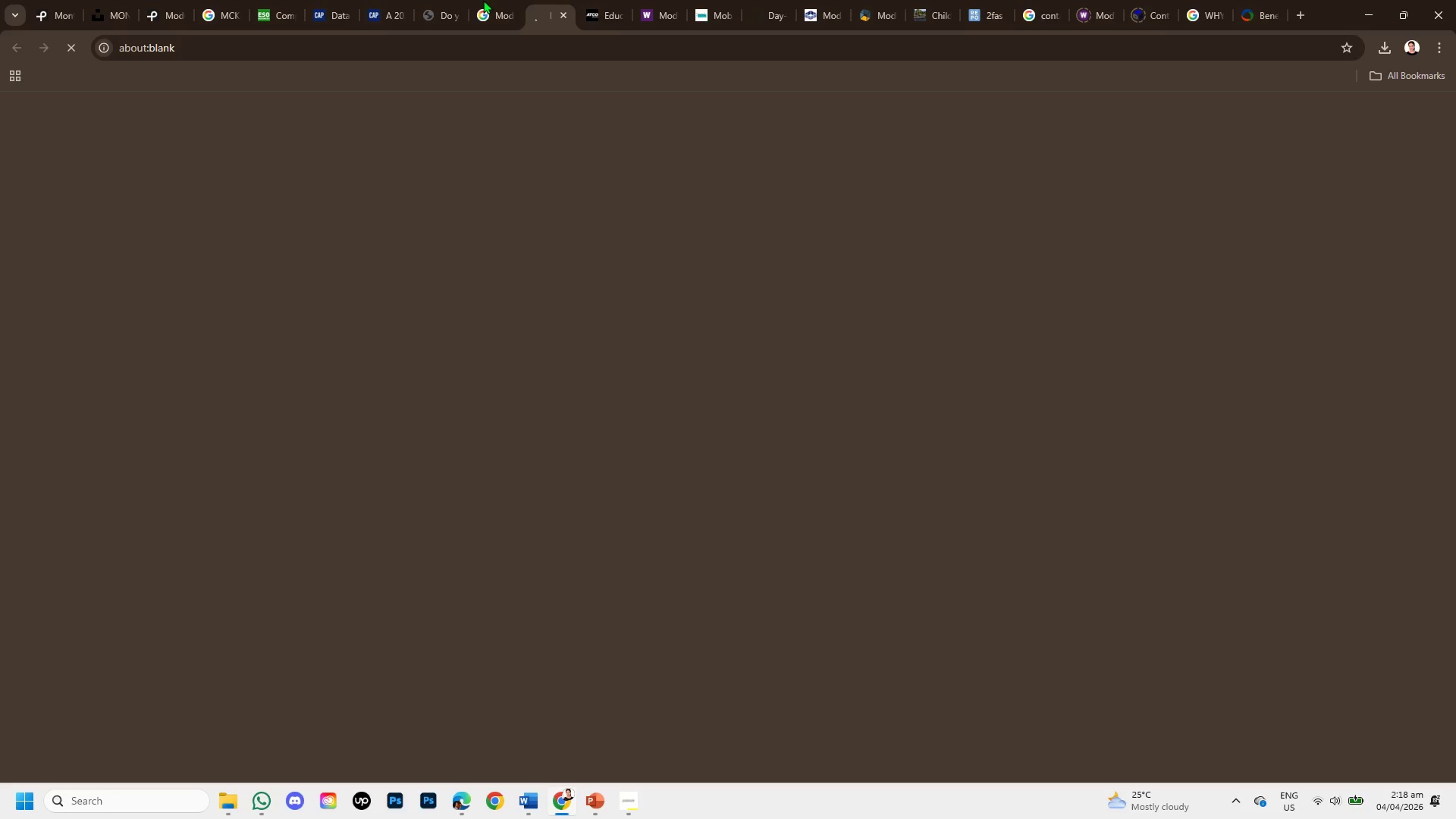 
left_click([1420, 752])
 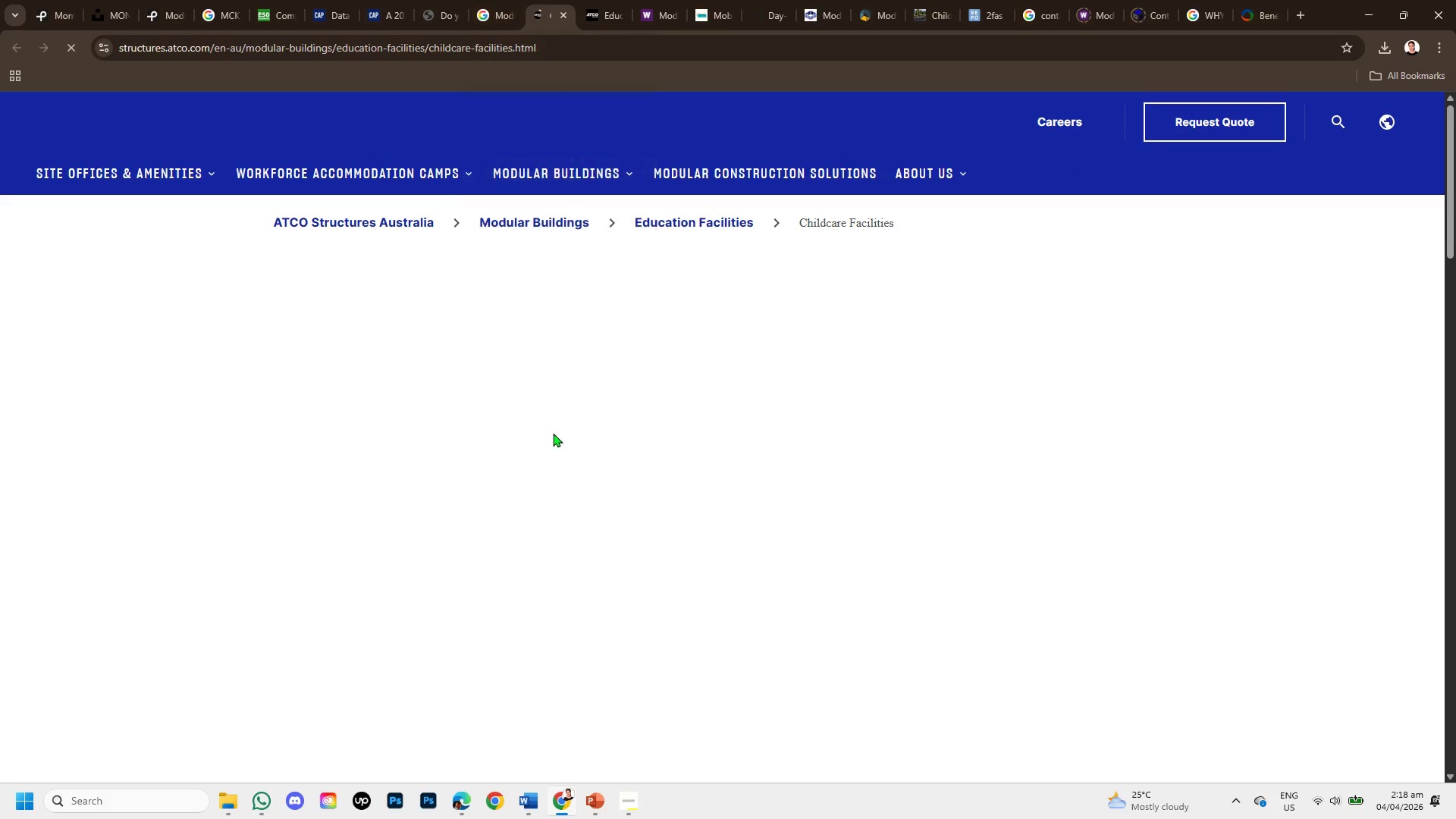 
scroll: coordinate [542, 423], scroll_direction: down, amount: 1.0
 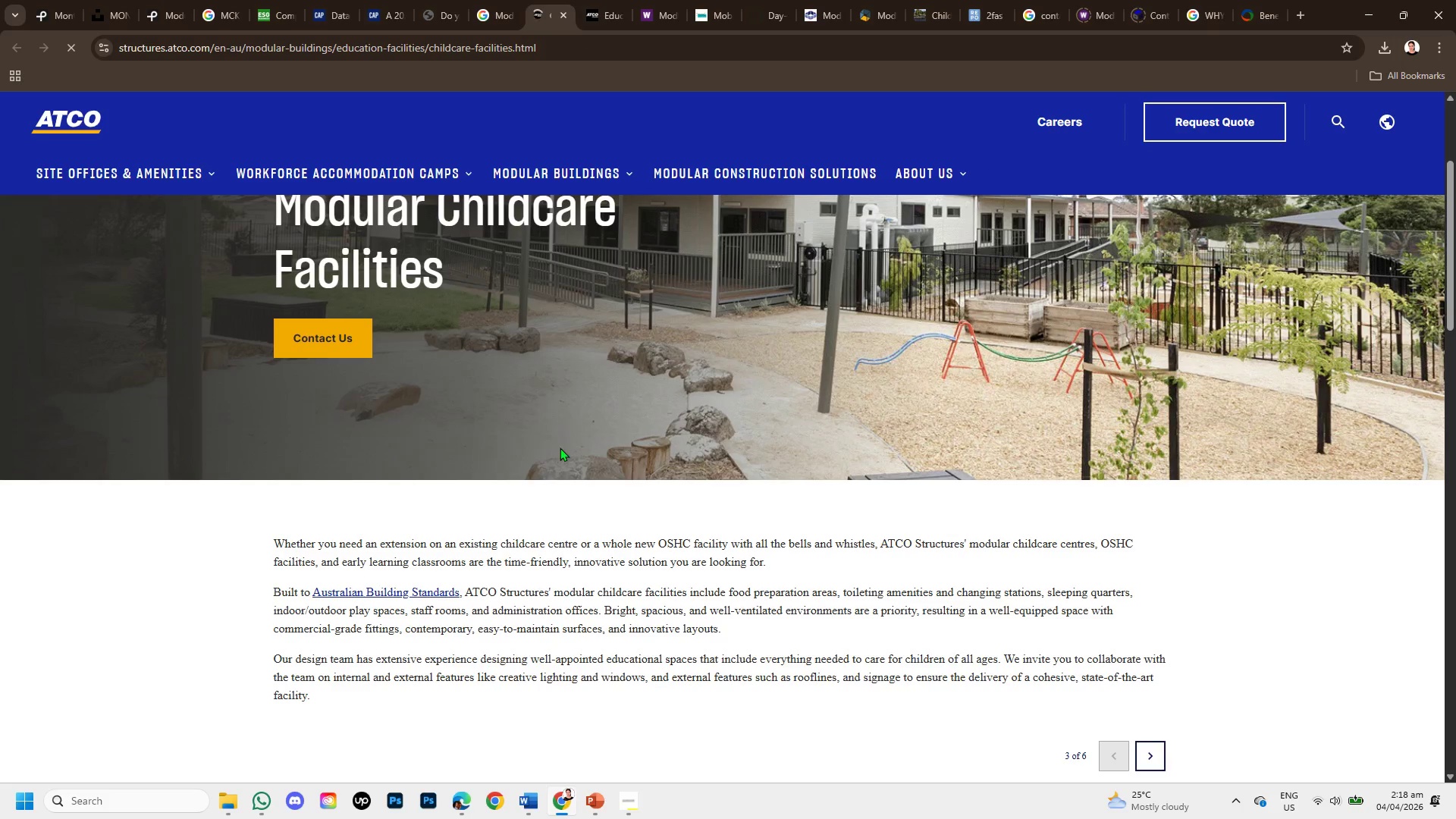 
scroll: coordinate [564, 460], scroll_direction: up, amount: 2.0
 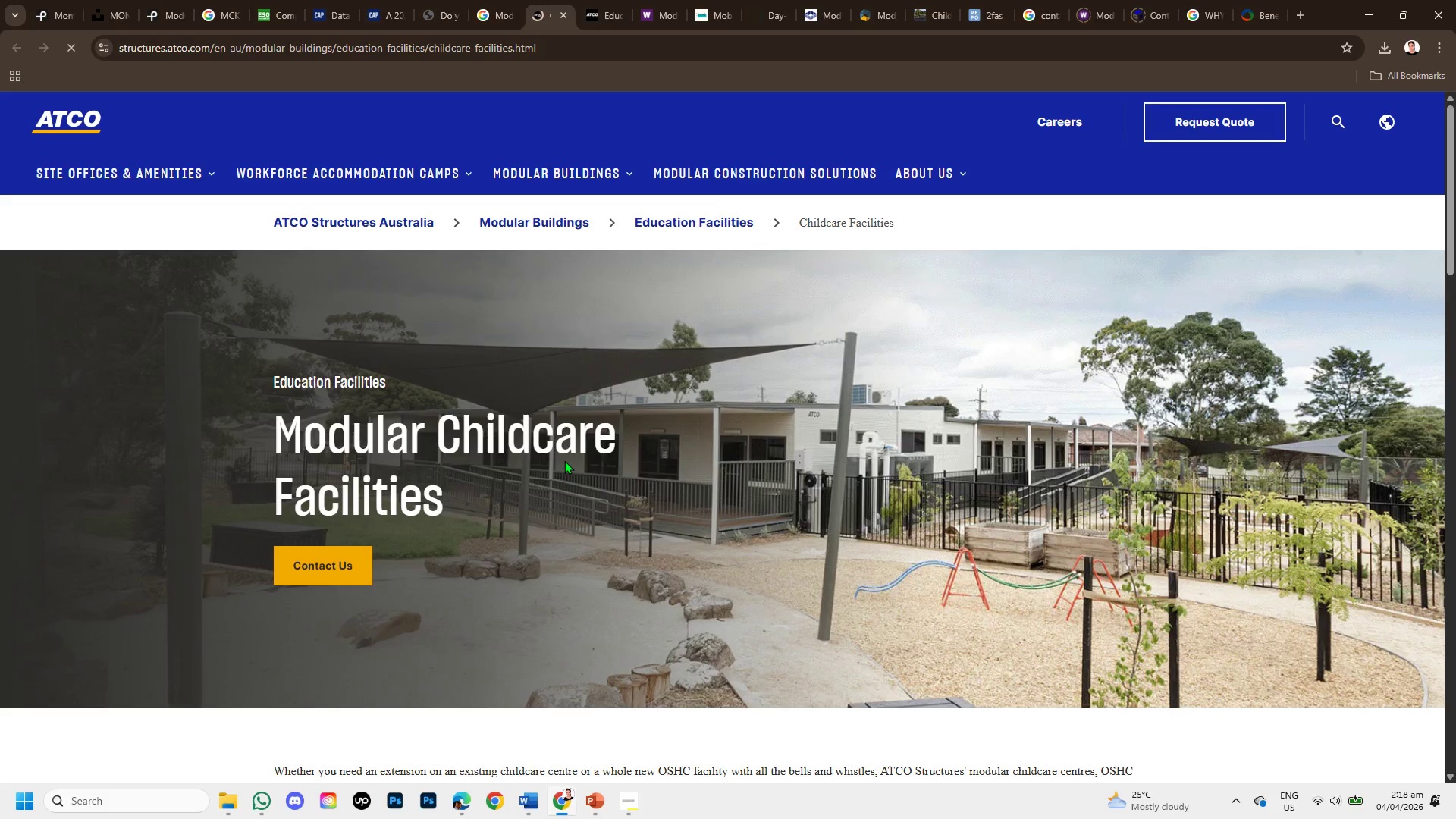 
scroll: coordinate [564, 460], scroll_direction: down, amount: 3.0
 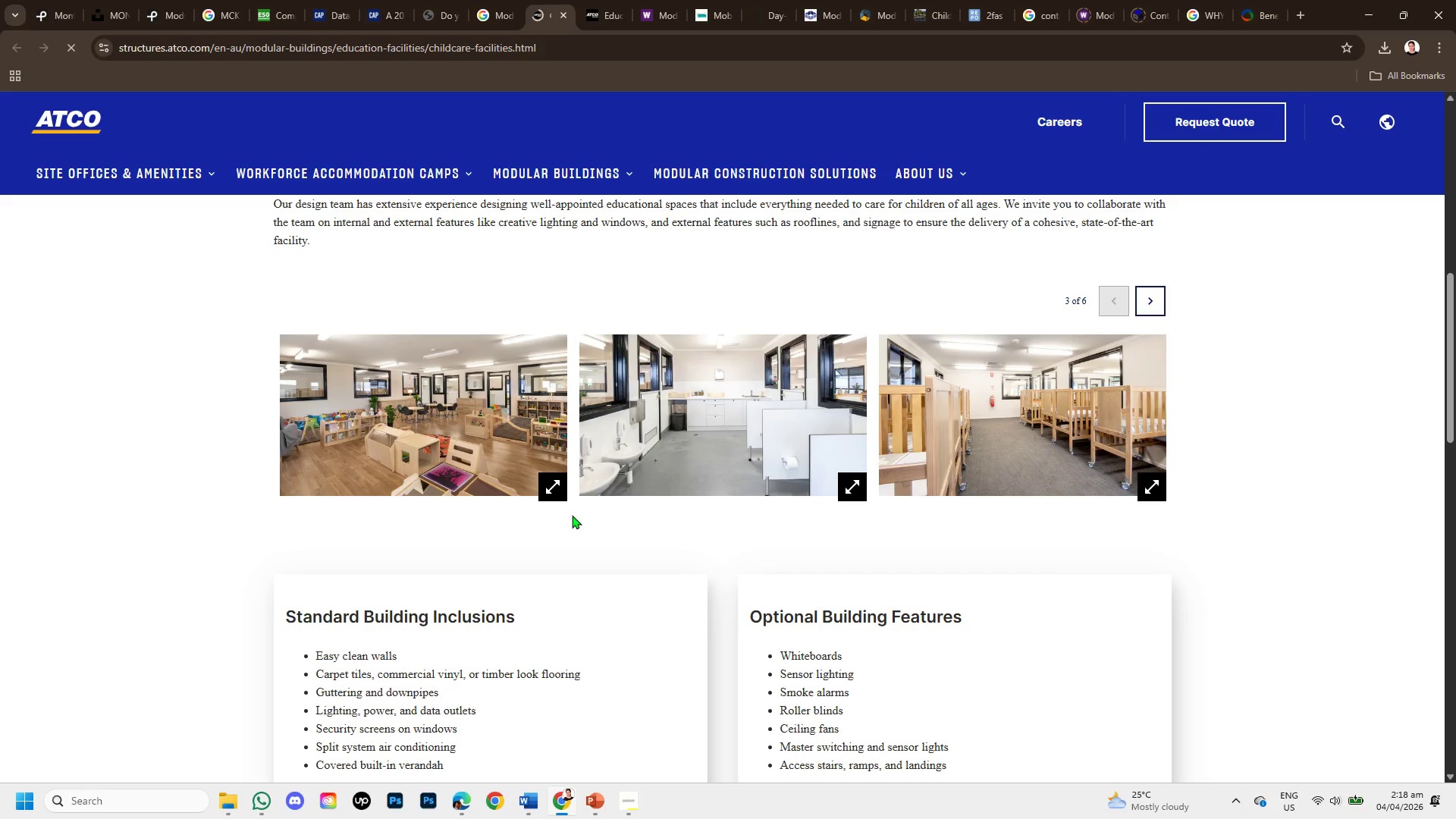 
wait(5.13)
 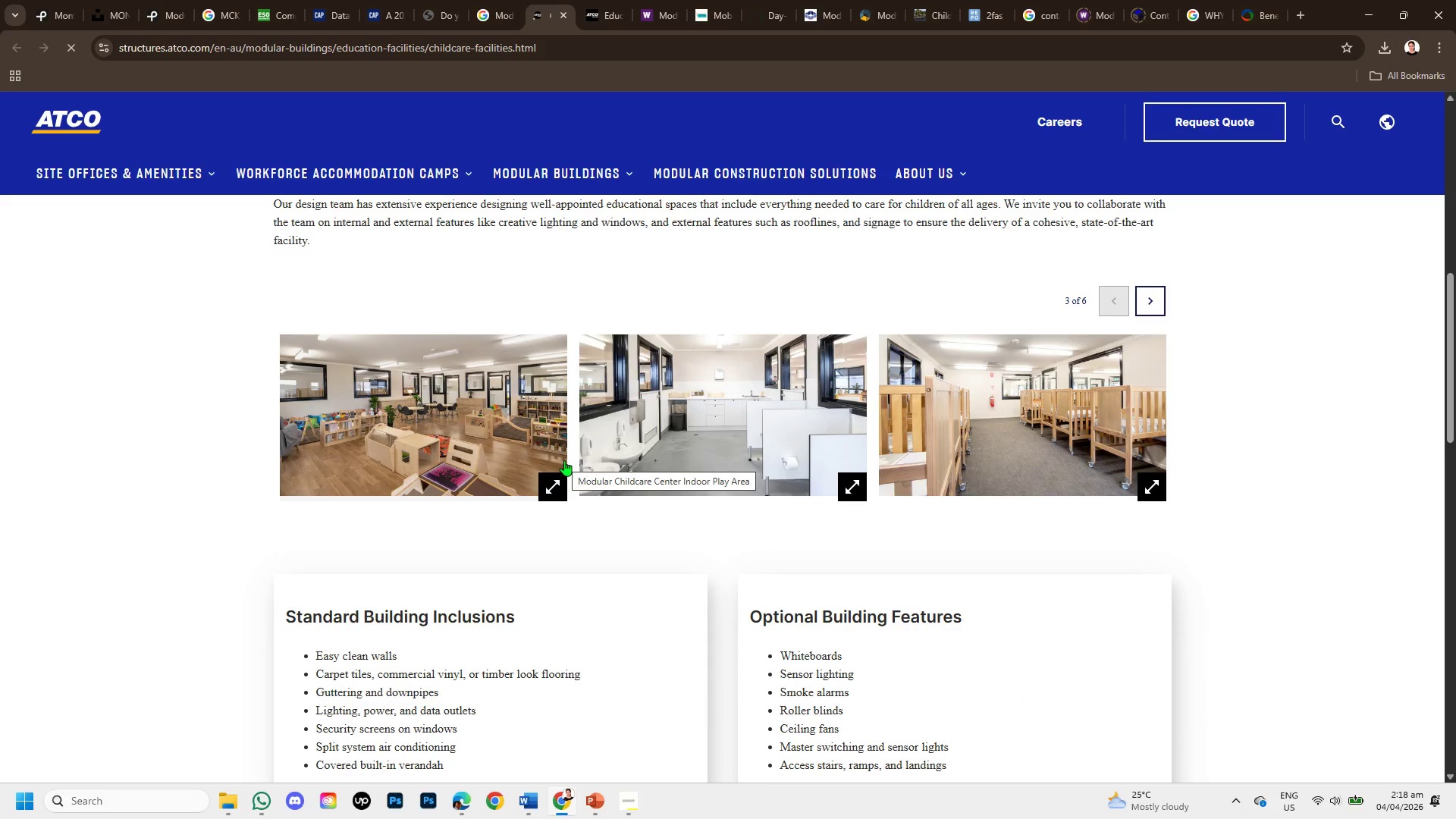 
scroll: coordinate [997, 503], scroll_direction: down, amount: 6.0
 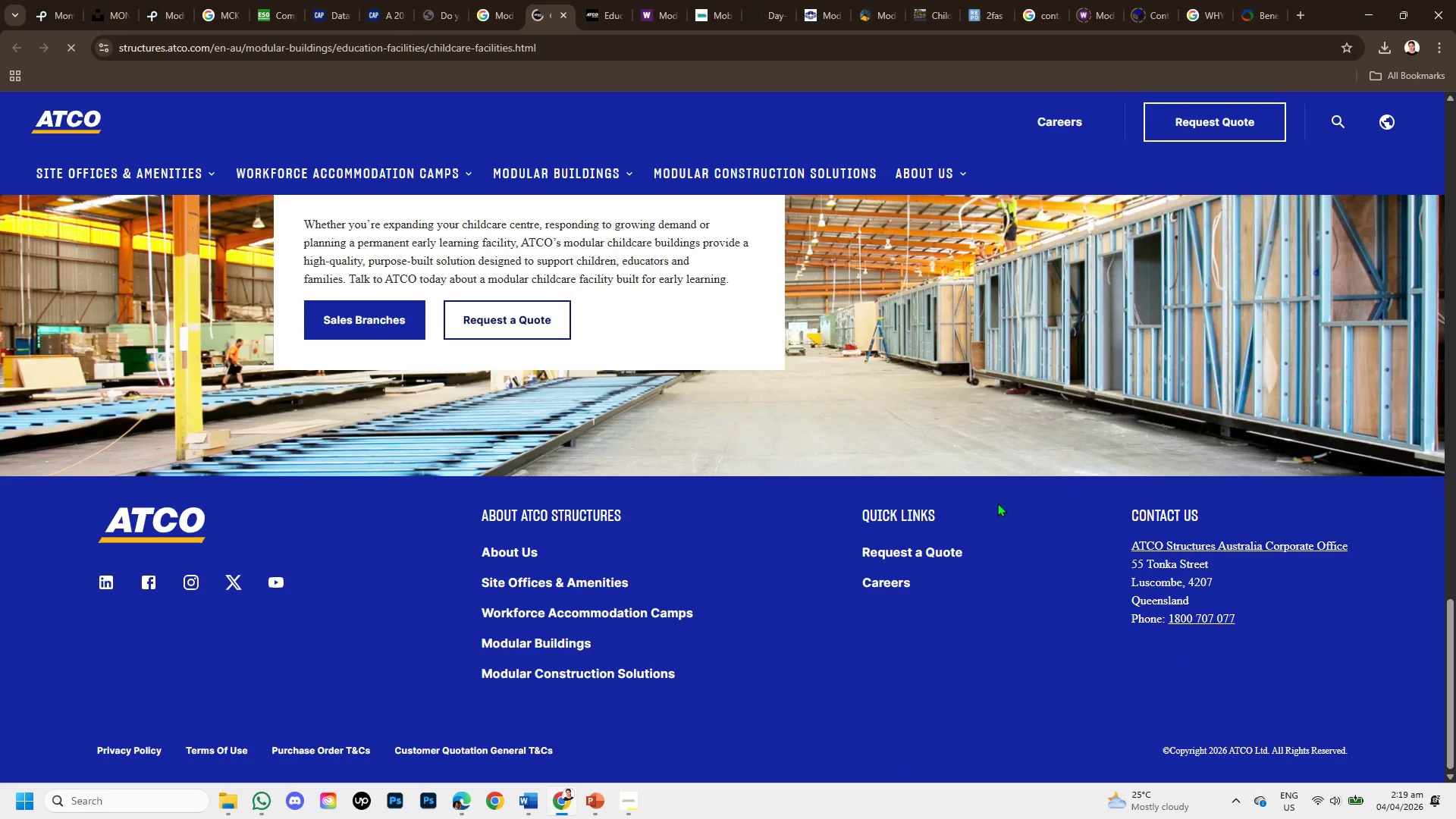 
scroll: coordinate [997, 503], scroll_direction: up, amount: 2.0
 